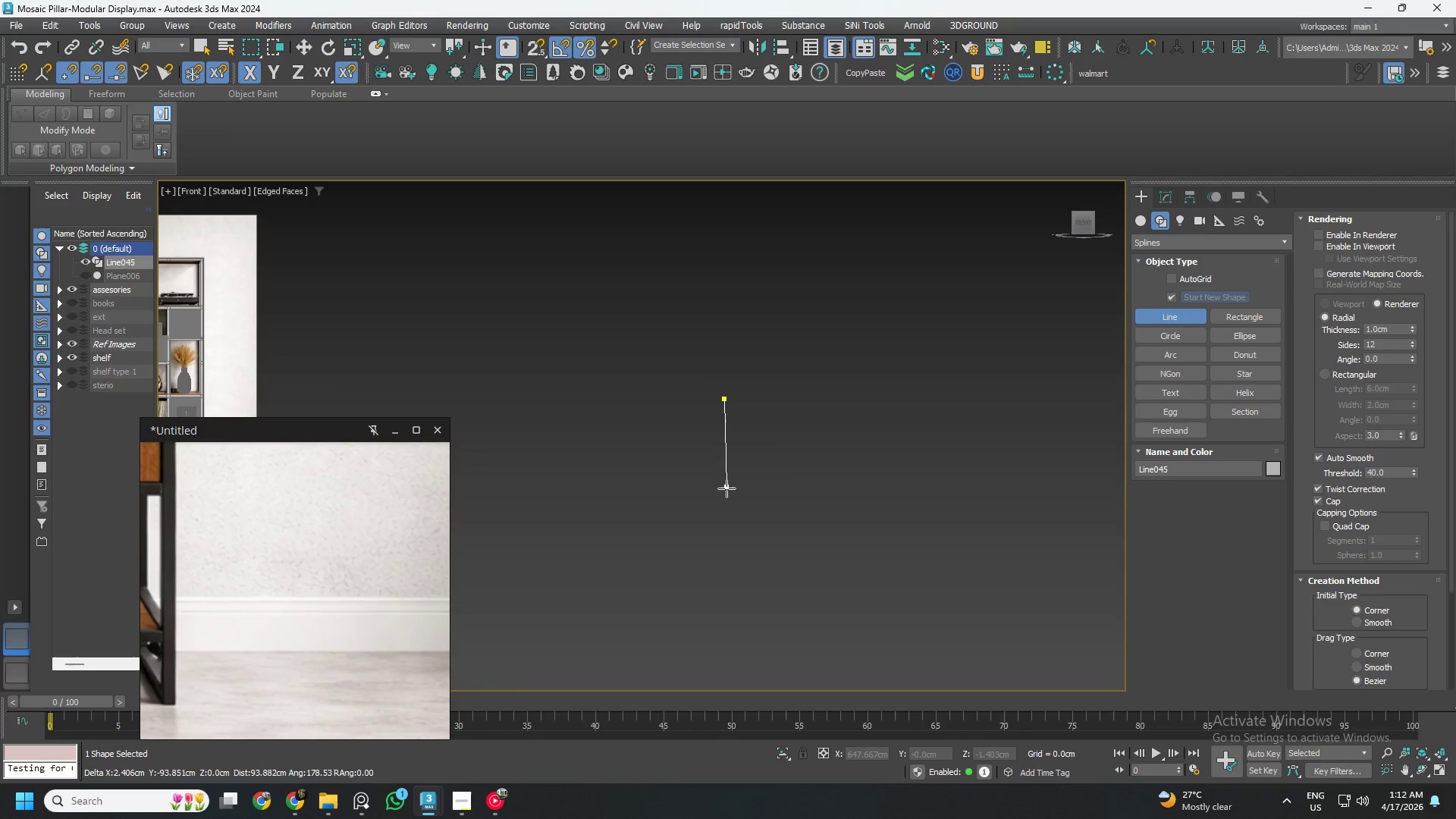 
left_click([724, 540])
 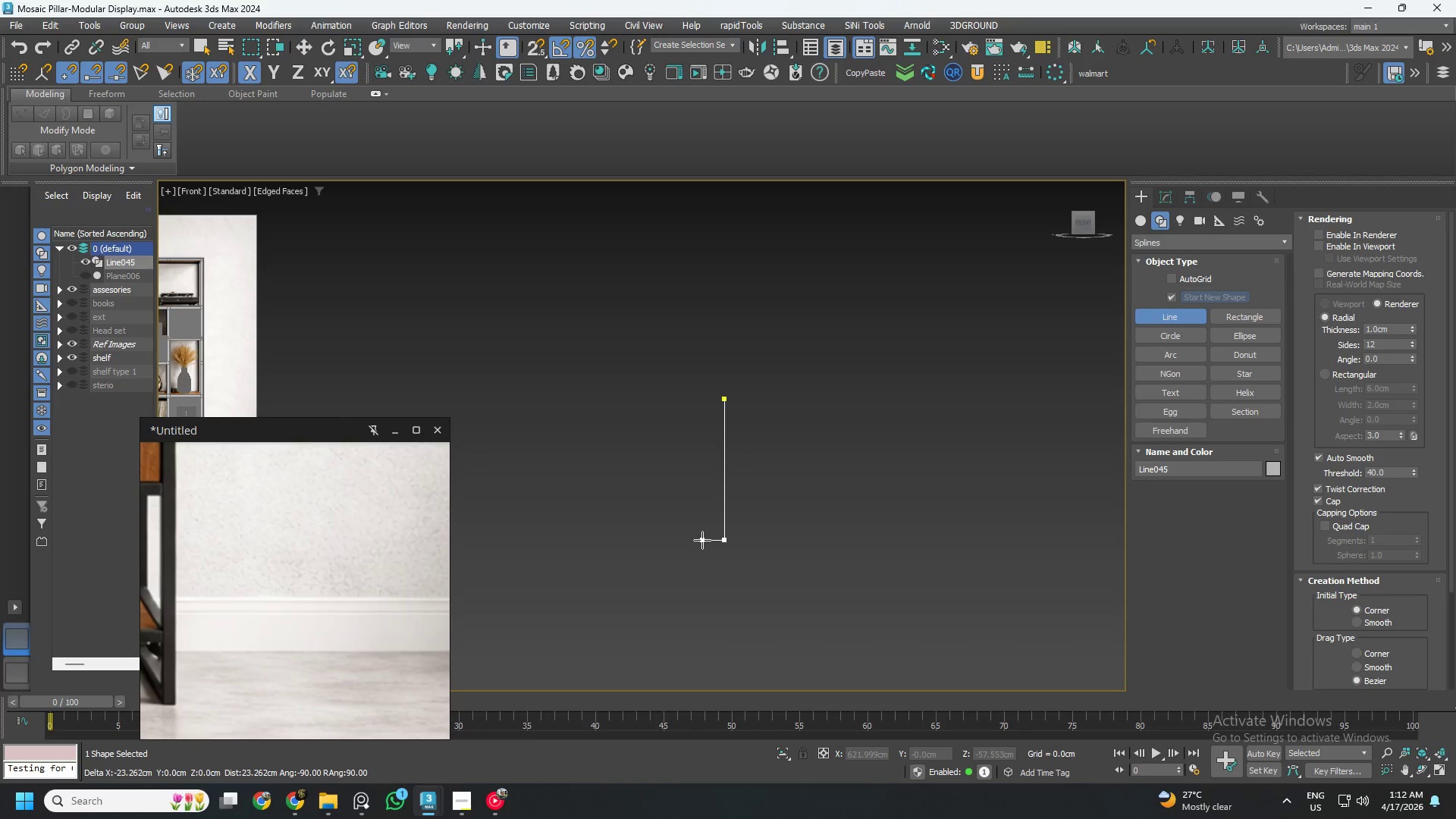 
left_click([708, 540])
 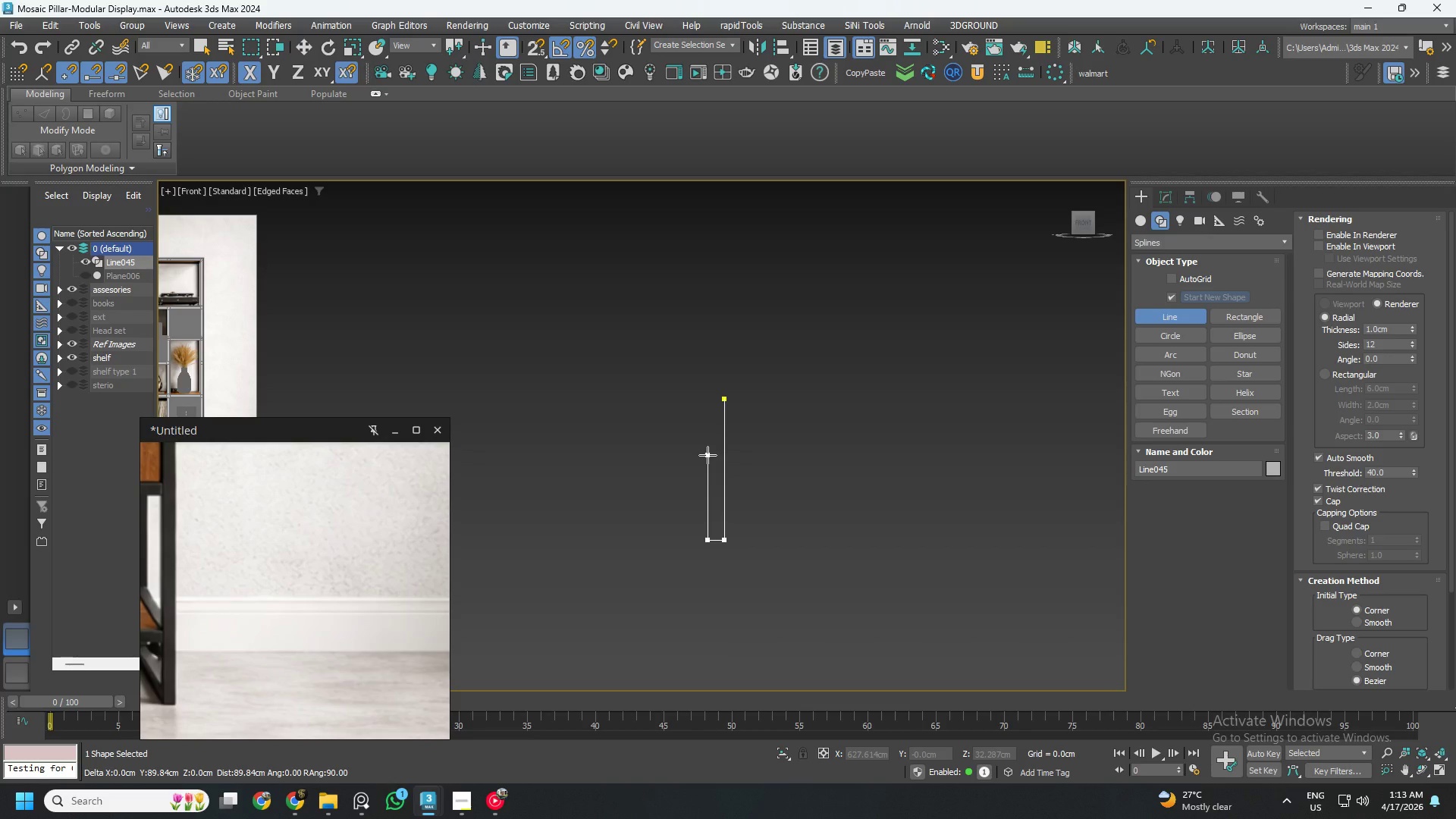 
wait(5.5)
 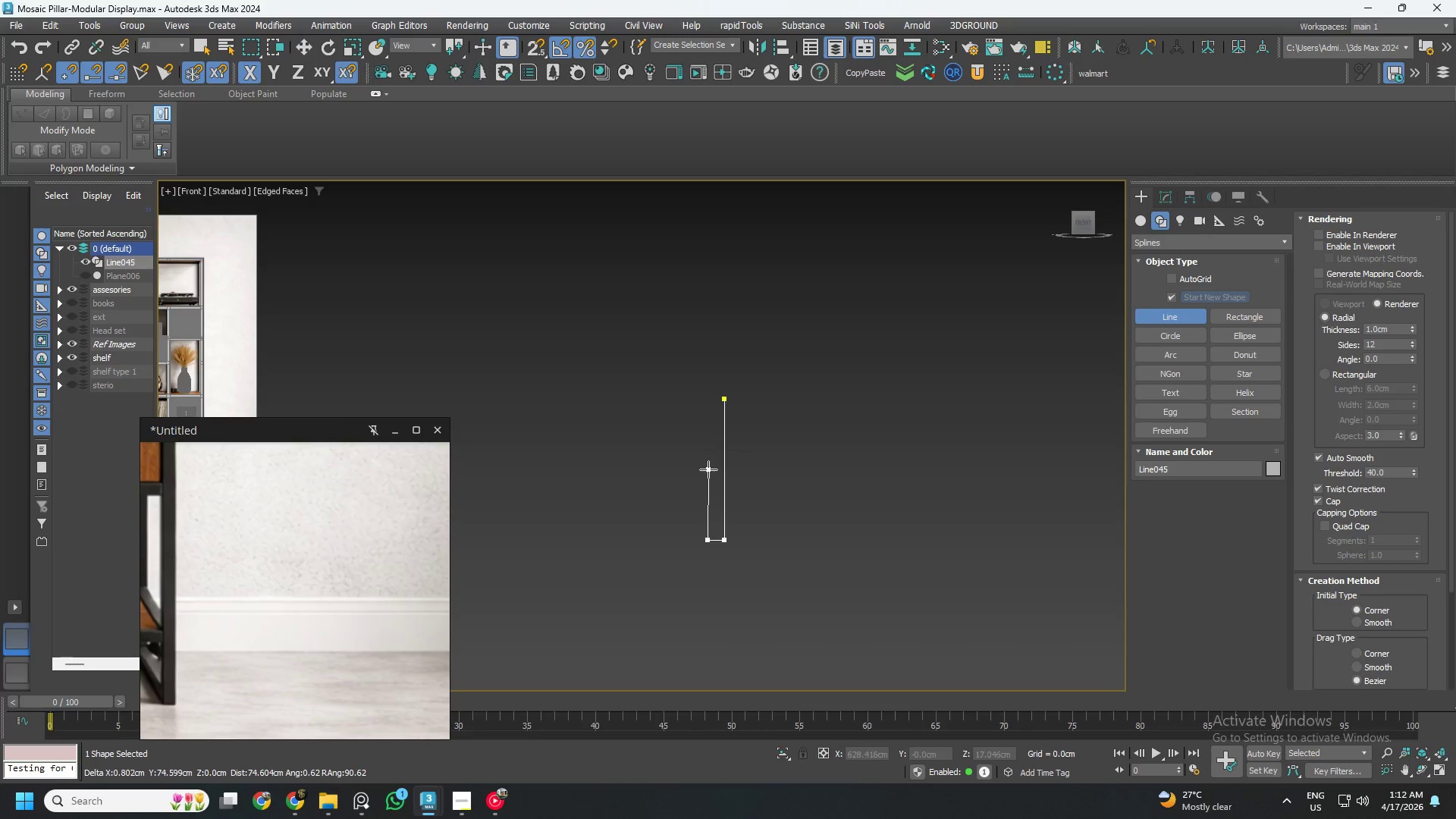 
left_click([708, 455])
 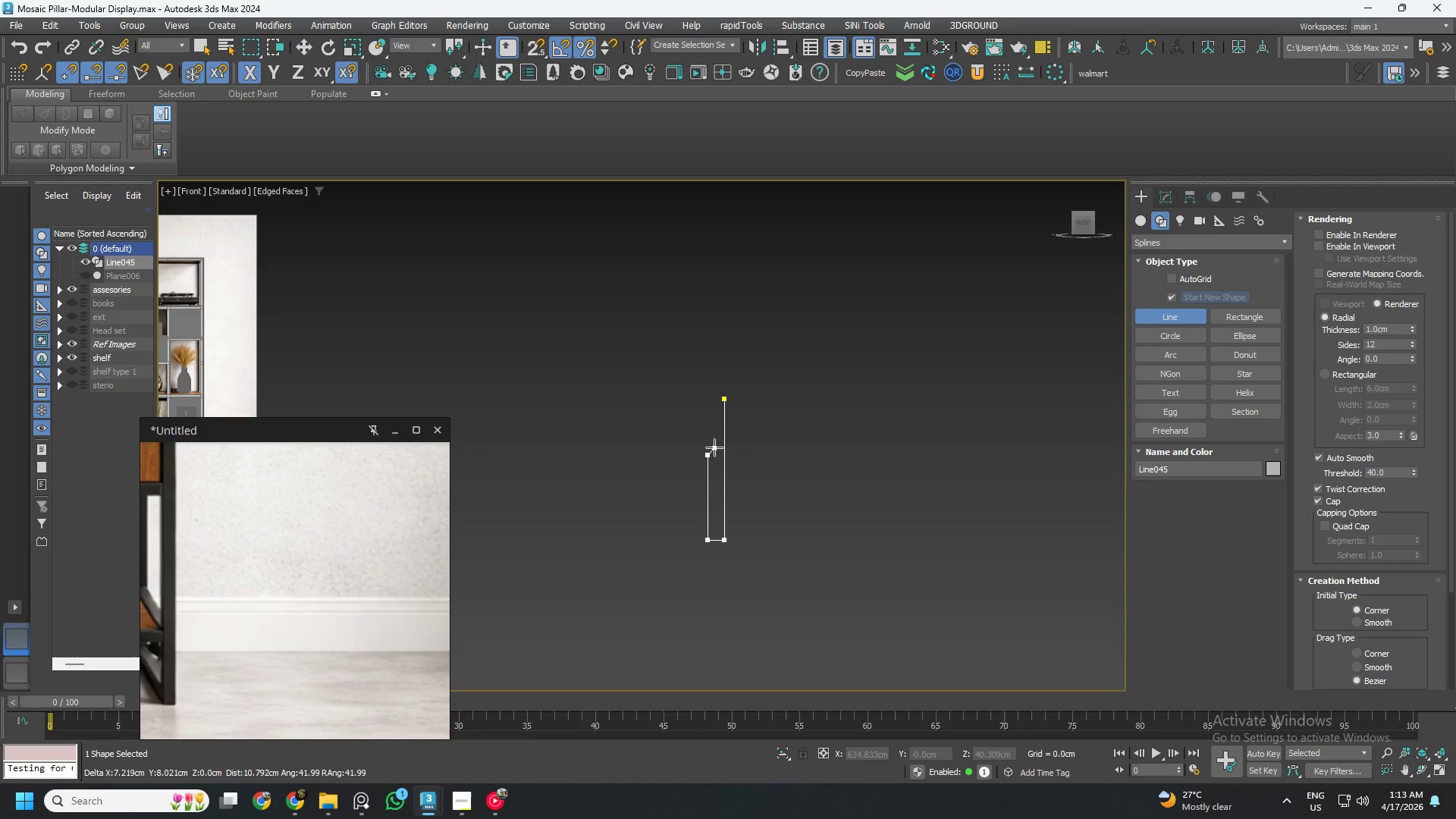 
left_click([714, 447])
 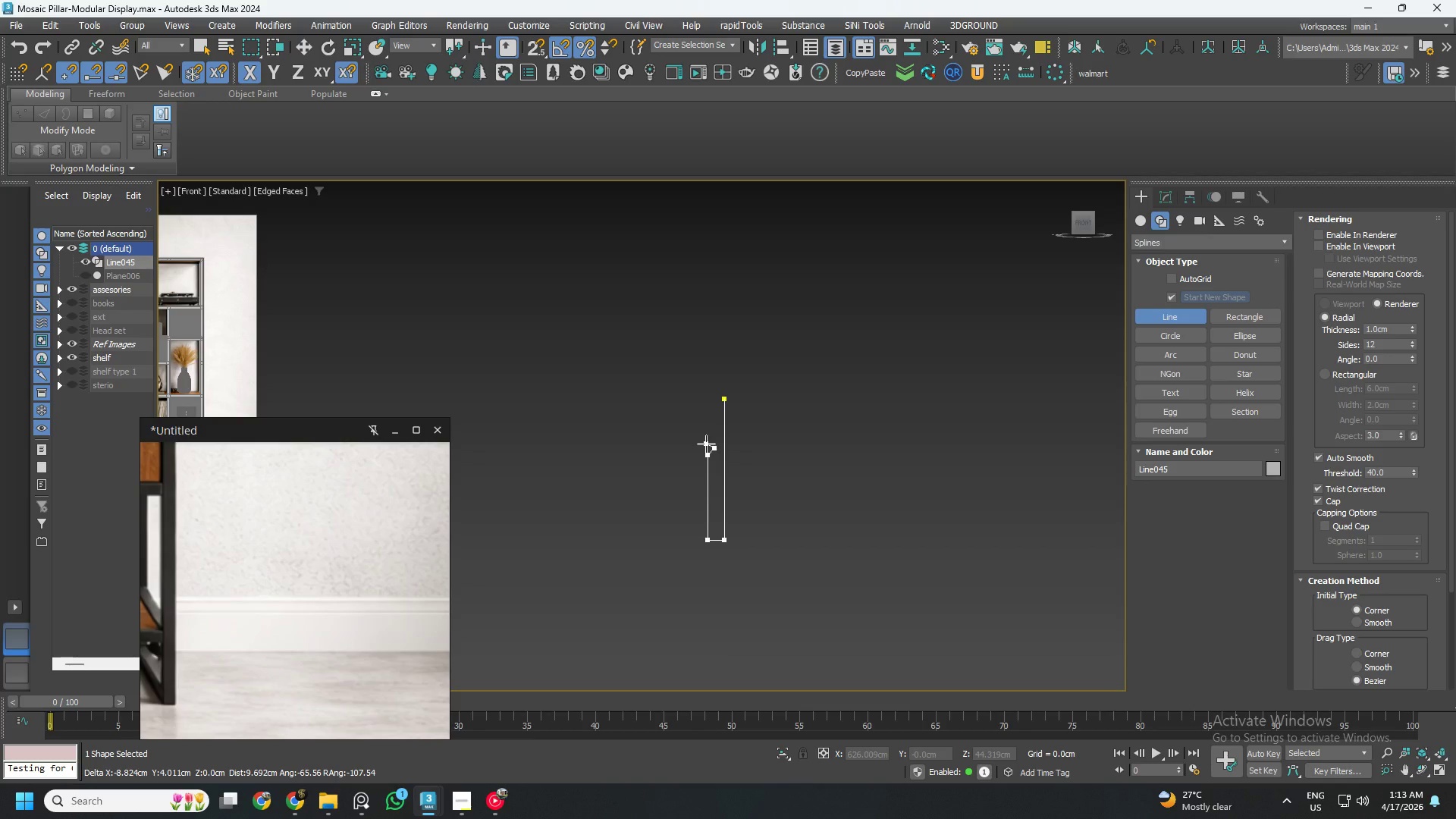 
left_click([706, 444])
 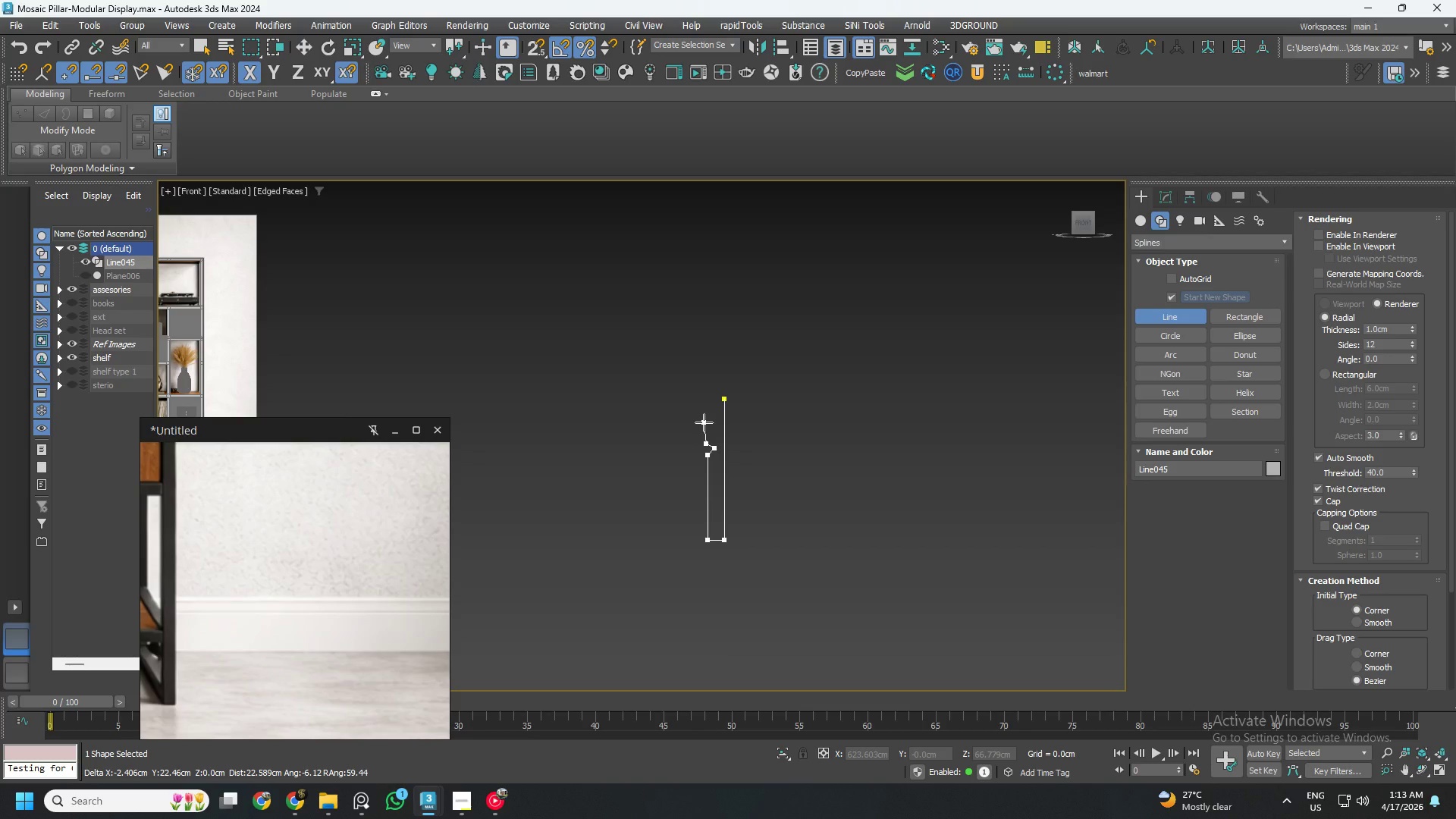 
scroll: coordinate [702, 445], scroll_direction: up, amount: 2.0
 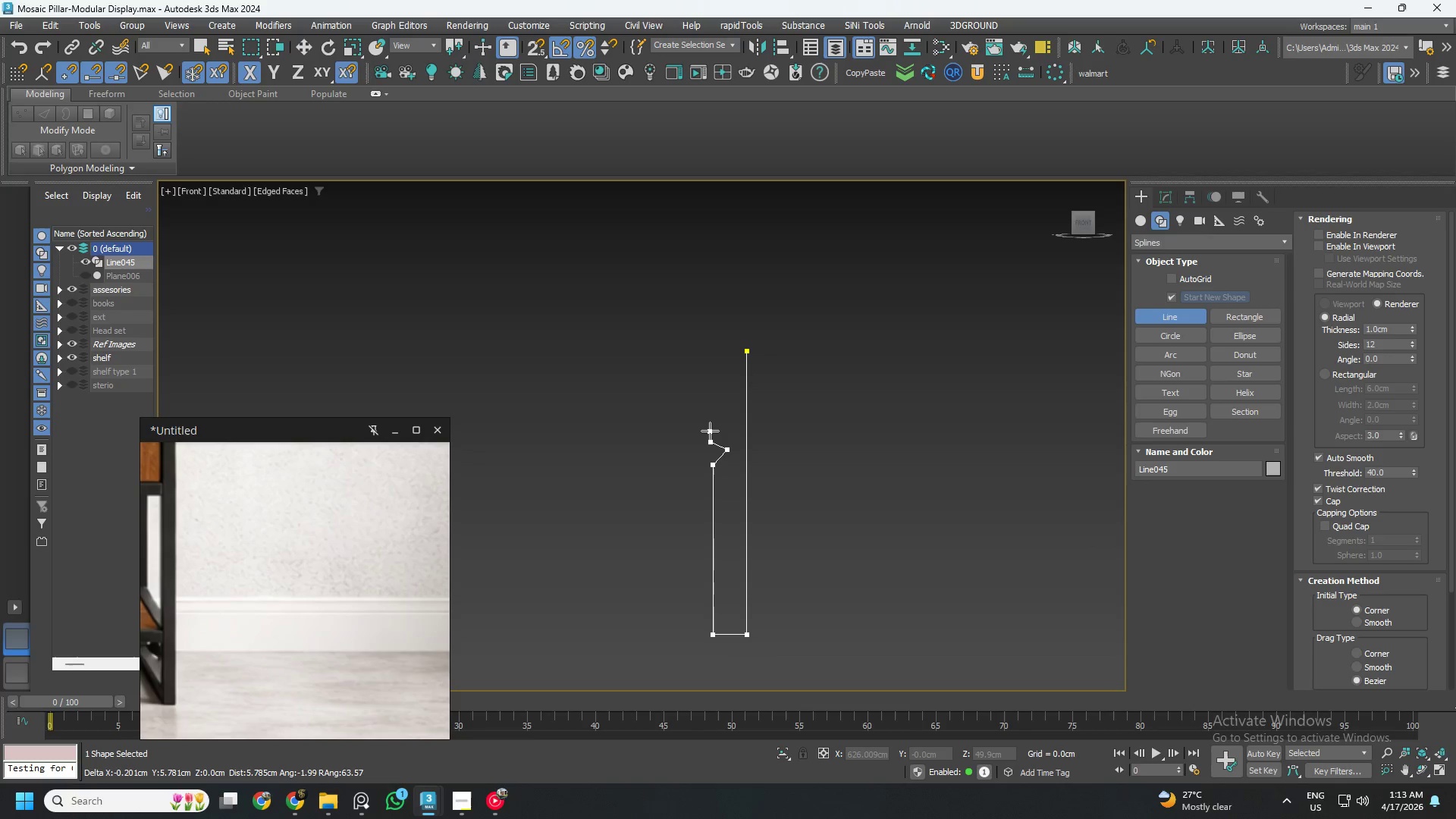 
wait(5.04)
 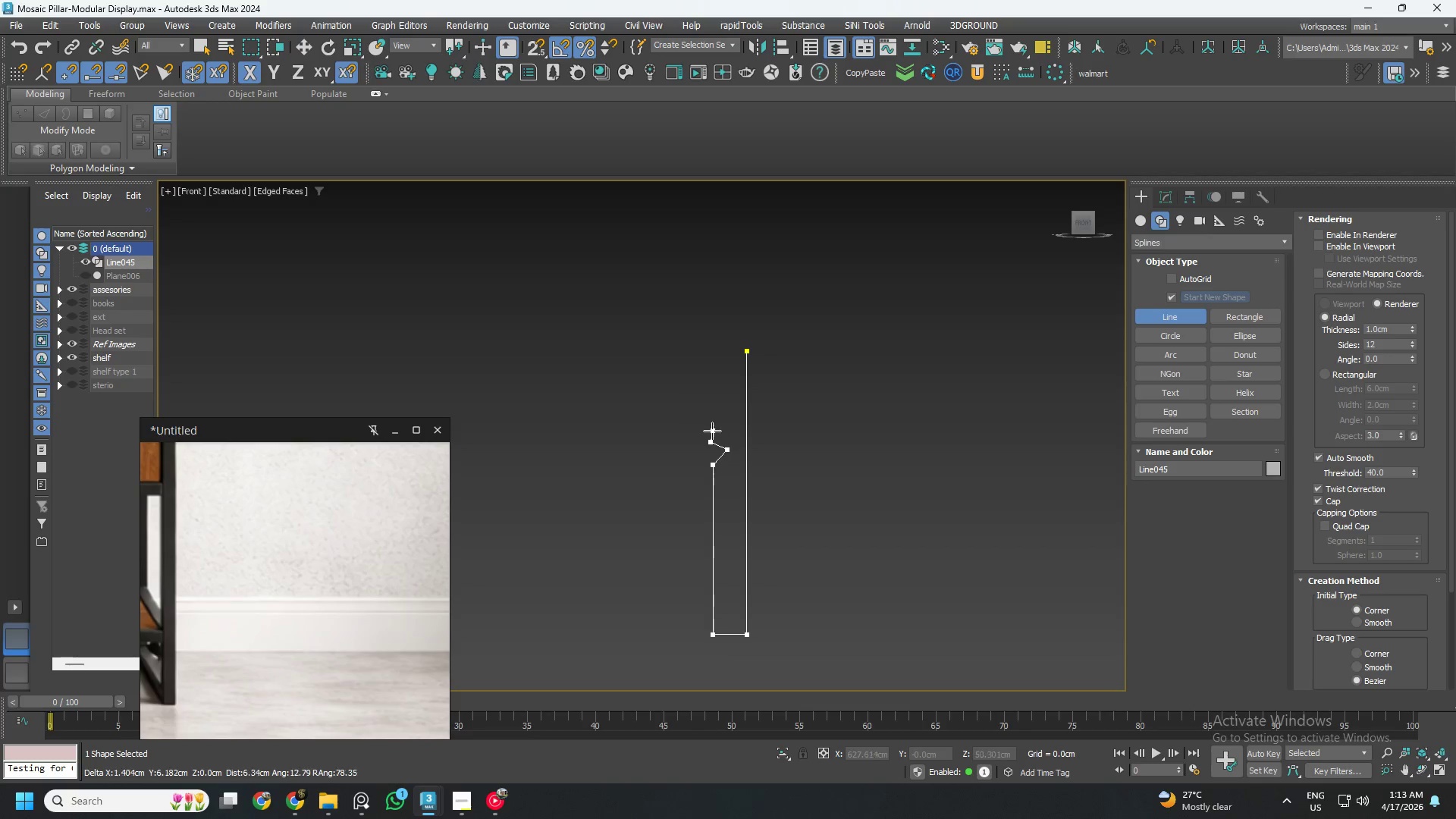 
left_click([710, 431])
 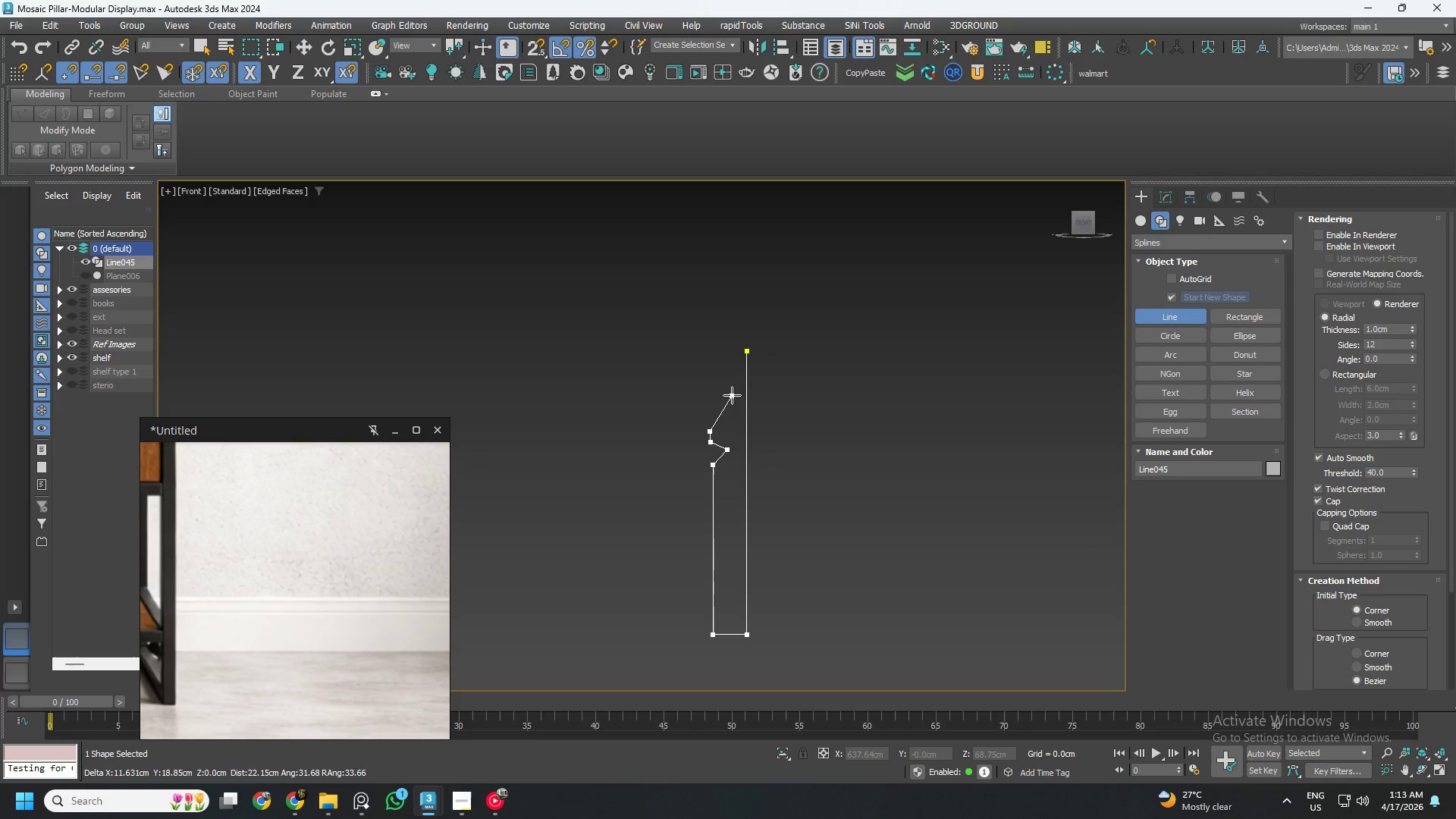 
left_click([733, 392])
 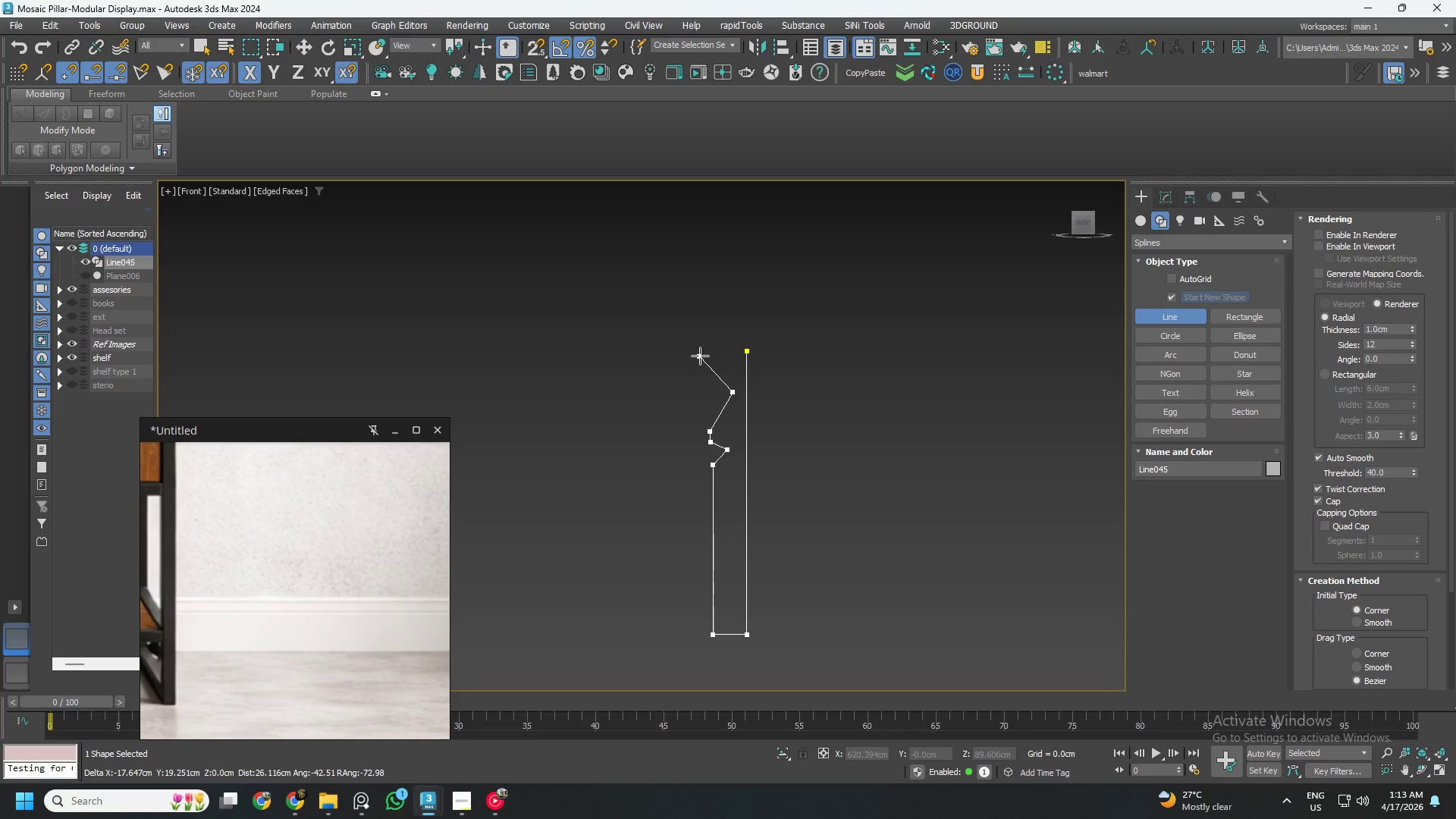 
wait(5.27)
 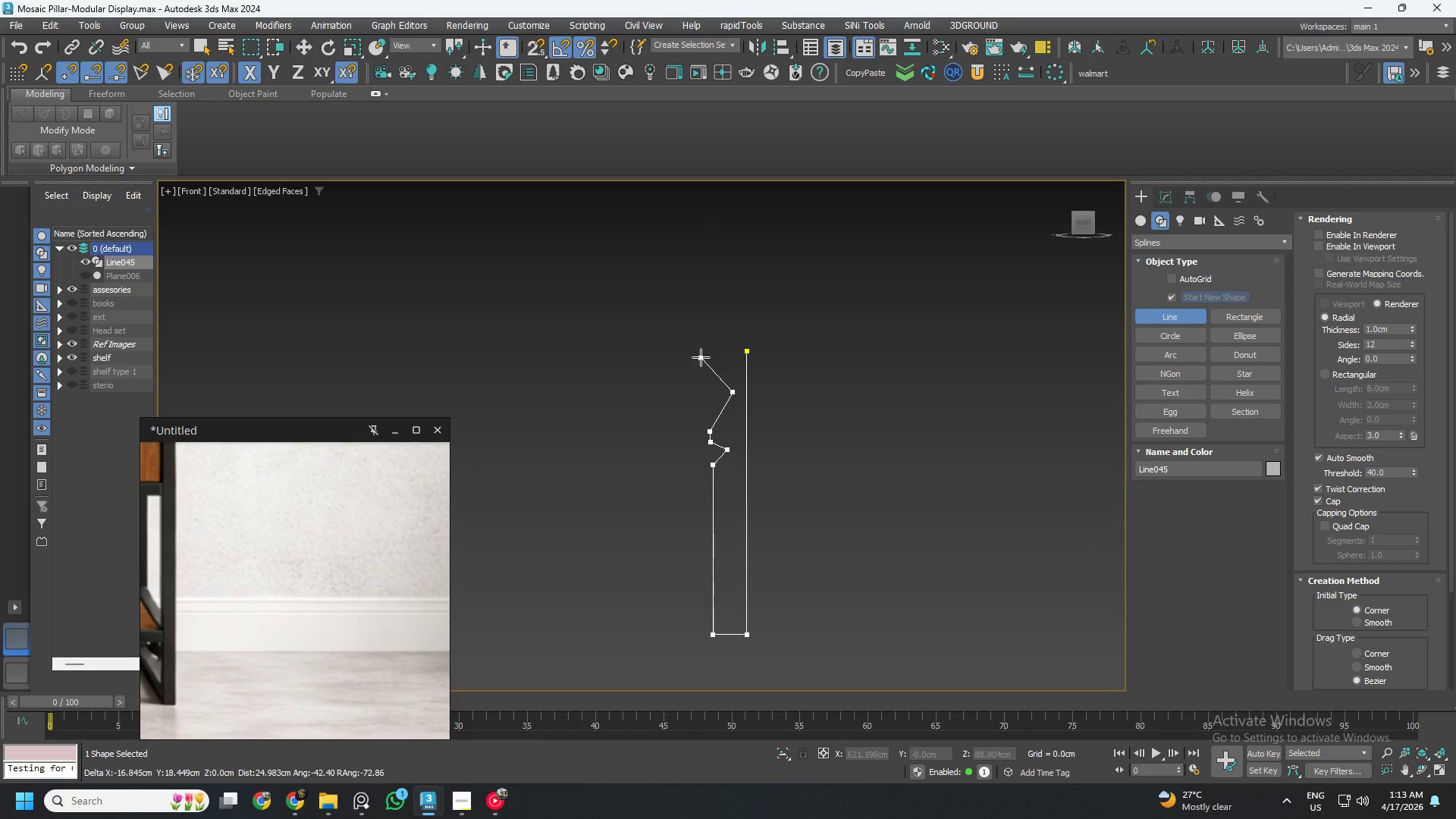 
left_click([701, 360])
 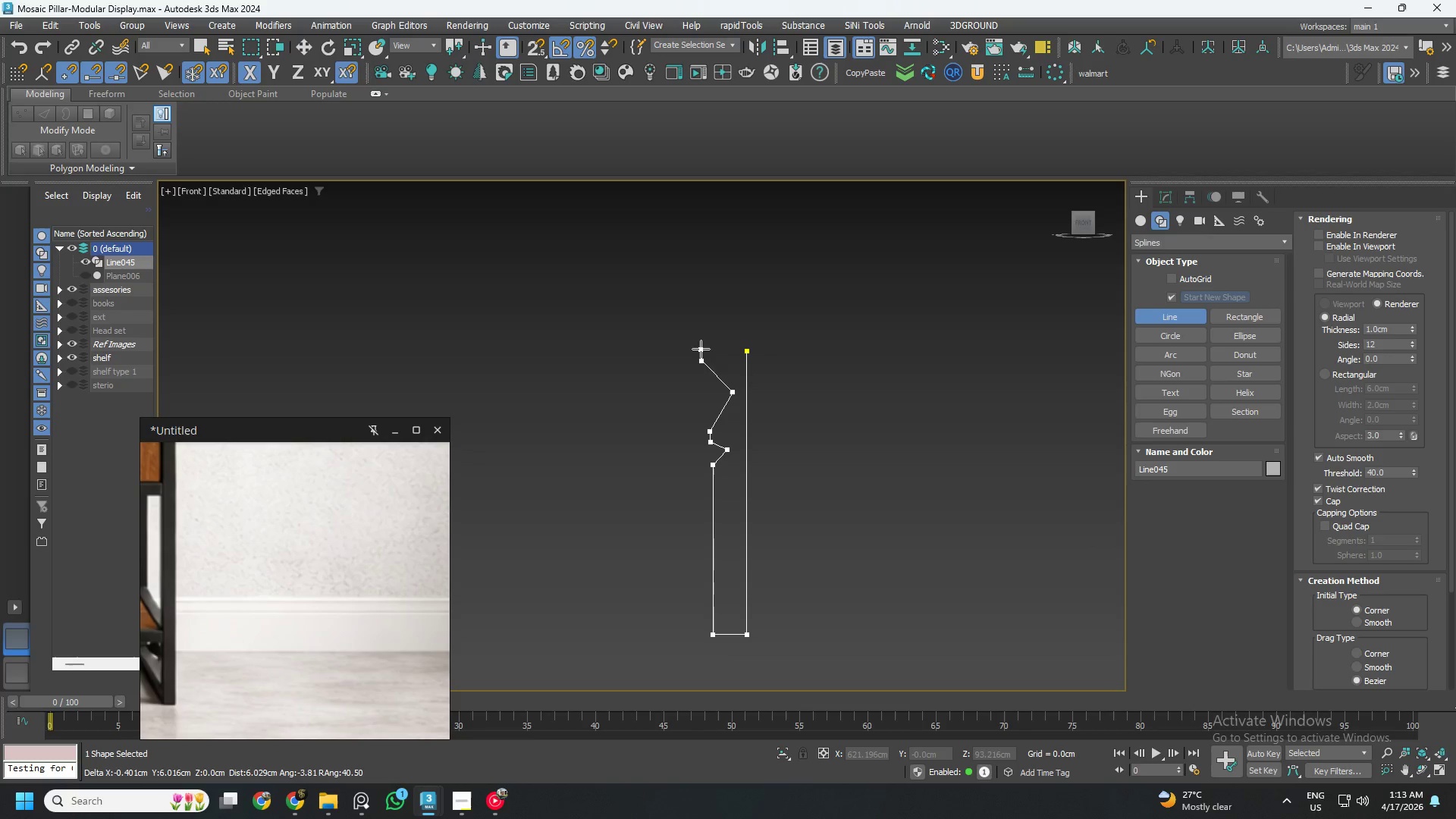 
left_click([701, 349])
 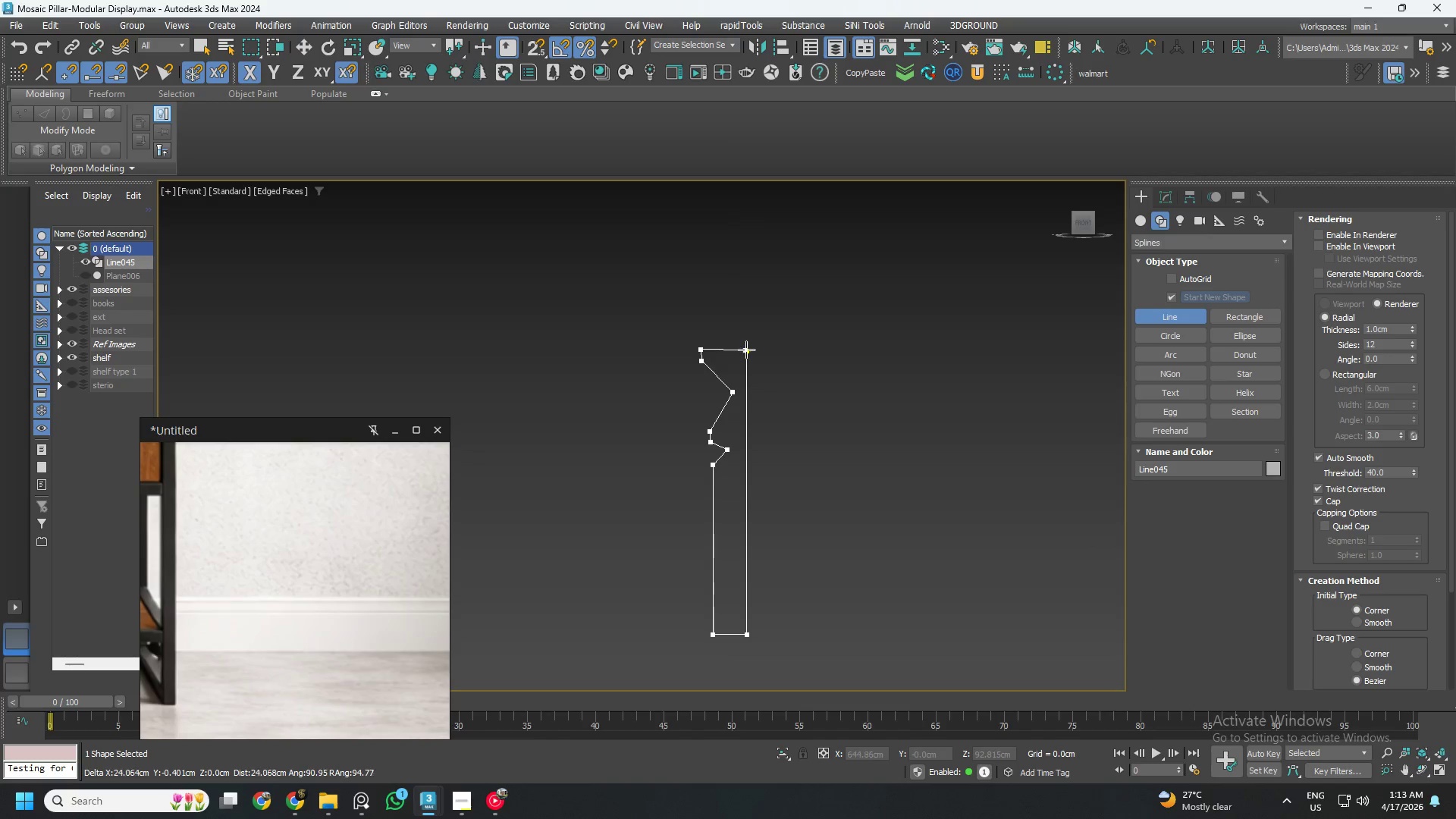 
left_click([748, 350])
 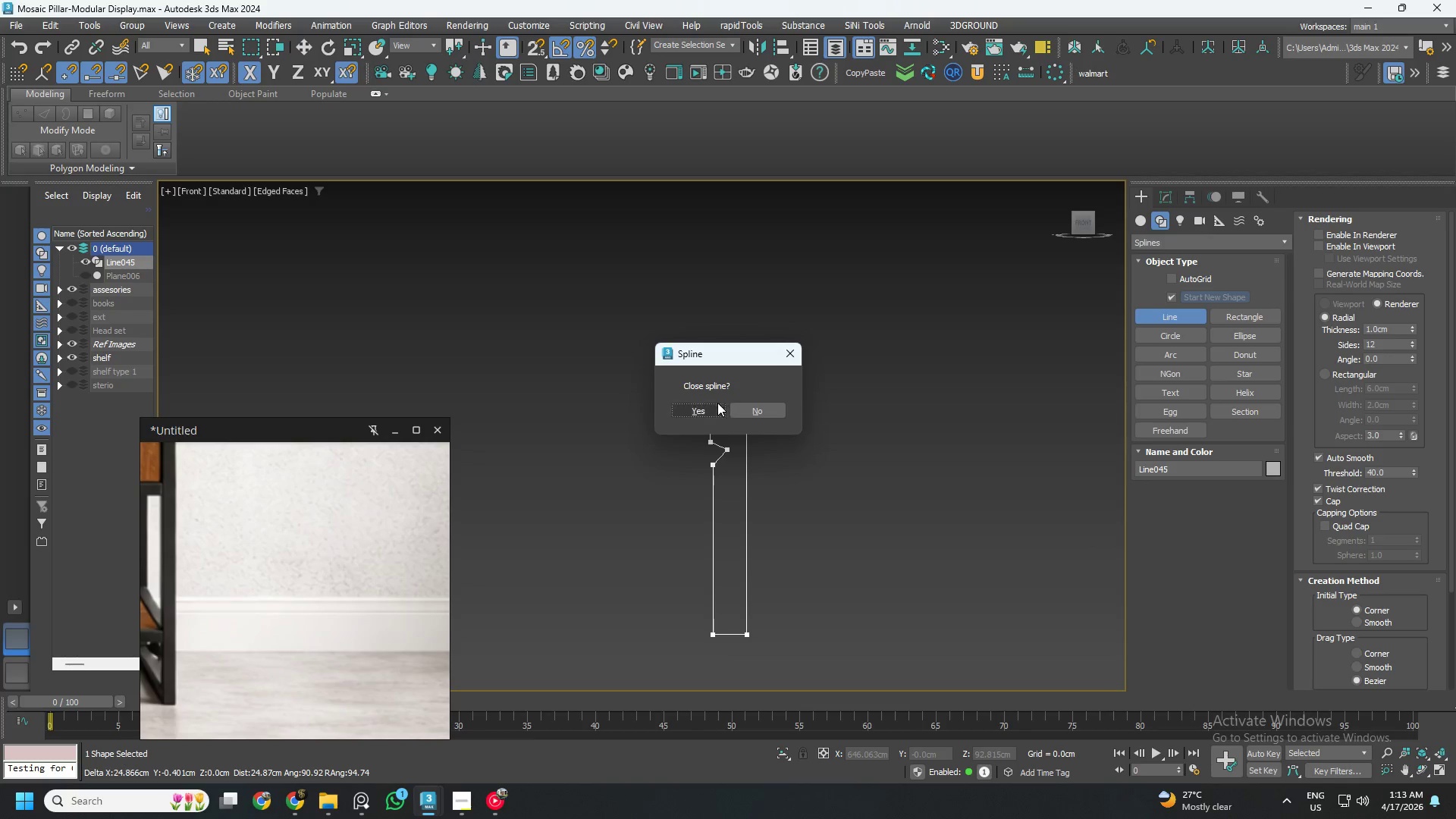 
left_click([714, 405])
 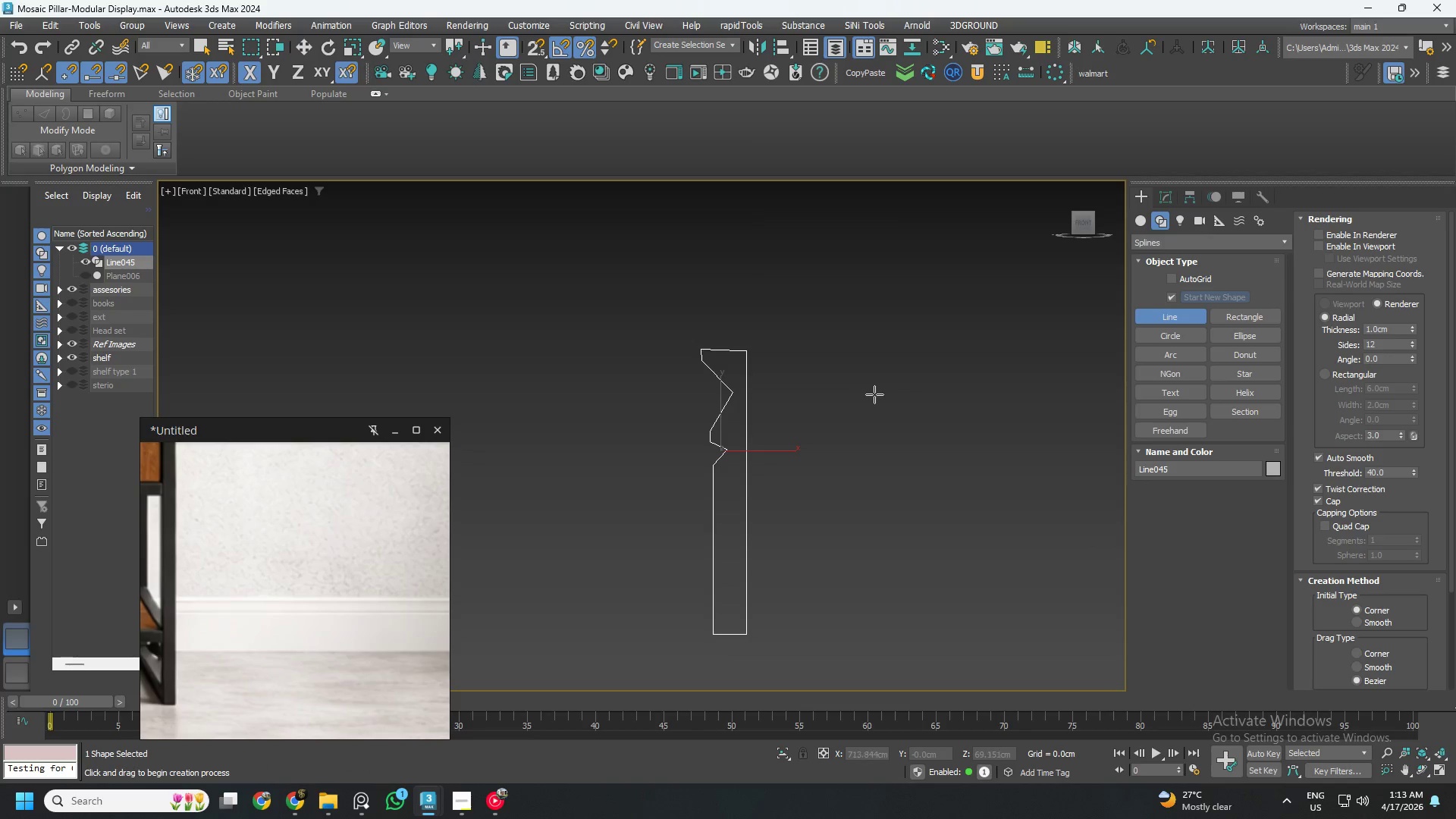 
type(1s)
 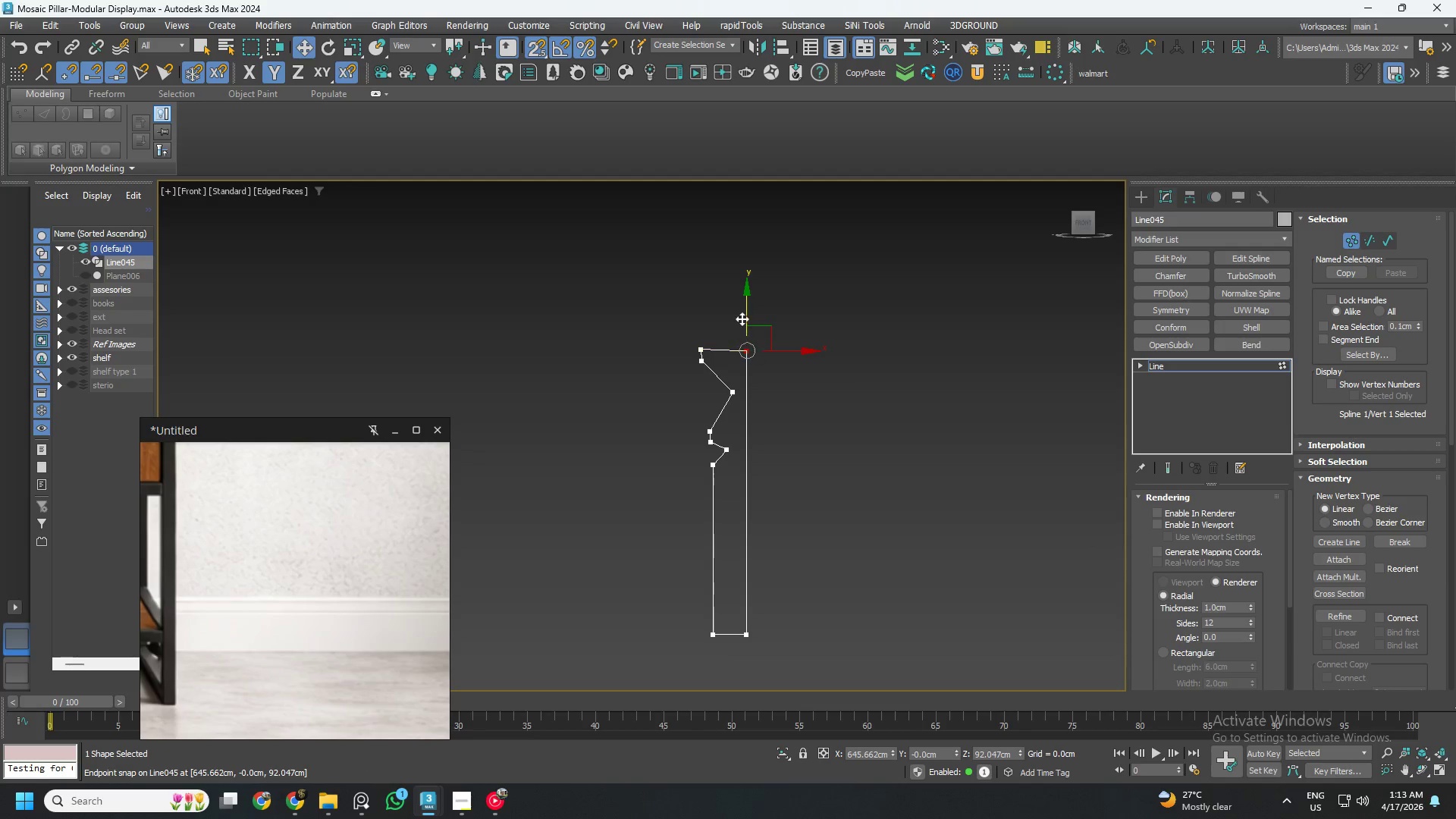 
left_click_drag(start_coordinate=[783, 315], to_coordinate=[735, 363])
 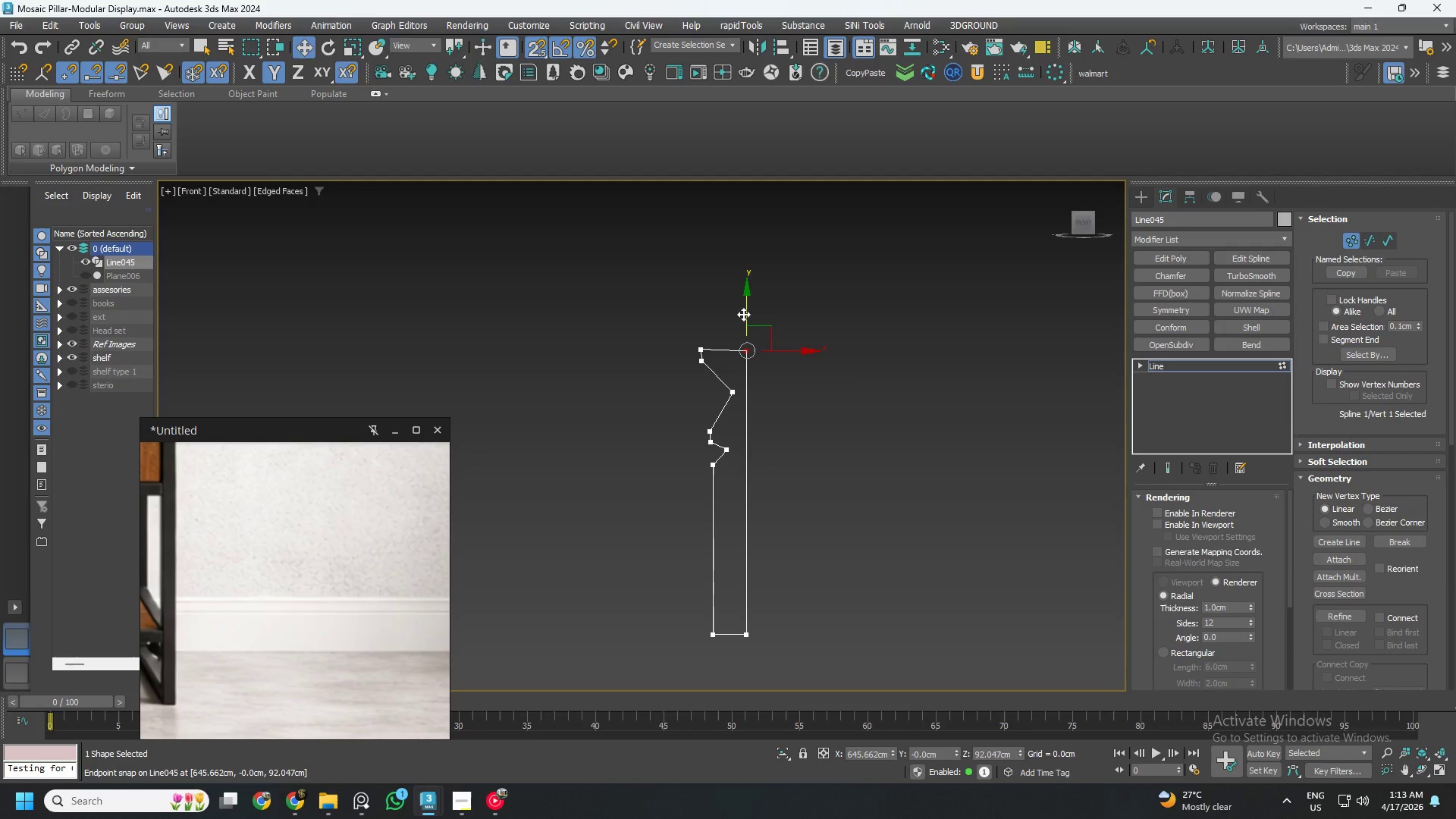 
left_click_drag(start_coordinate=[744, 310], to_coordinate=[704, 343])
 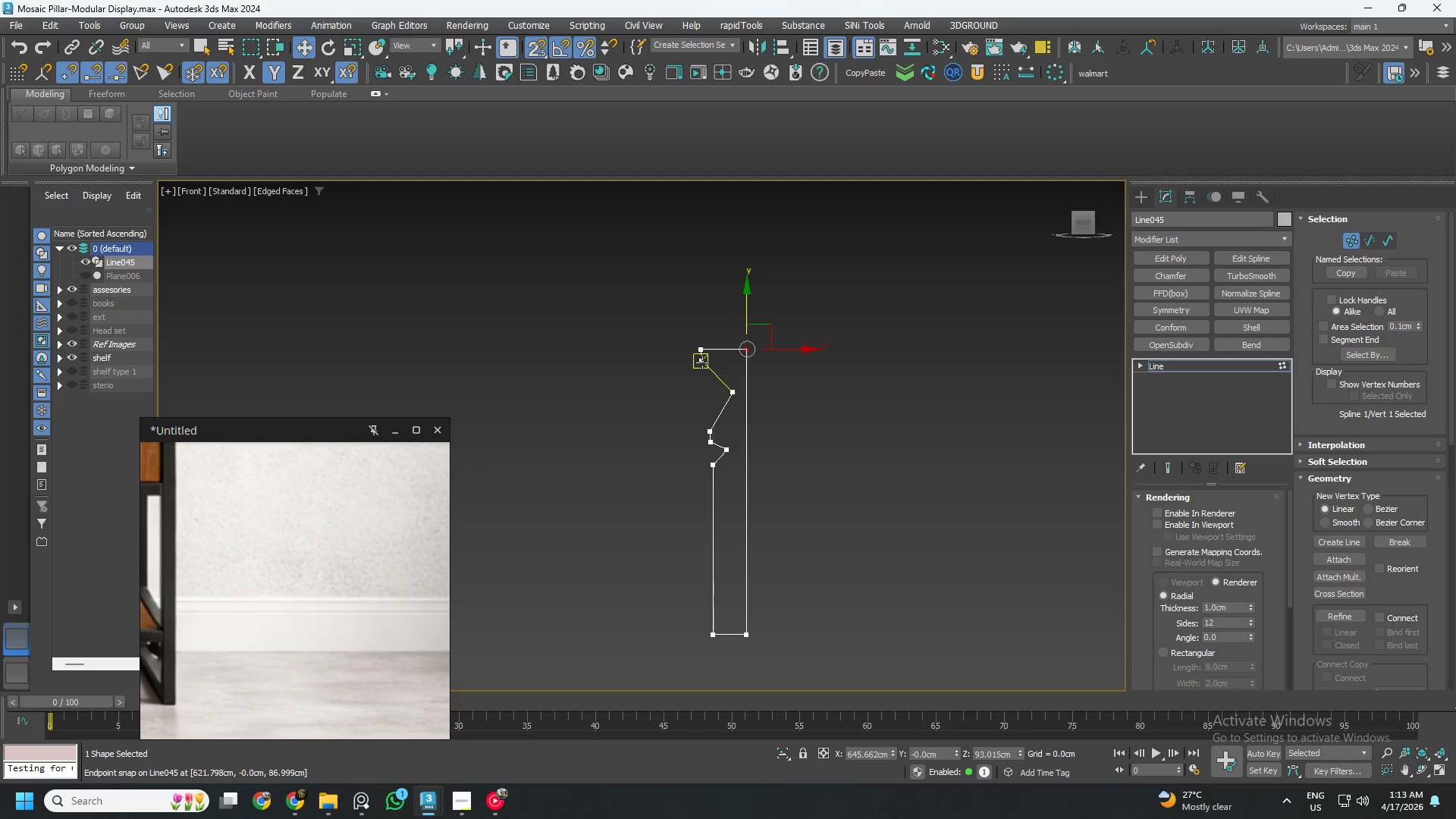 
left_click_drag(start_coordinate=[739, 329], to_coordinate=[654, 403])
 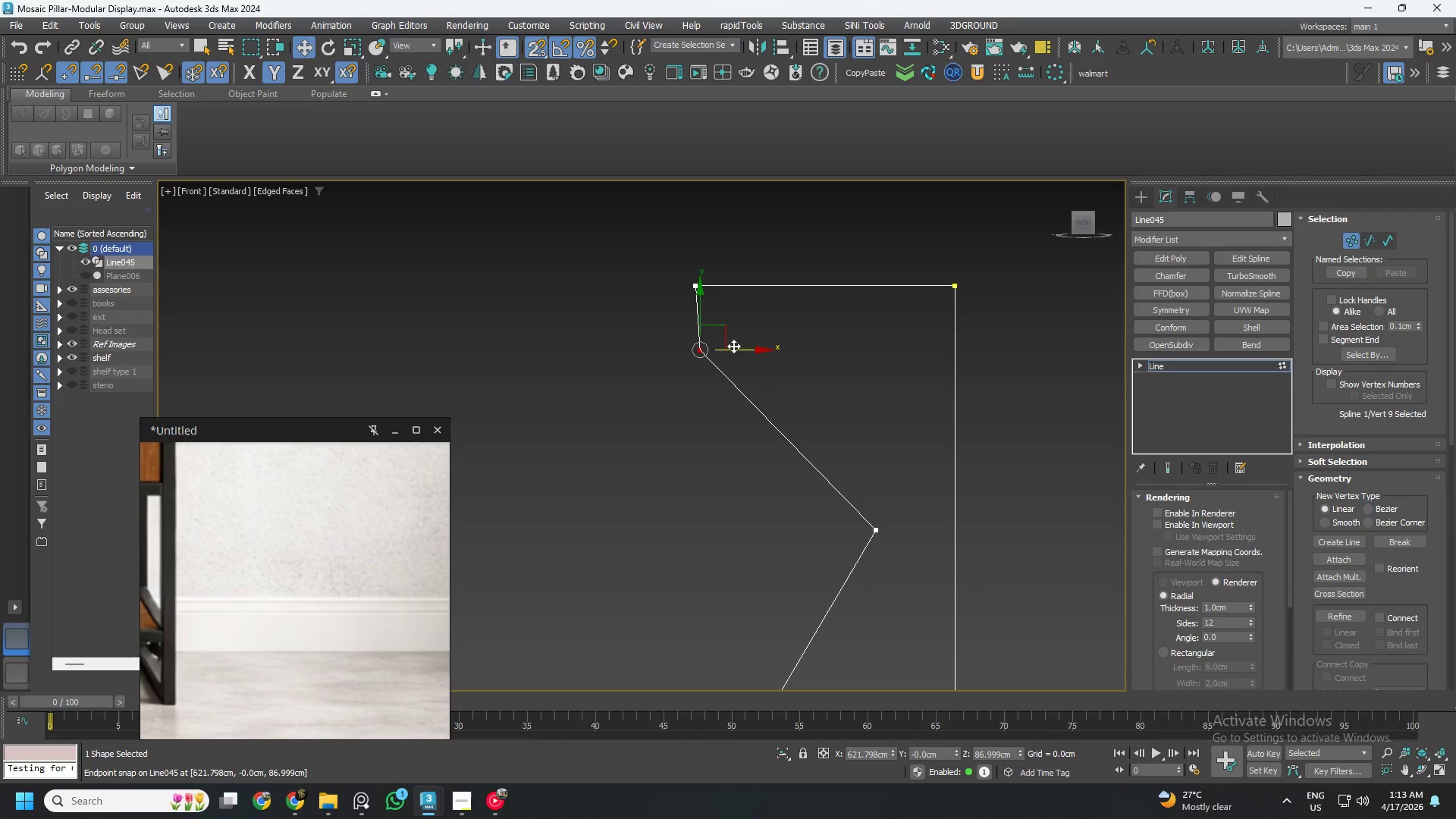 
scroll: coordinate [702, 362], scroll_direction: up, amount: 5.0
 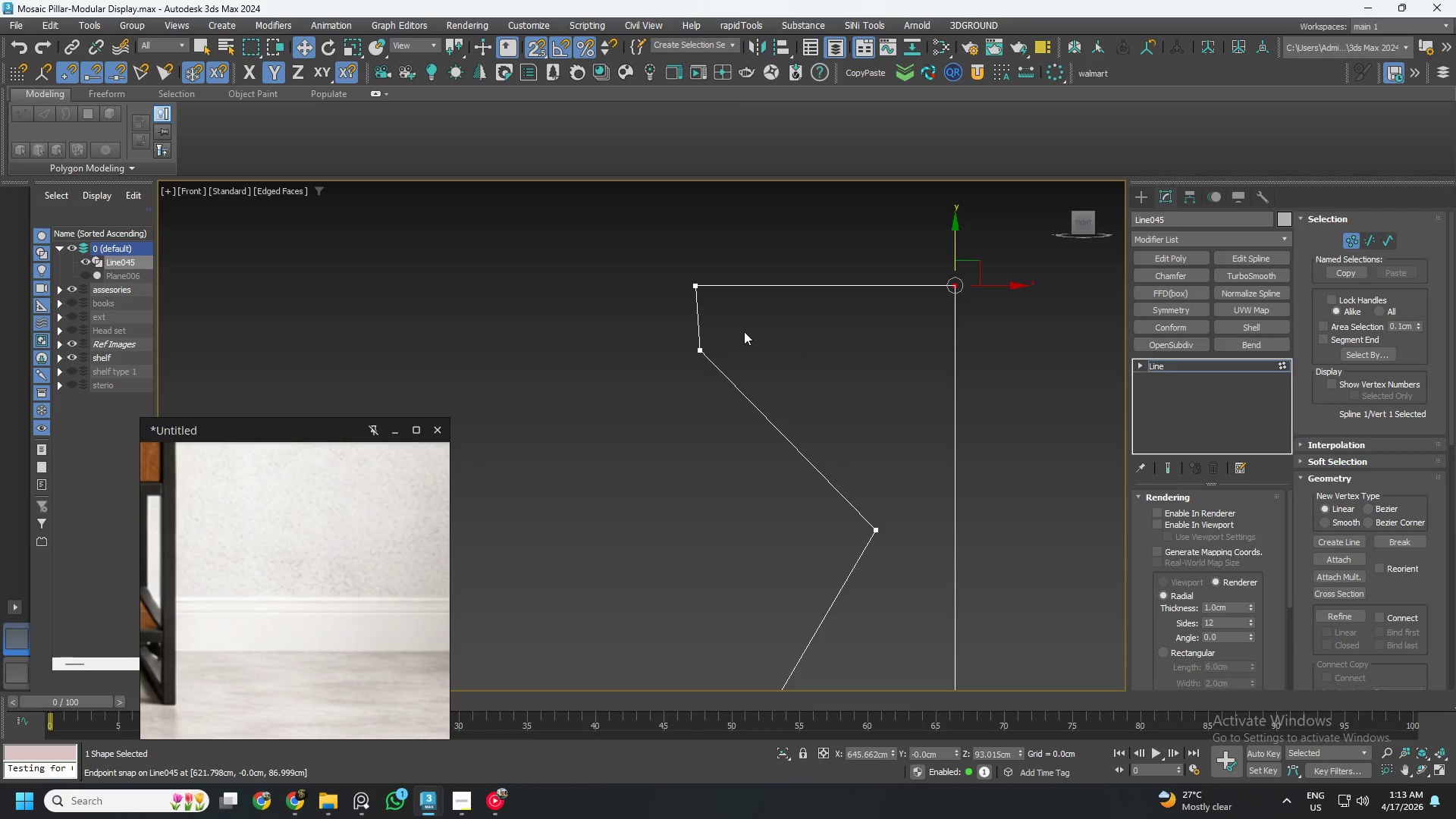 
left_click_drag(start_coordinate=[733, 346], to_coordinate=[694, 290])
 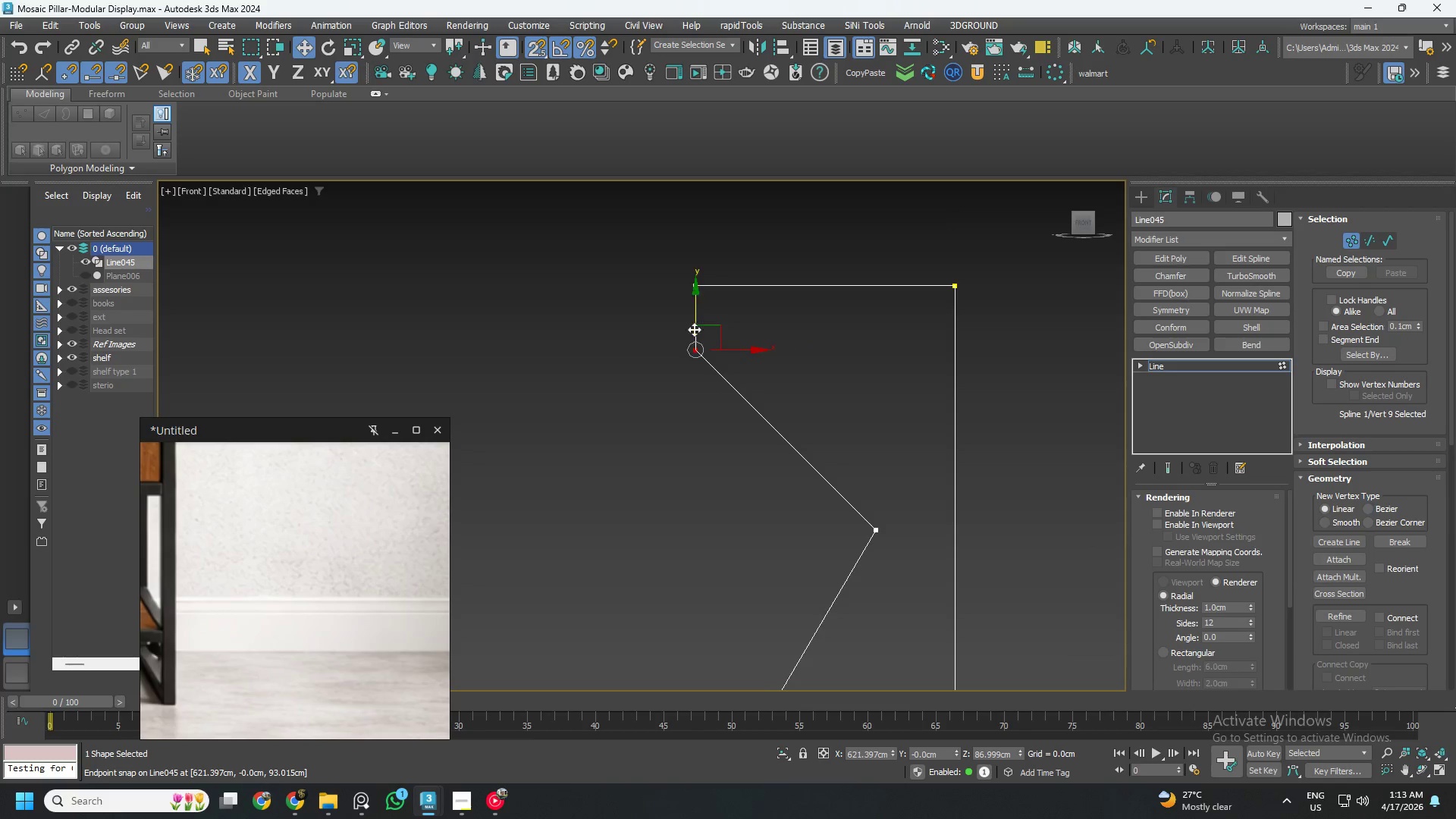 
scroll: coordinate [695, 340], scroll_direction: down, amount: 3.0
 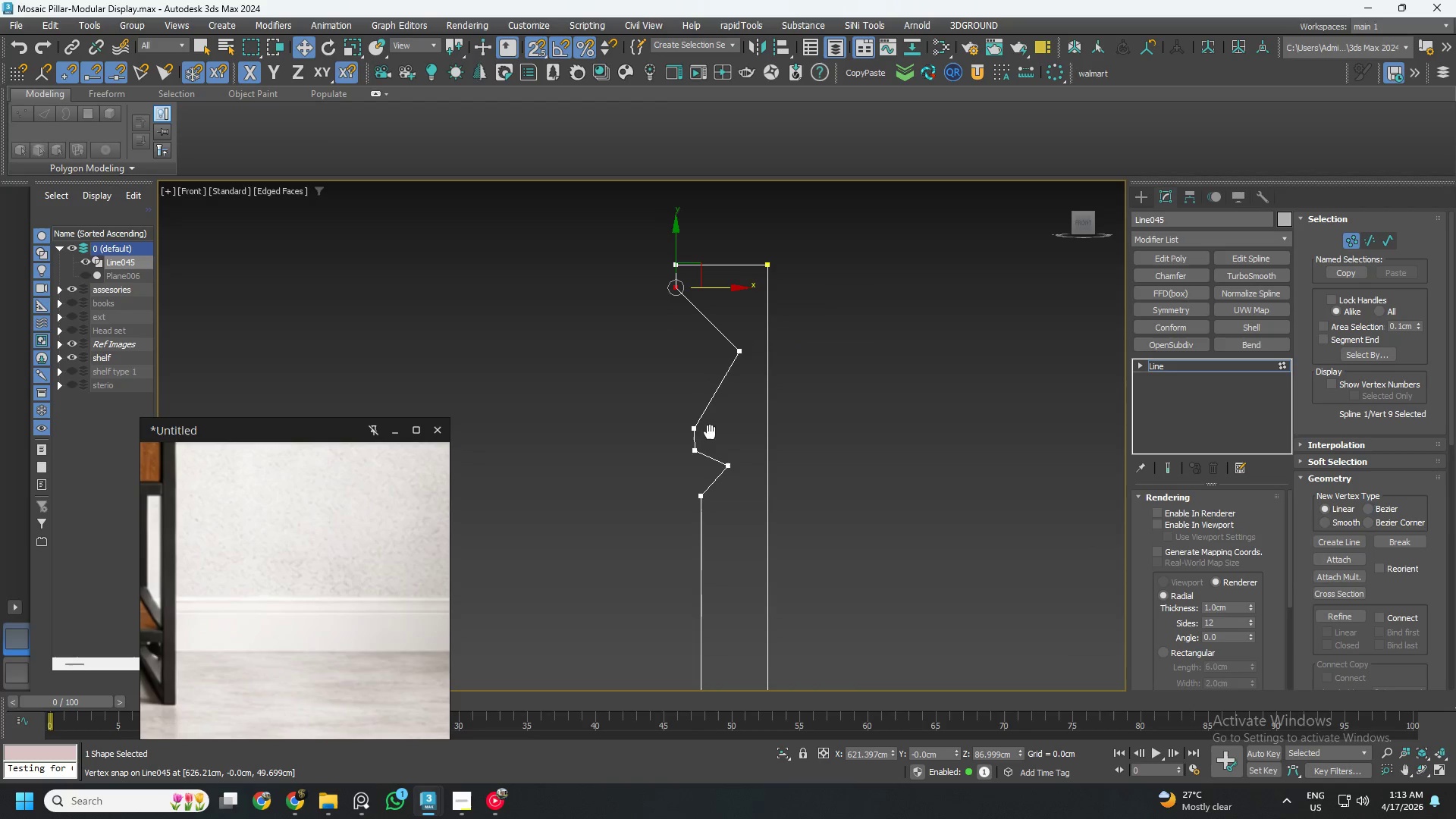 
left_click_drag(start_coordinate=[655, 384], to_coordinate=[713, 482])
 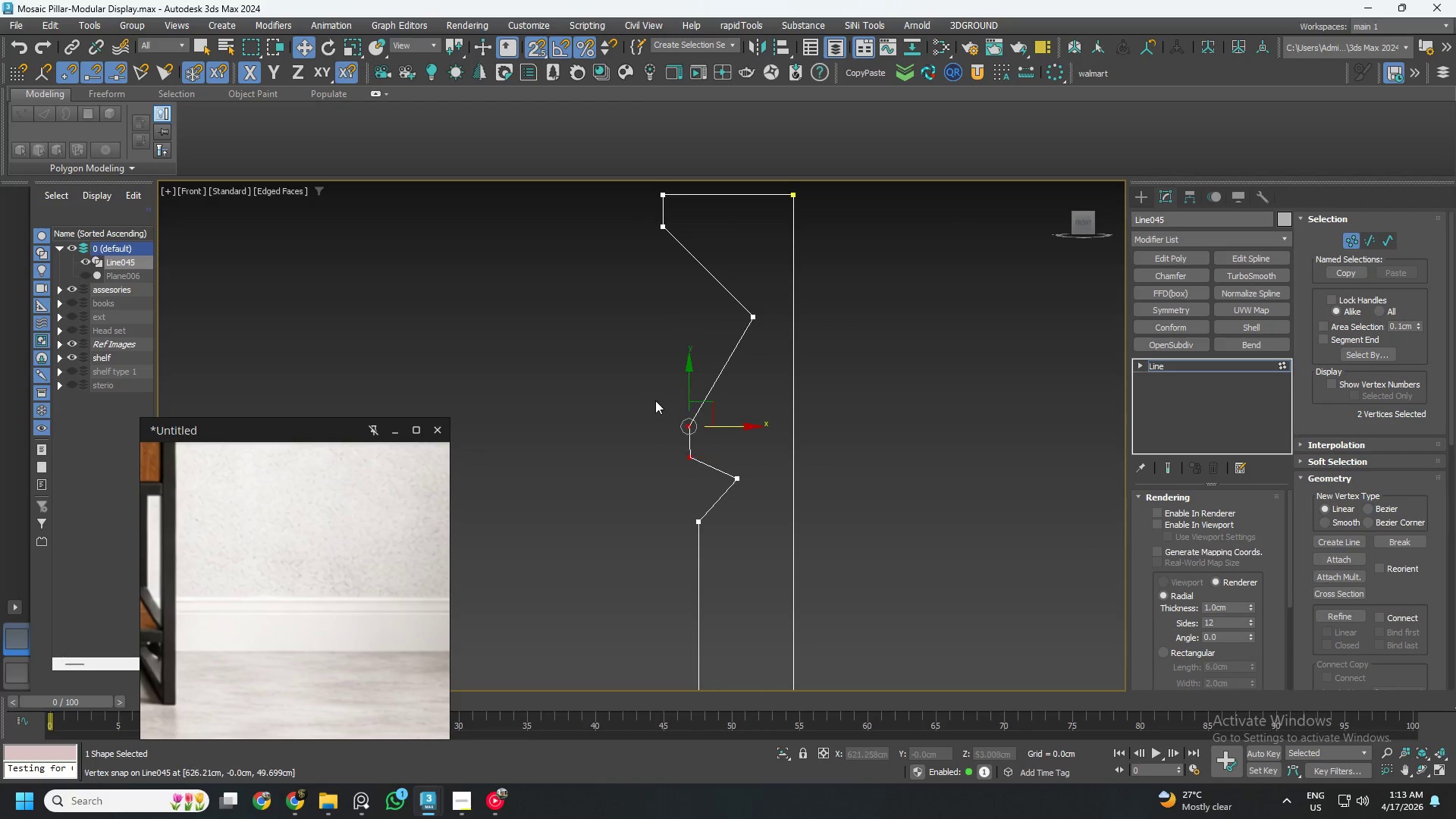 
scroll: coordinate [706, 431], scroll_direction: up, amount: 1.0
 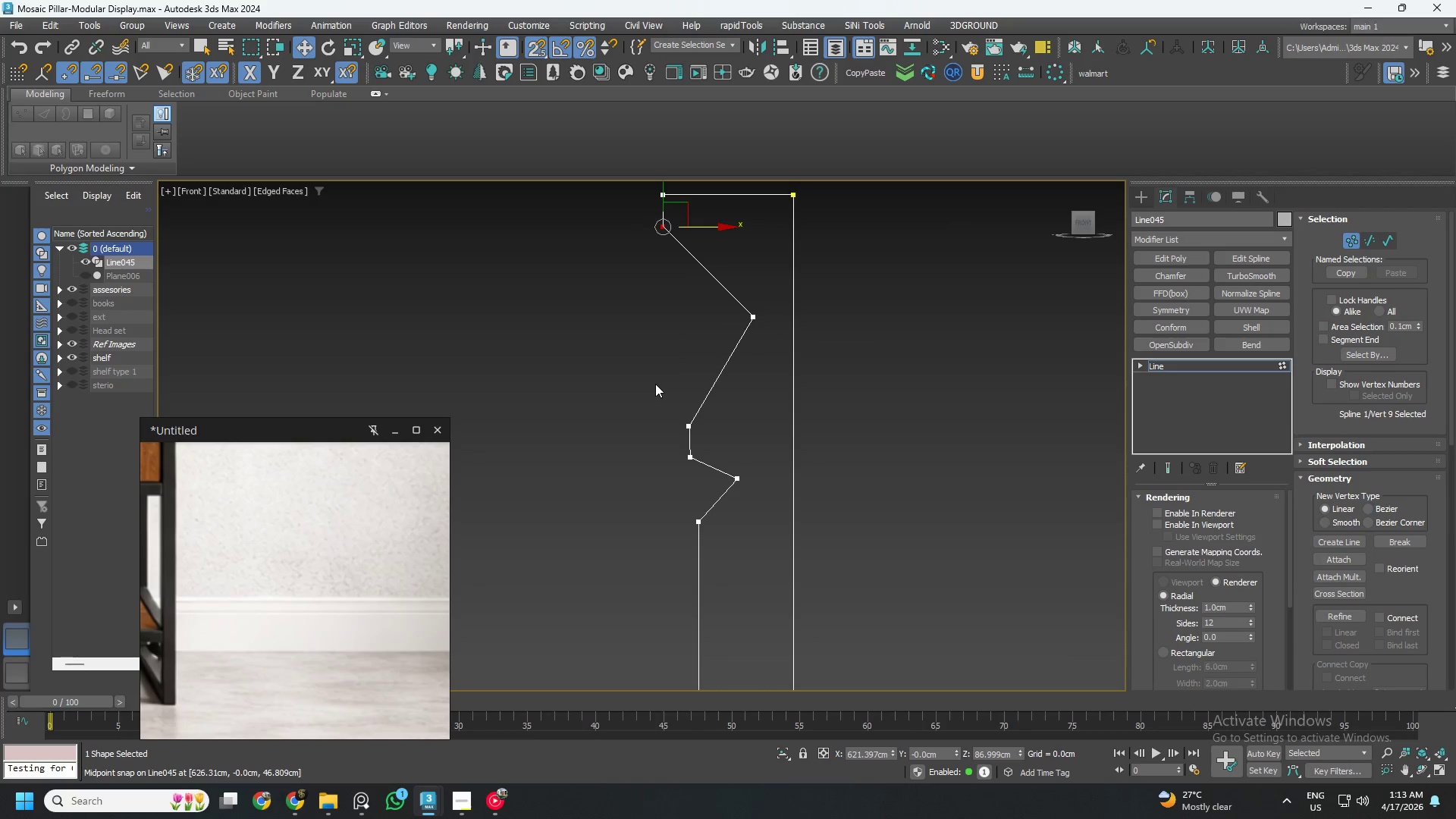 
left_click_drag(start_coordinate=[655, 397], to_coordinate=[703, 433])
 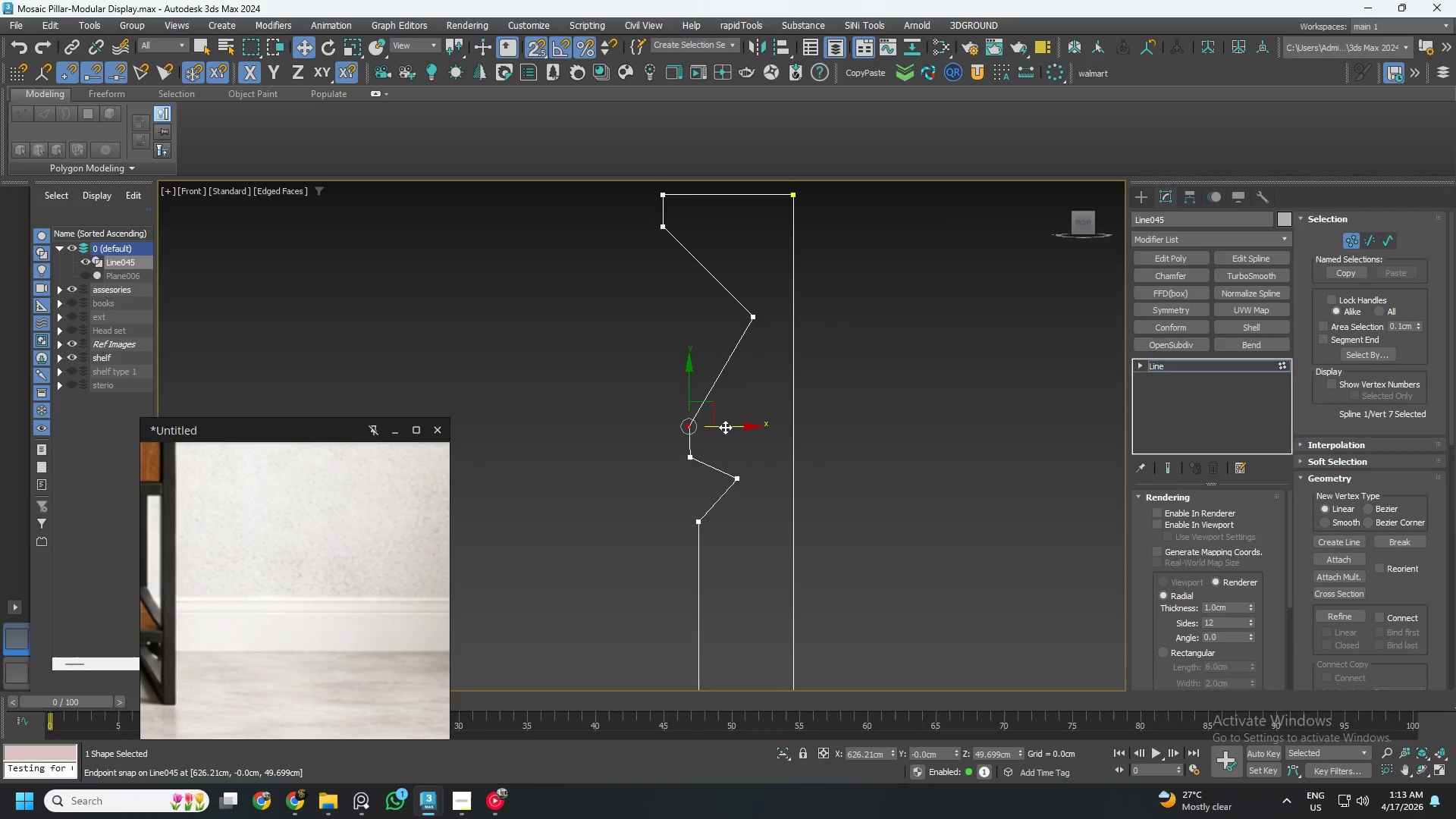 
left_click_drag(start_coordinate=[725, 427], to_coordinate=[667, 231])
 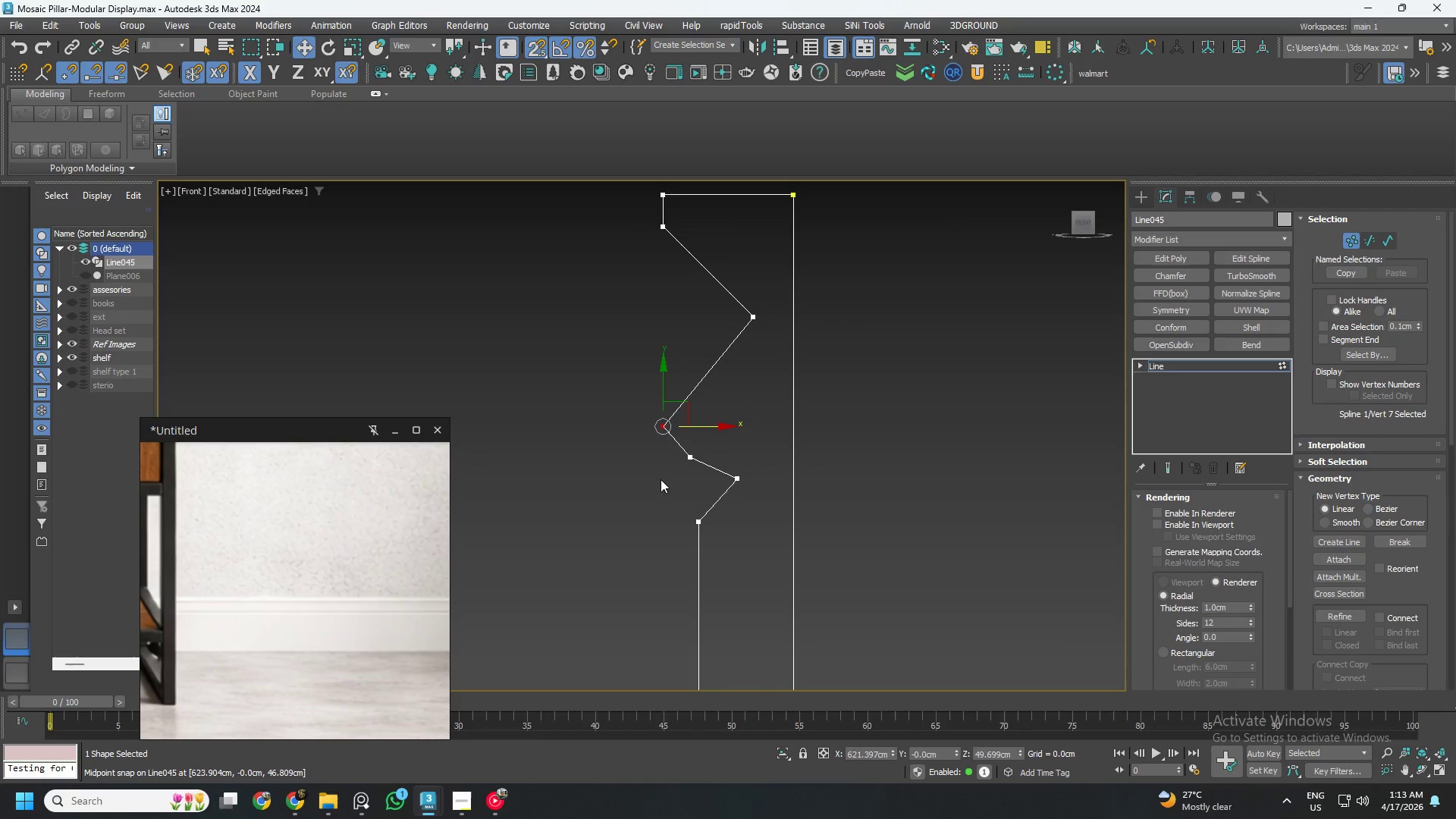 
left_click_drag(start_coordinate=[647, 454], to_coordinate=[718, 473])
 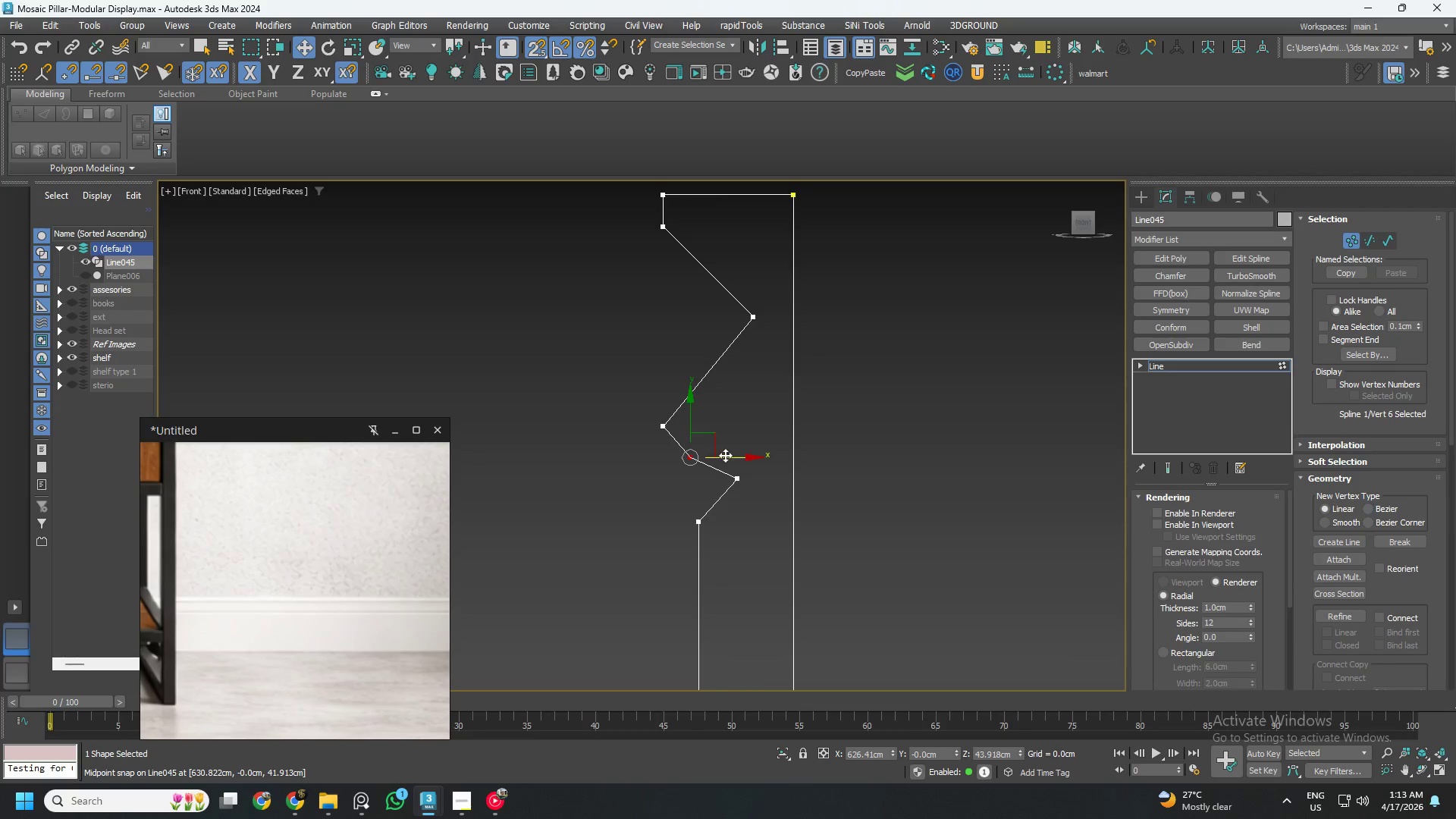 
left_click_drag(start_coordinate=[725, 455], to_coordinate=[659, 431])
 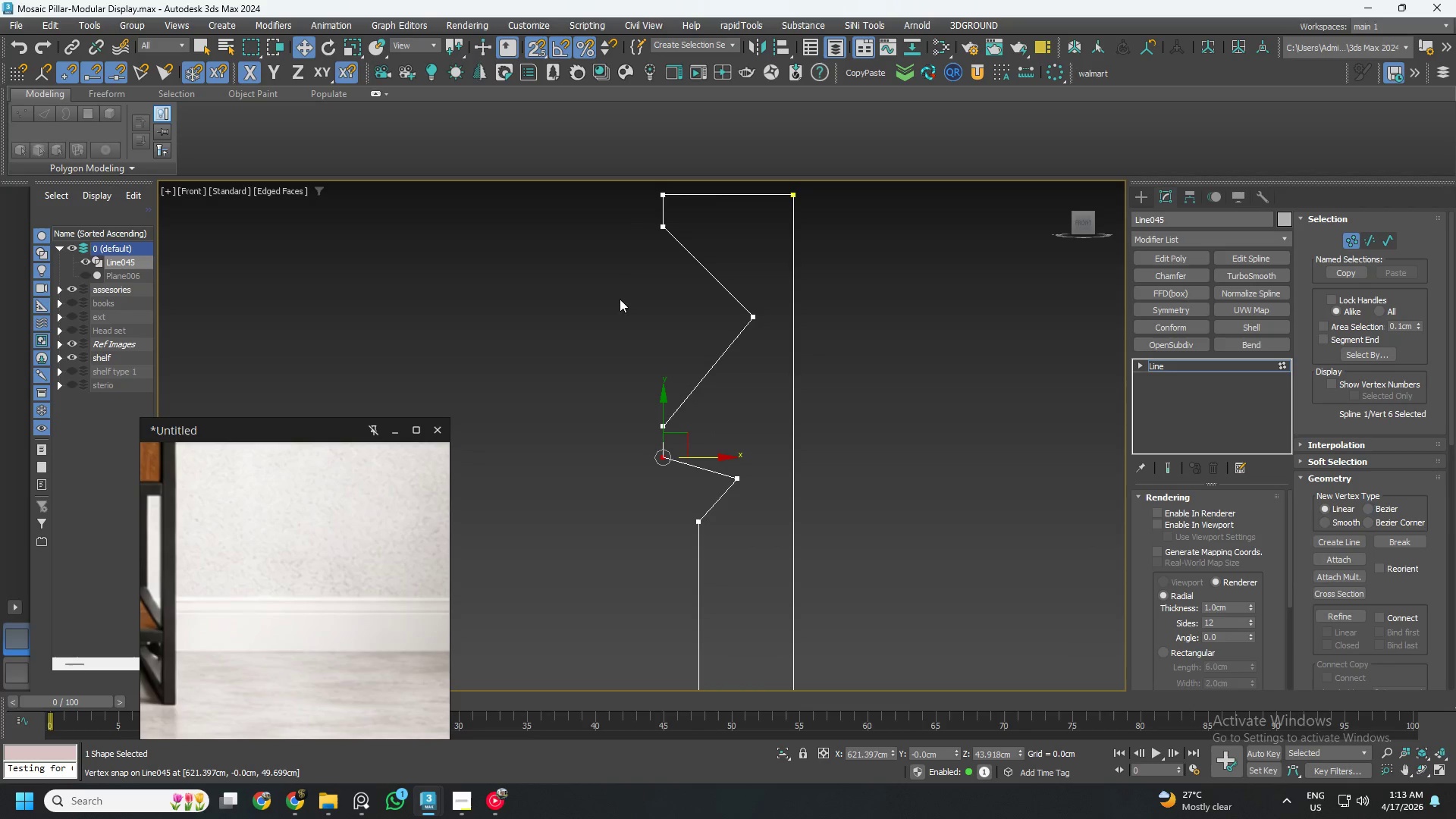 
left_click_drag(start_coordinate=[617, 188], to_coordinate=[695, 485])
 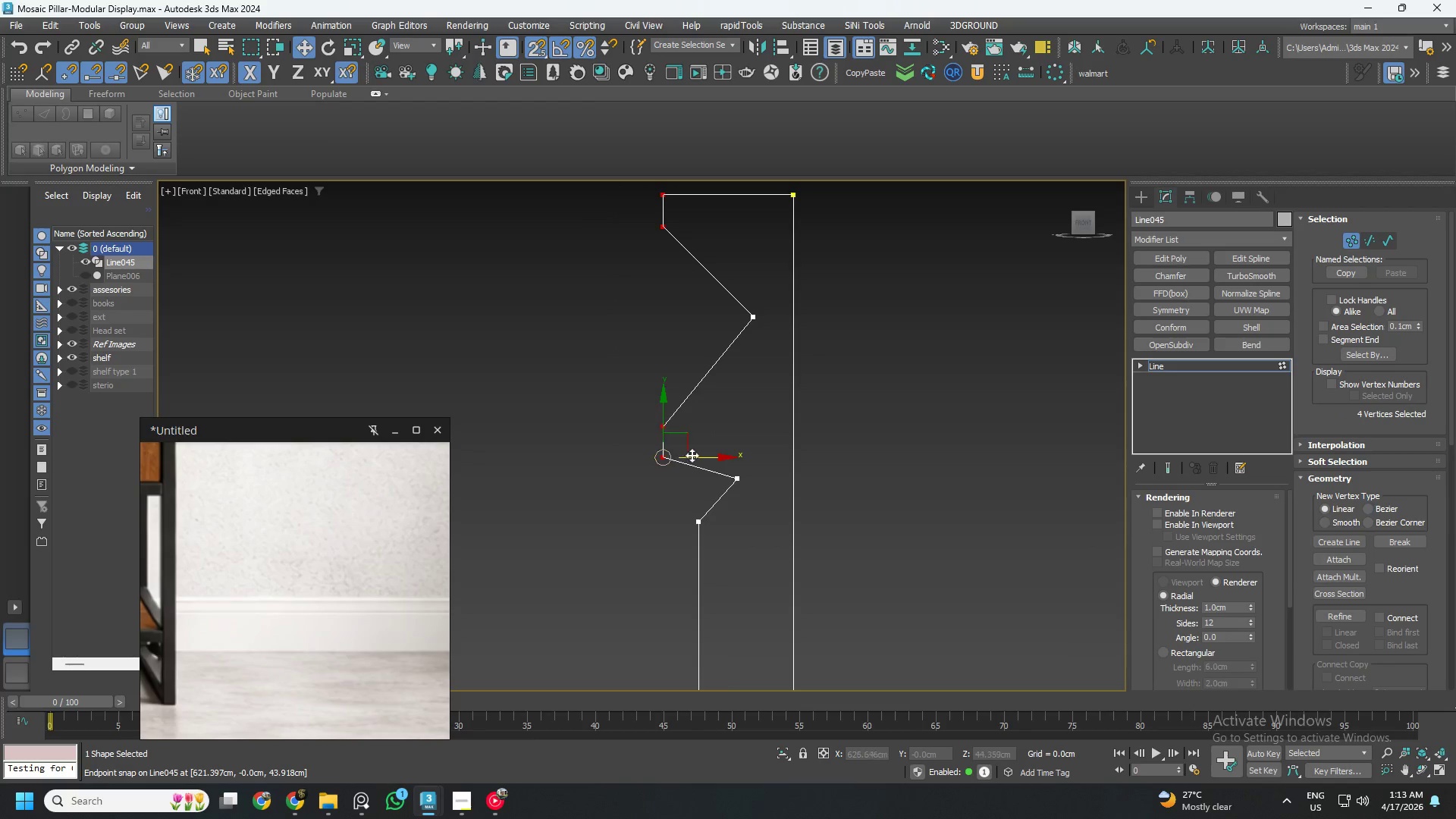 
left_click_drag(start_coordinate=[695, 455], to_coordinate=[701, 521])
 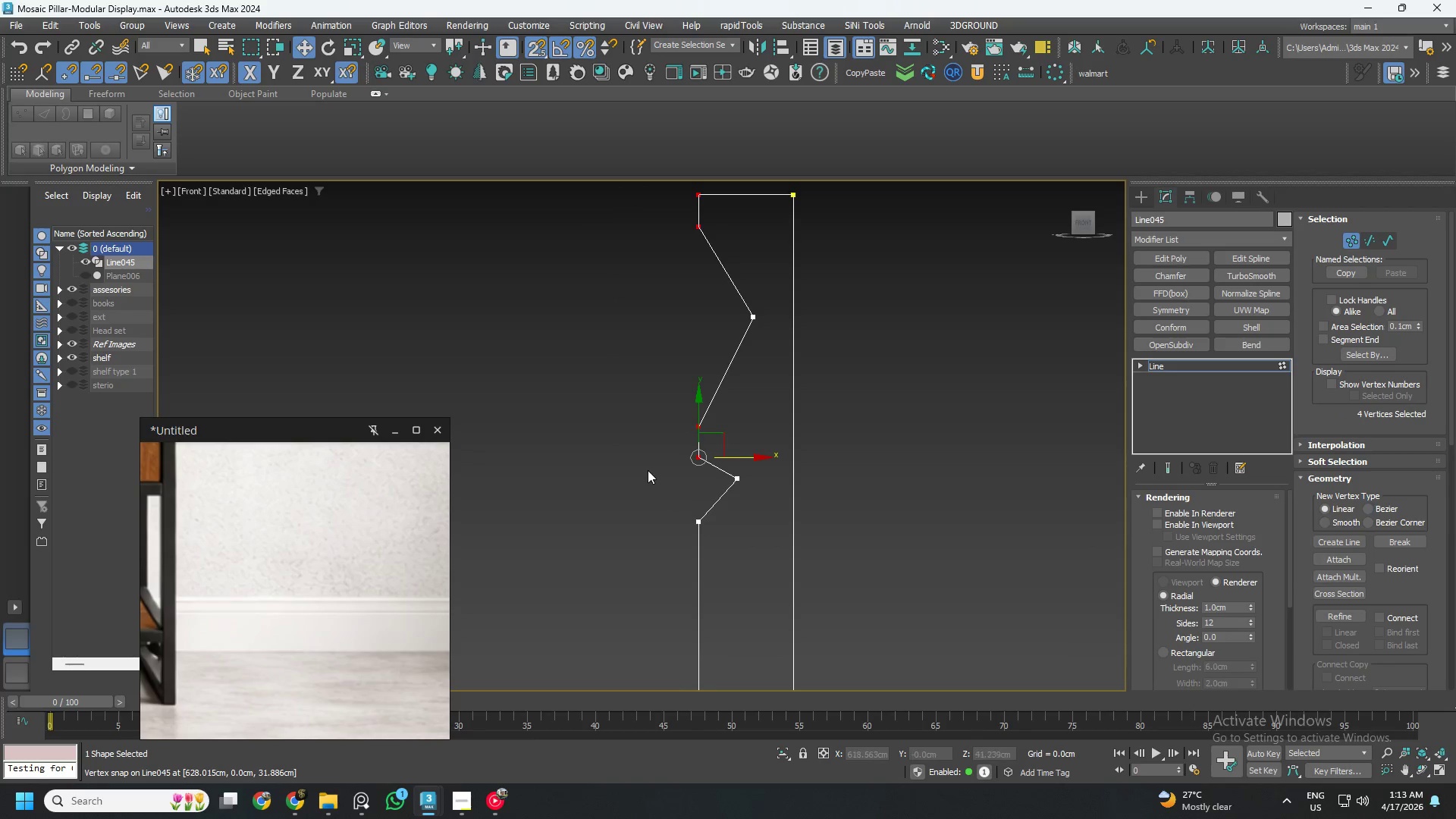 
scroll: coordinate [645, 468], scroll_direction: down, amount: 2.0
 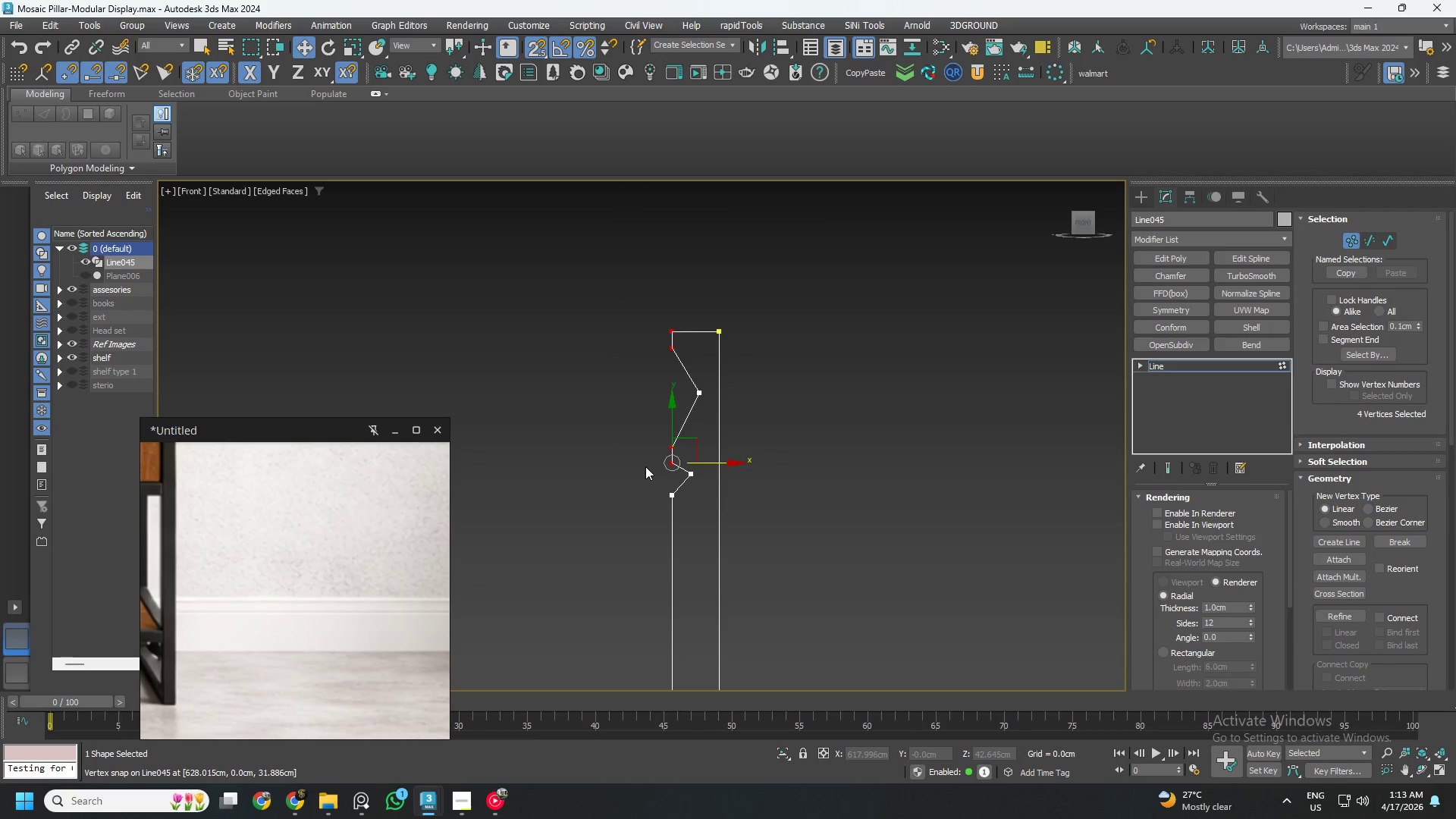 
left_click_drag(start_coordinate=[729, 369], to_coordinate=[665, 479])
 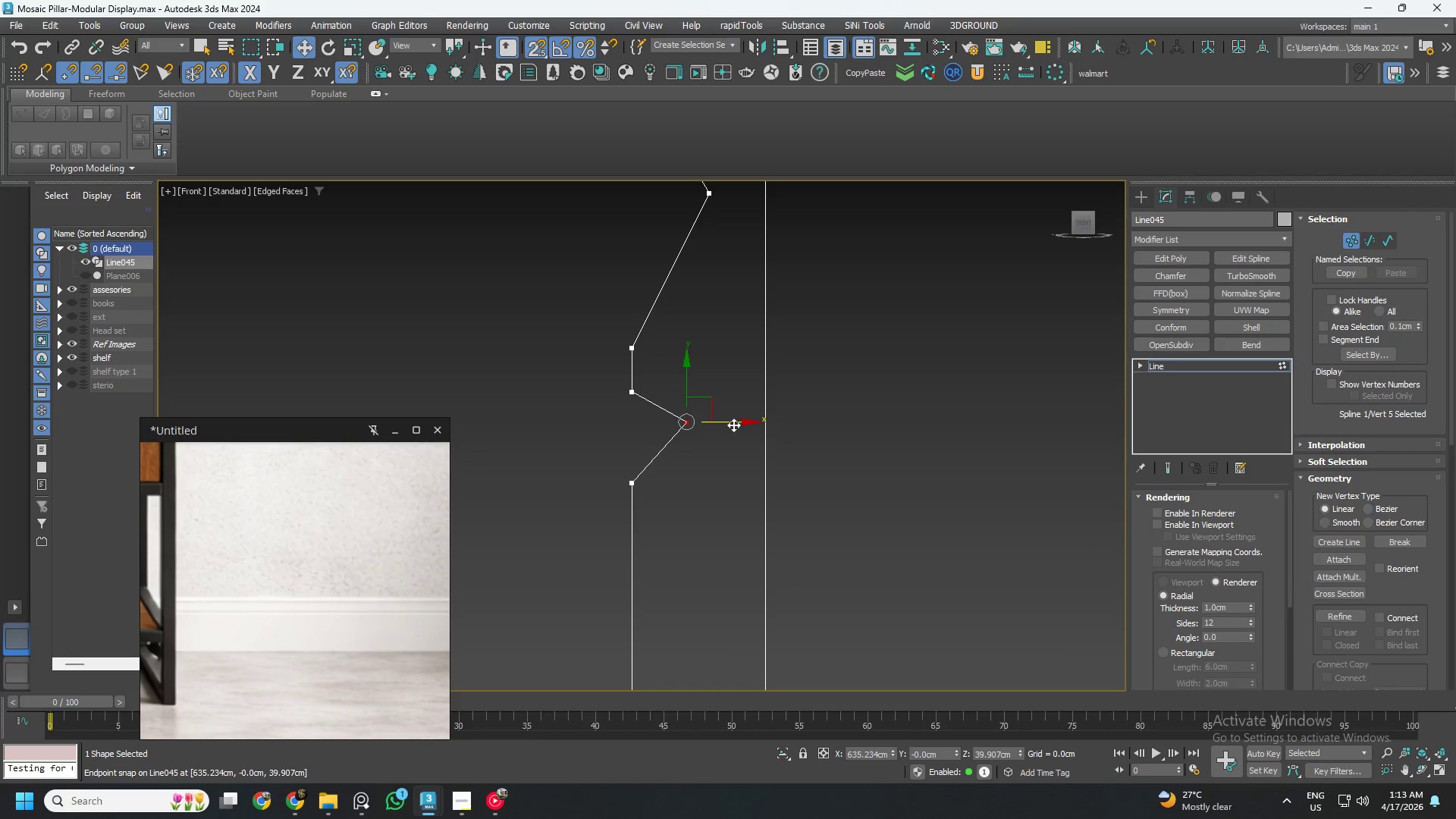 
scroll: coordinate [679, 482], scroll_direction: up, amount: 3.0
 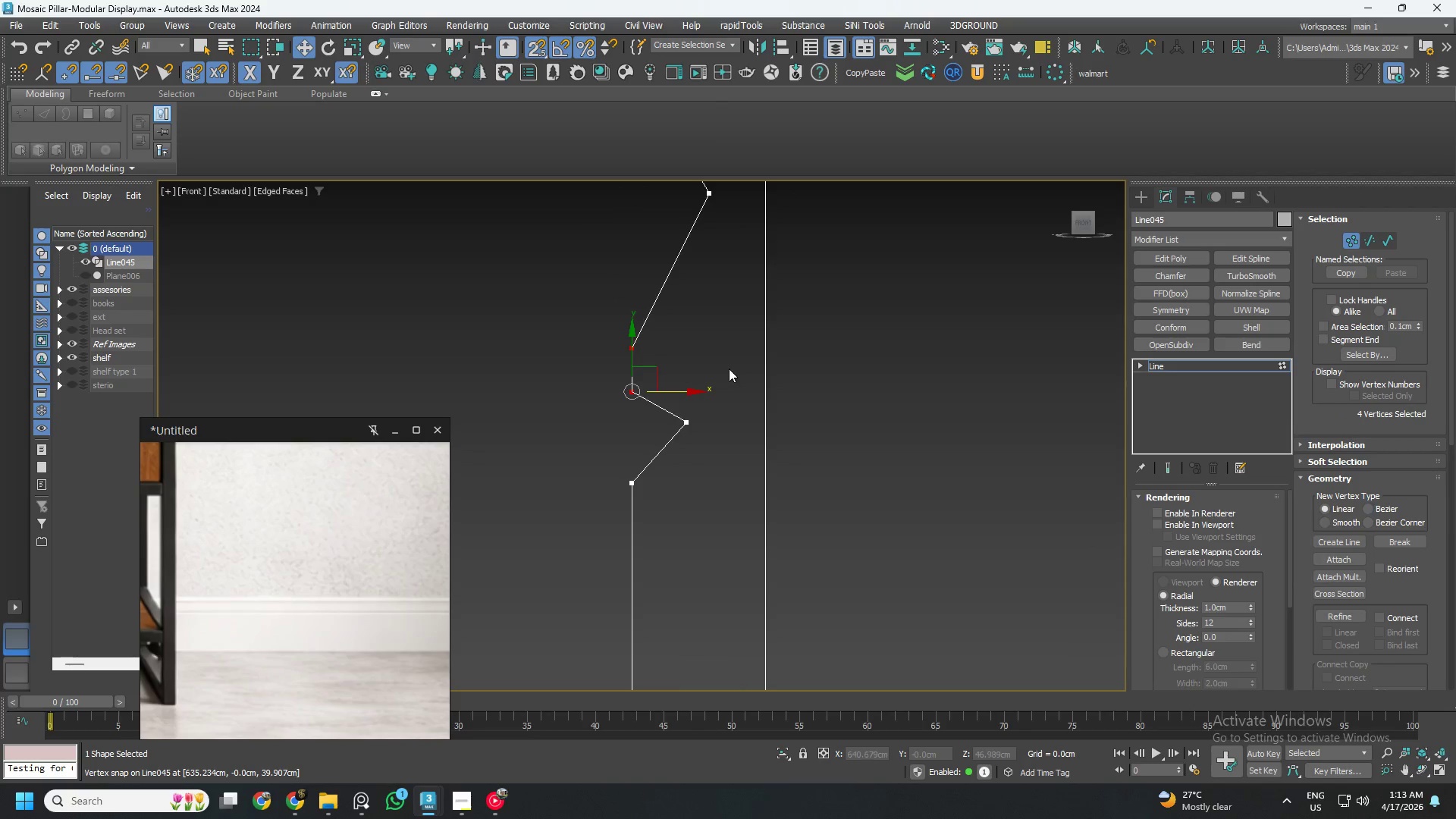 
key(S)
 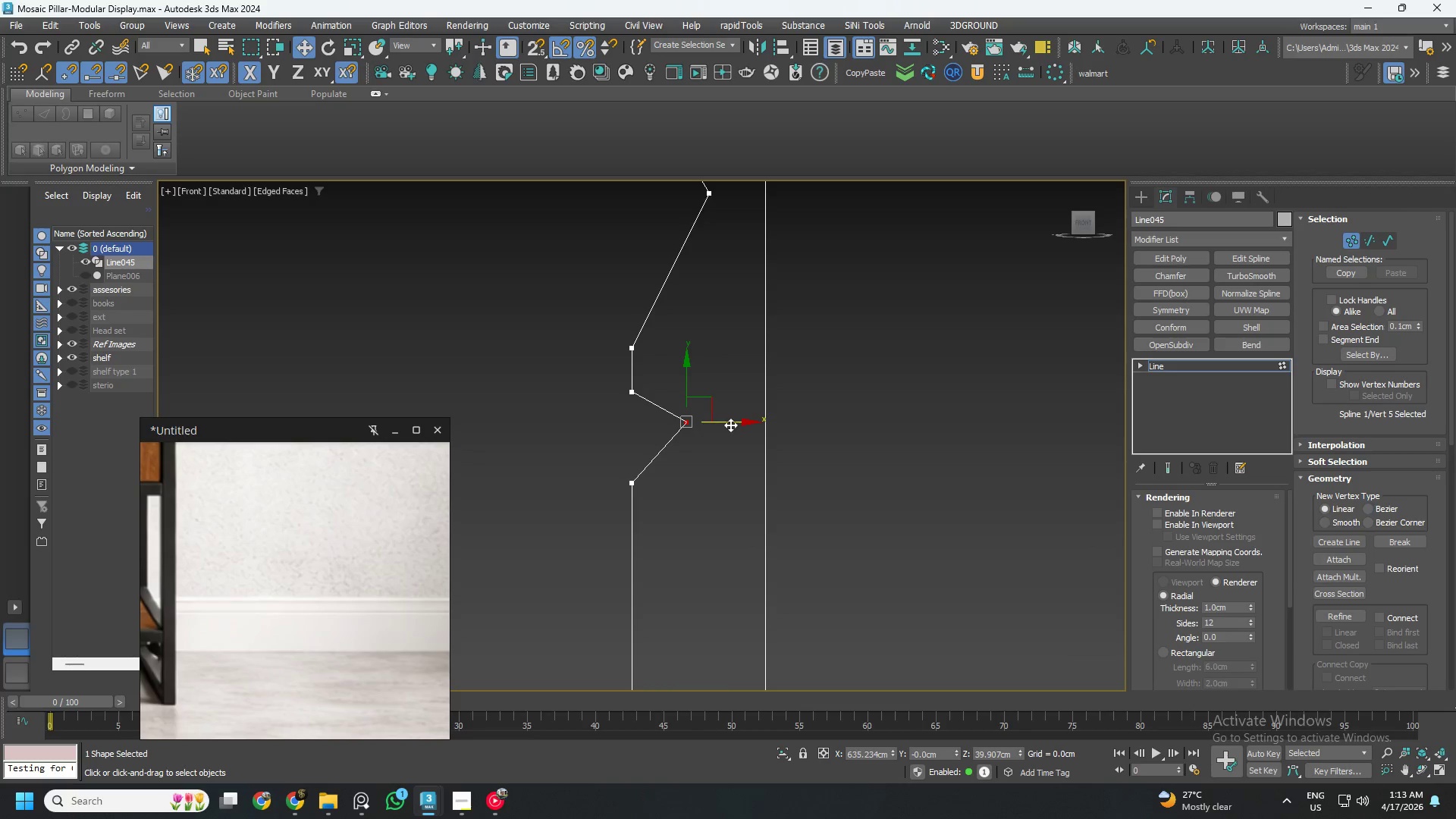 
left_click_drag(start_coordinate=[730, 425], to_coordinate=[714, 425])
 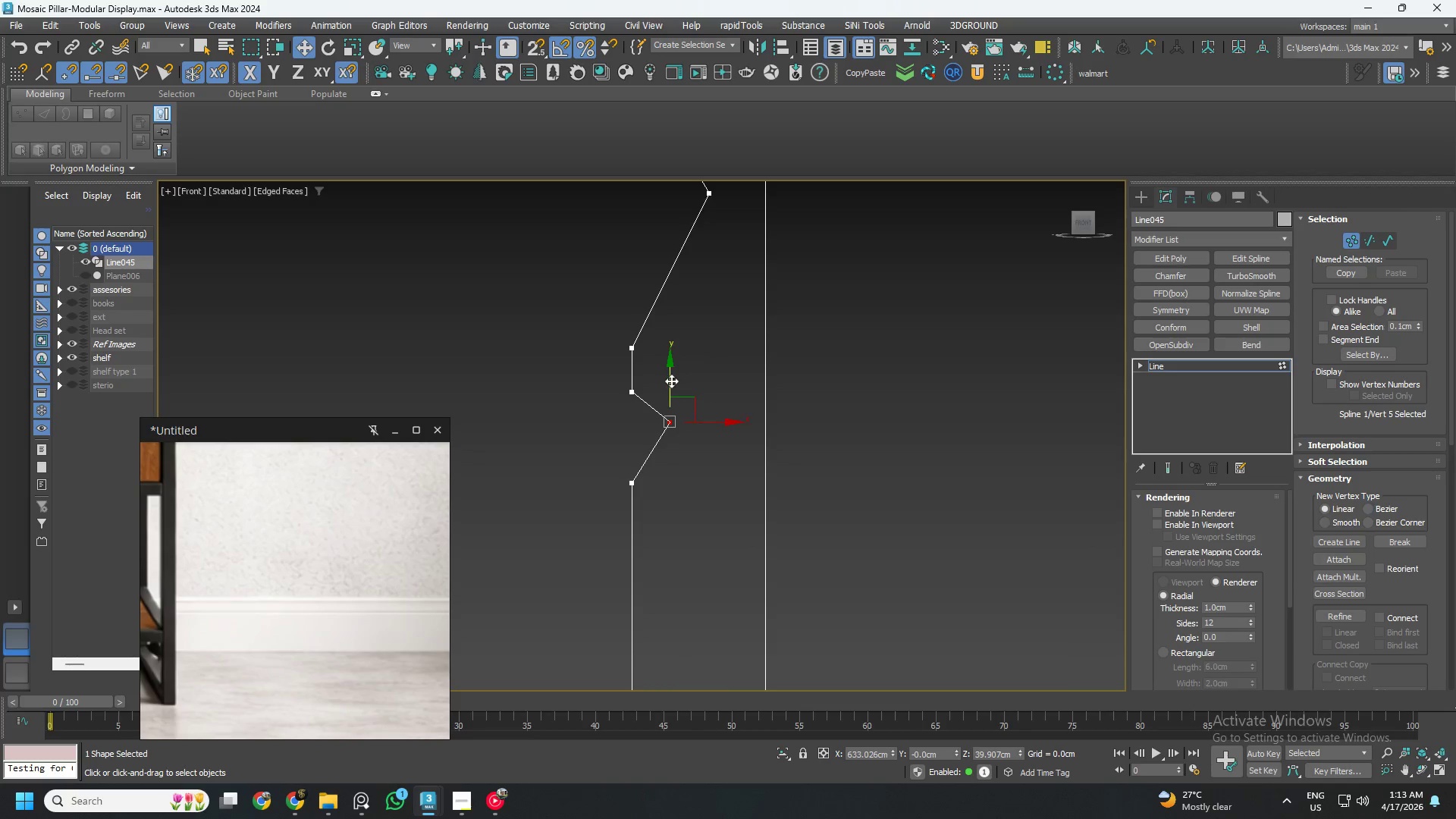 
left_click_drag(start_coordinate=[670, 381], to_coordinate=[671, 402])
 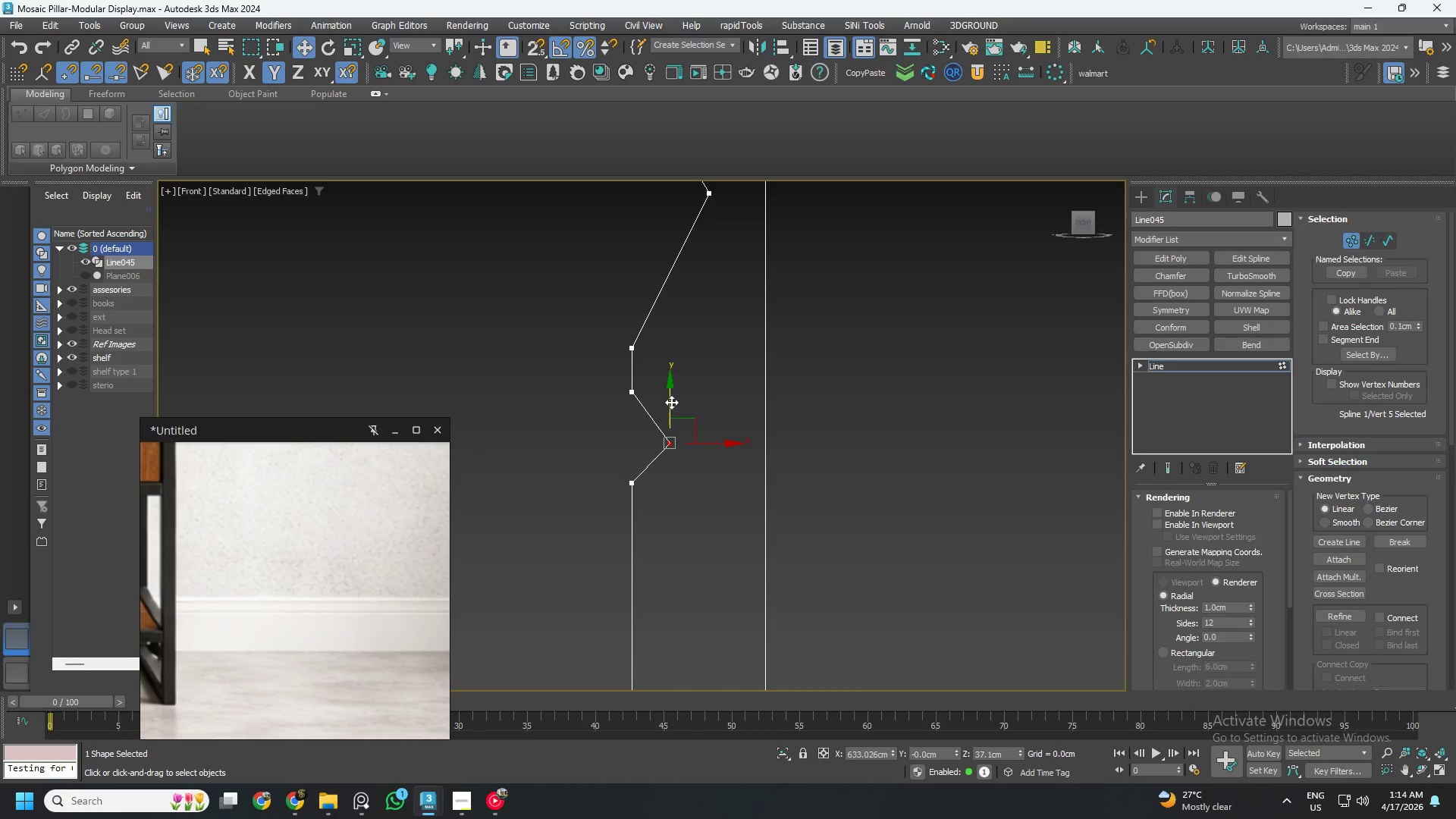 
scroll: coordinate [671, 402], scroll_direction: down, amount: 3.0
 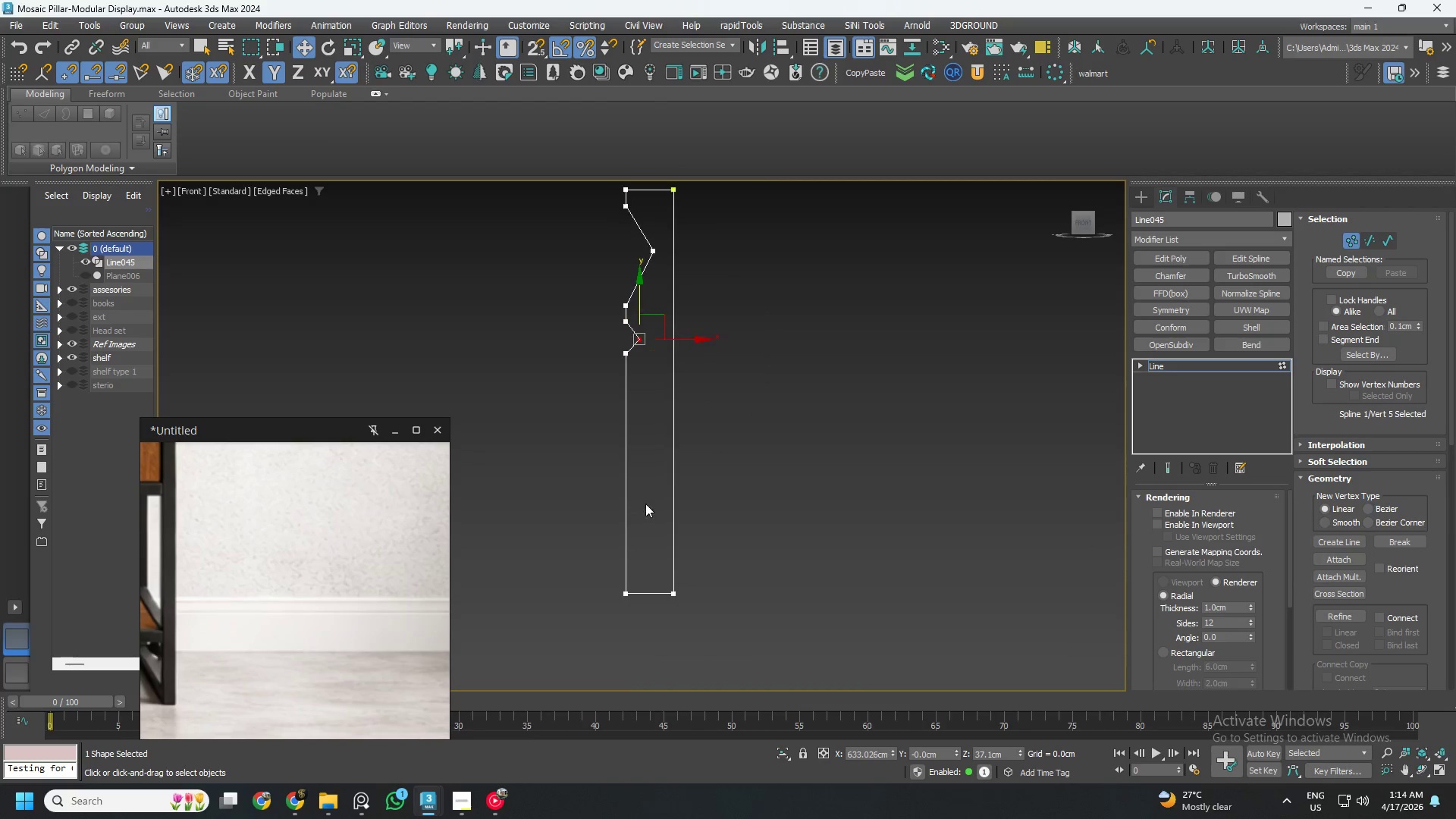 
key(1)
 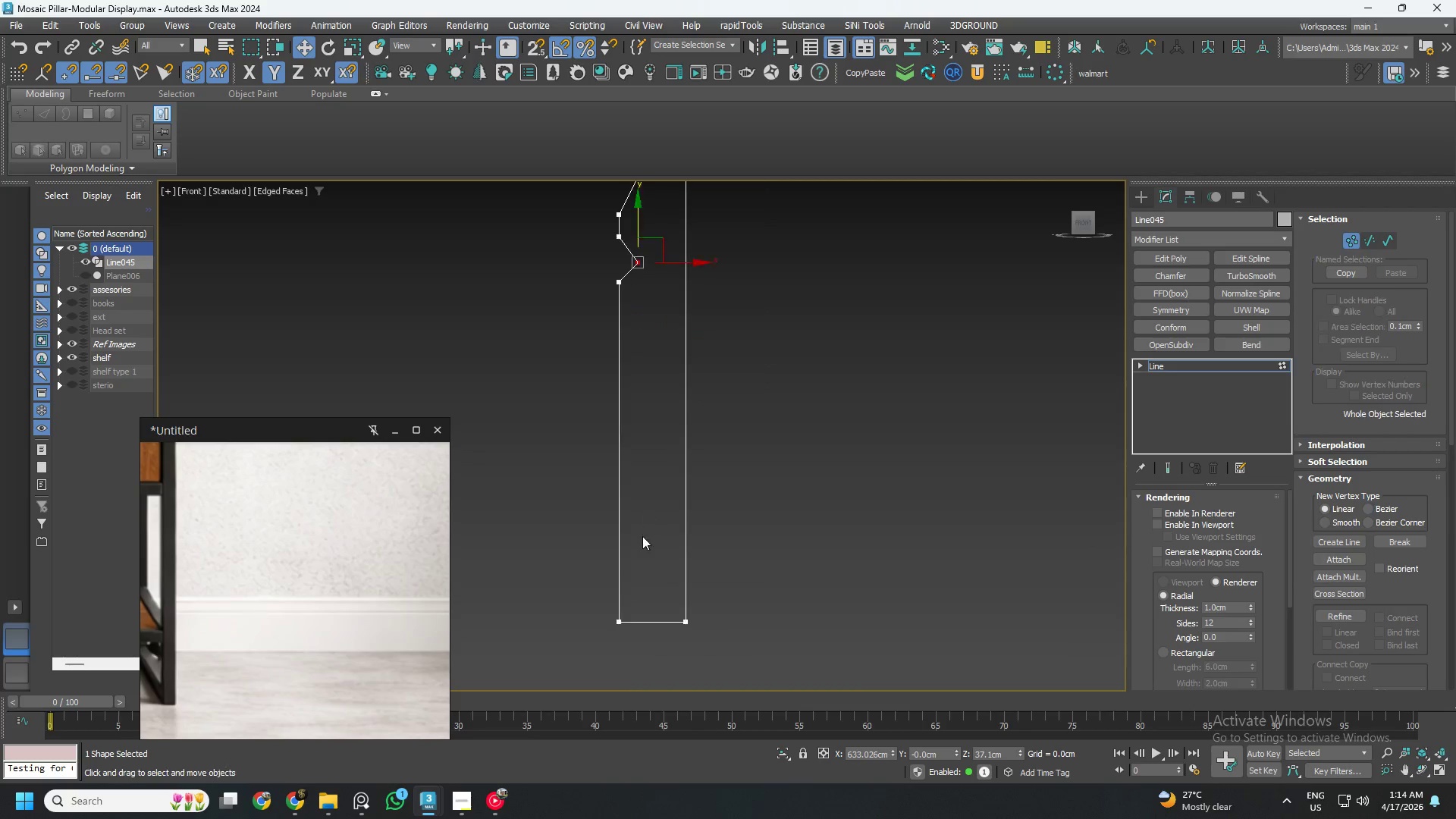 
scroll: coordinate [644, 525], scroll_direction: up, amount: 1.0
 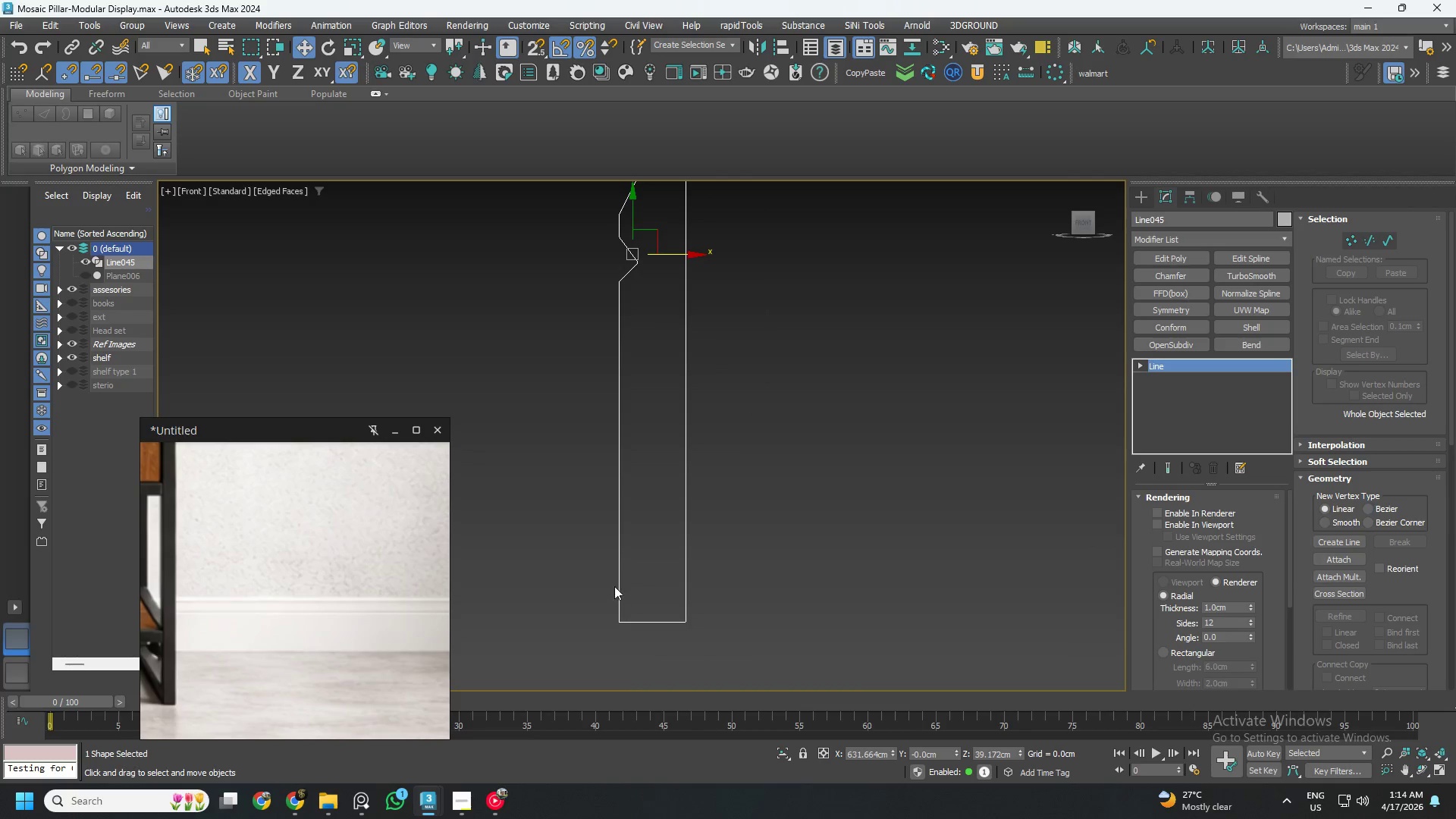 
scroll: coordinate [626, 547], scroll_direction: down, amount: 1.0
 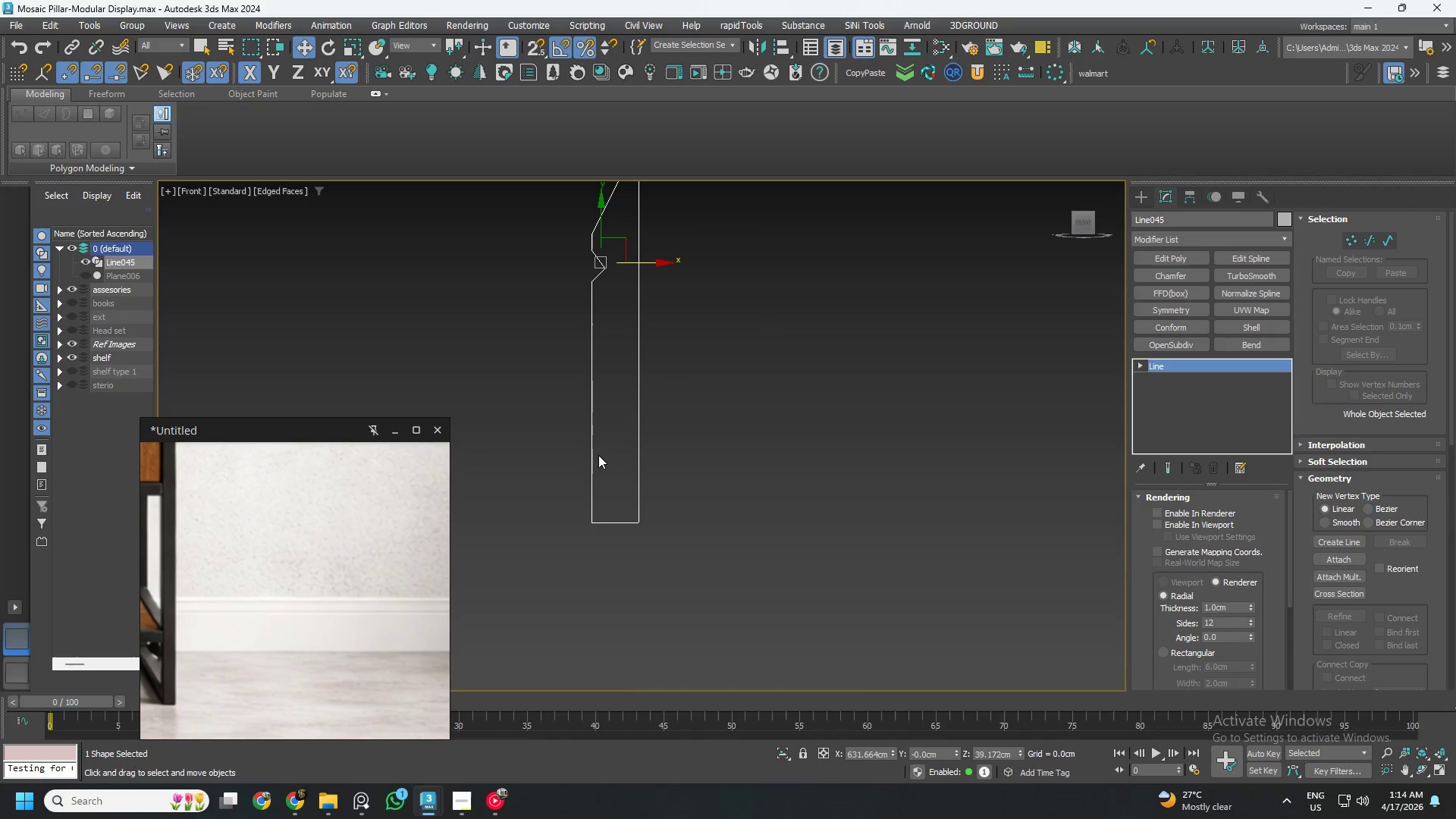 
type(s1)
 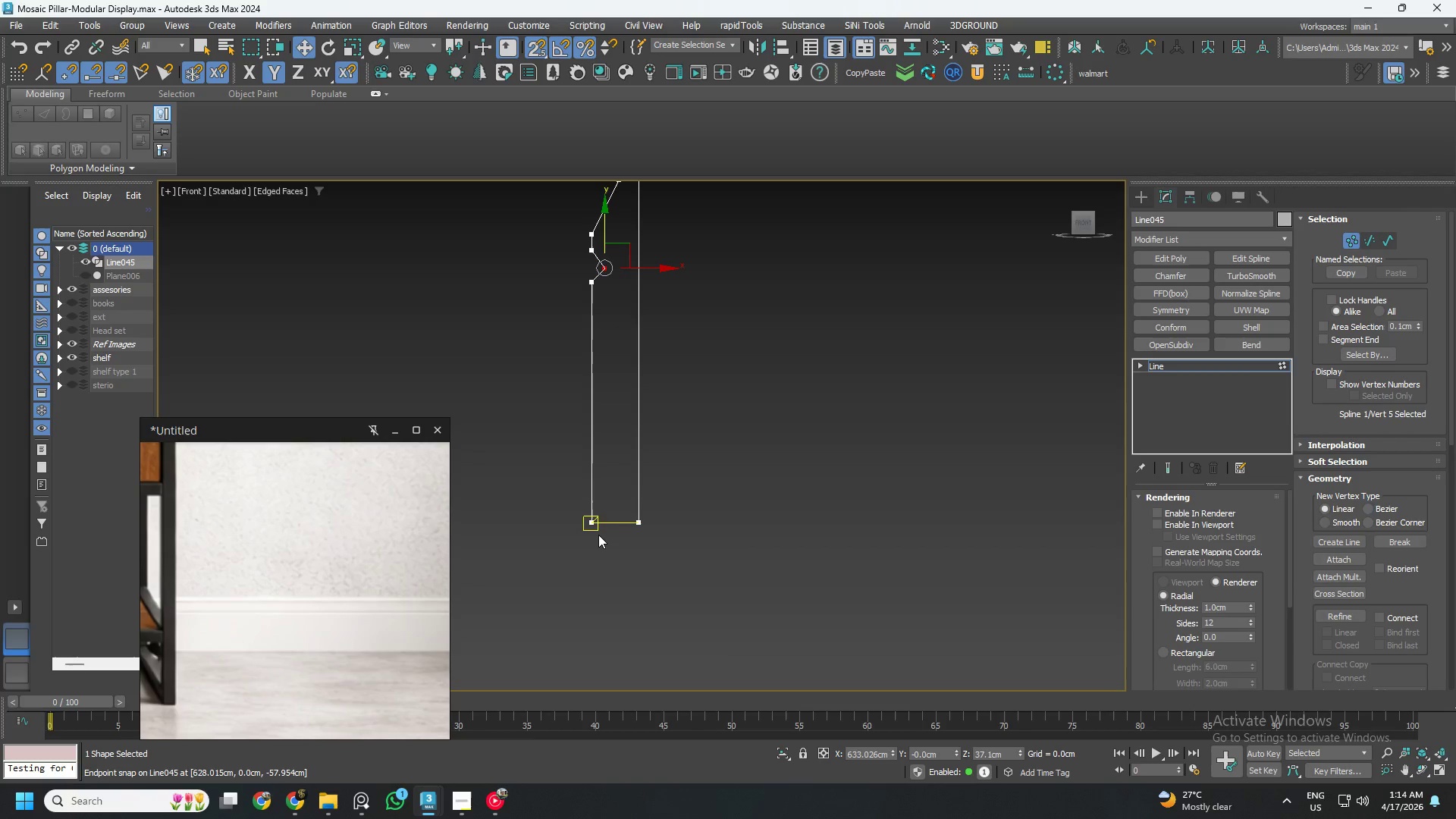 
left_click_drag(start_coordinate=[564, 493], to_coordinate=[599, 535])
 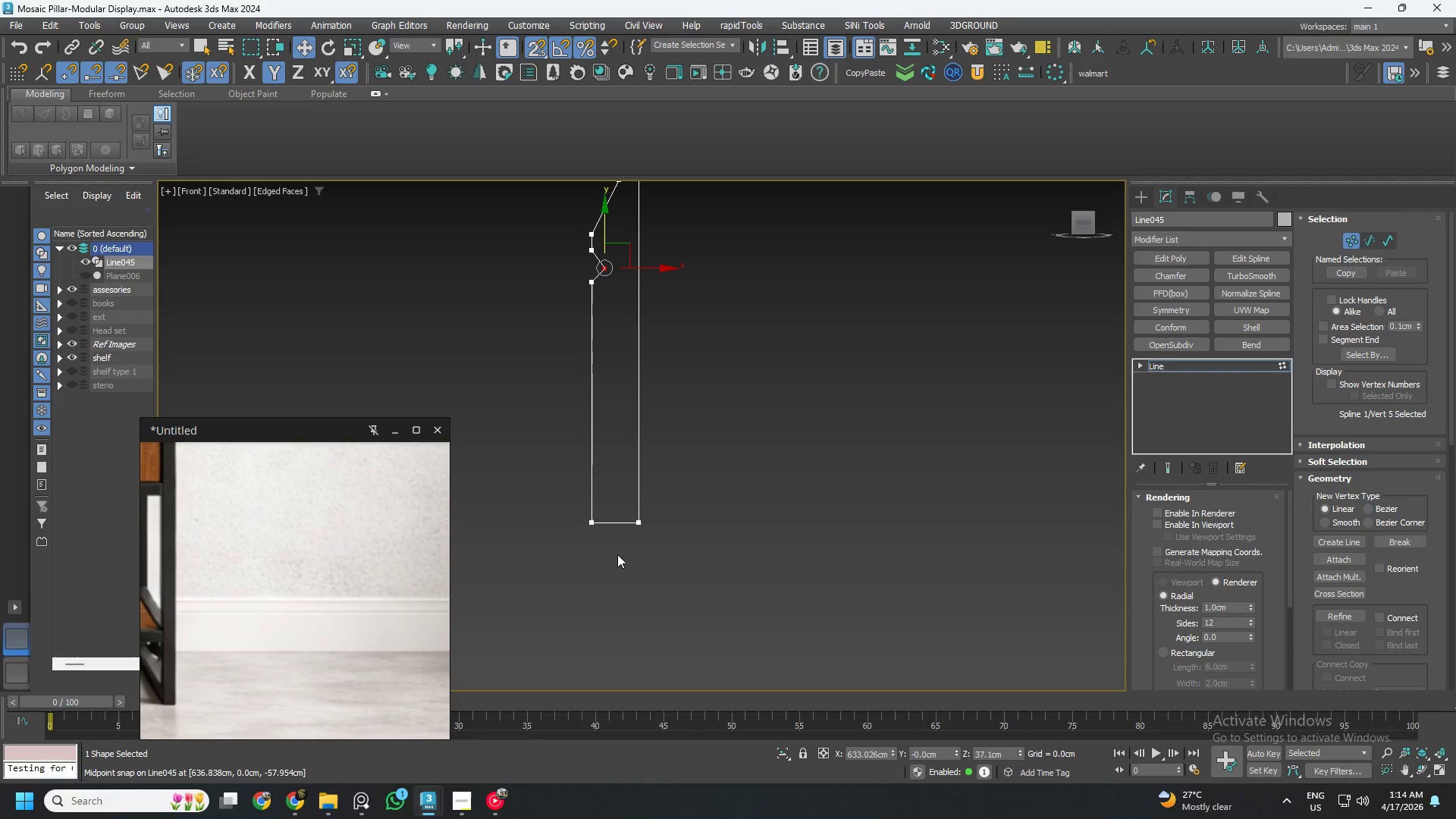 
left_click_drag(start_coordinate=[617, 554], to_coordinate=[570, 488])
 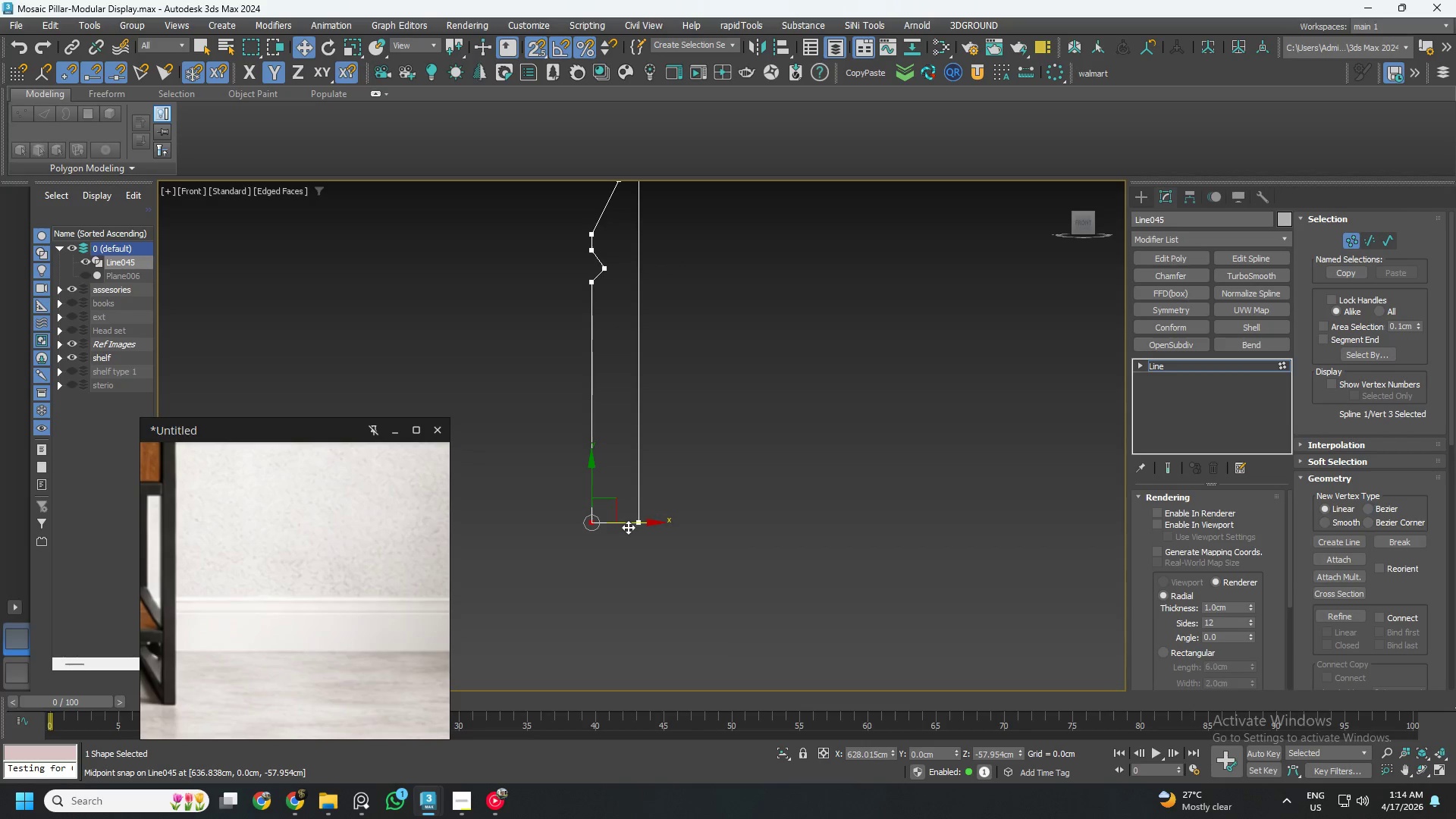 
left_click_drag(start_coordinate=[628, 527], to_coordinate=[592, 292])
 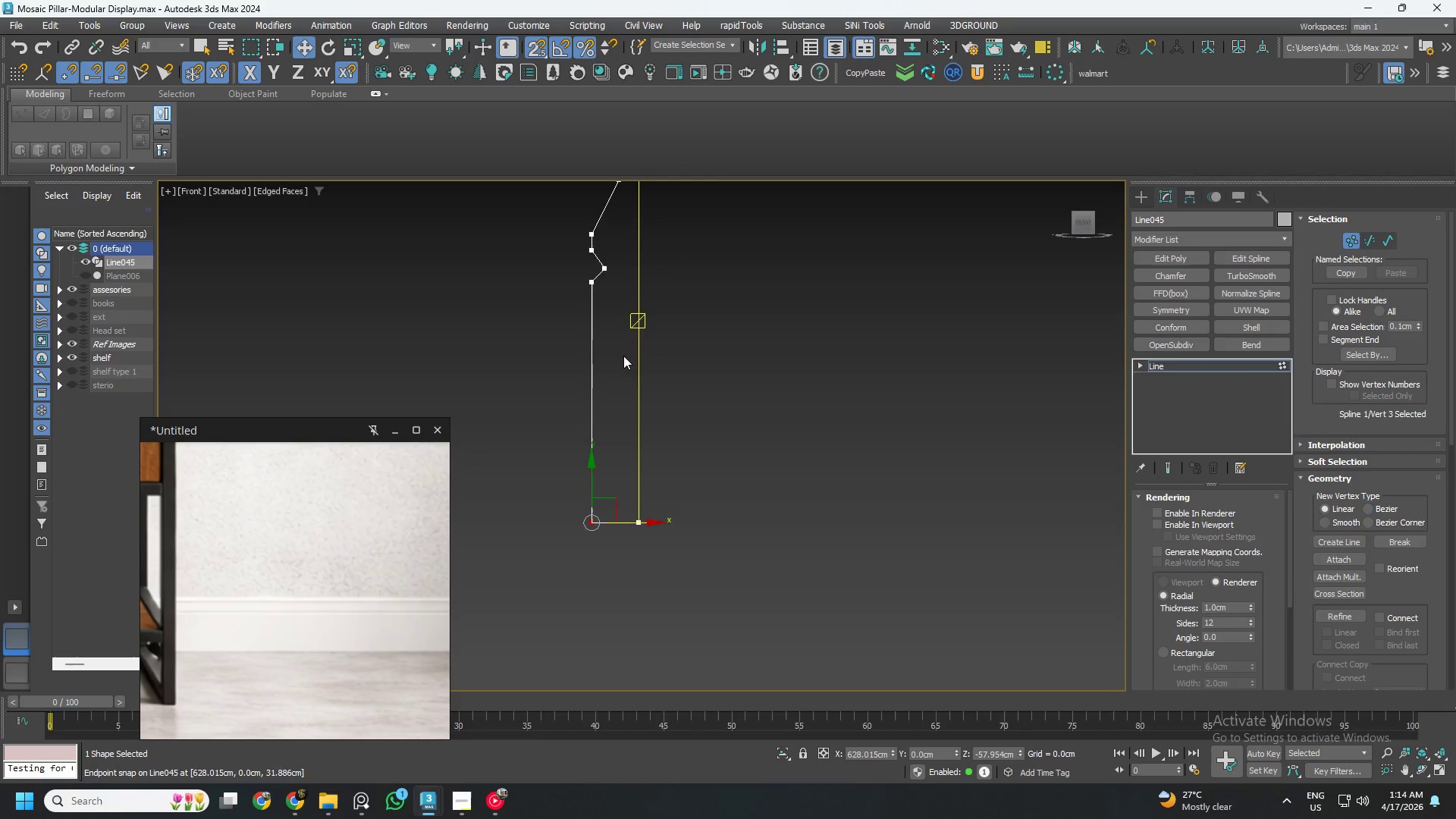 
scroll: coordinate [630, 369], scroll_direction: down, amount: 1.0
 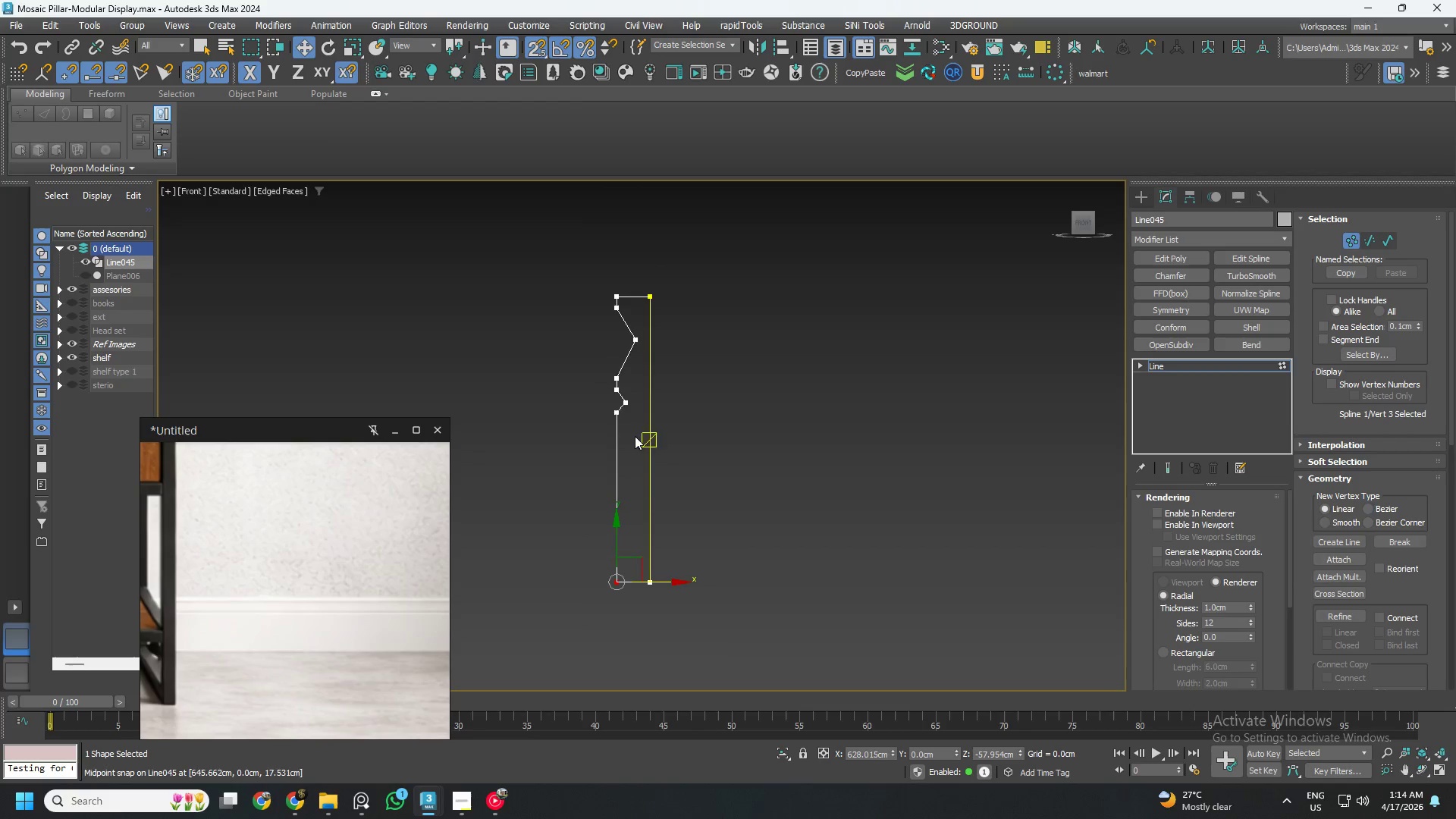 
scroll: coordinate [637, 410], scroll_direction: up, amount: 1.0
 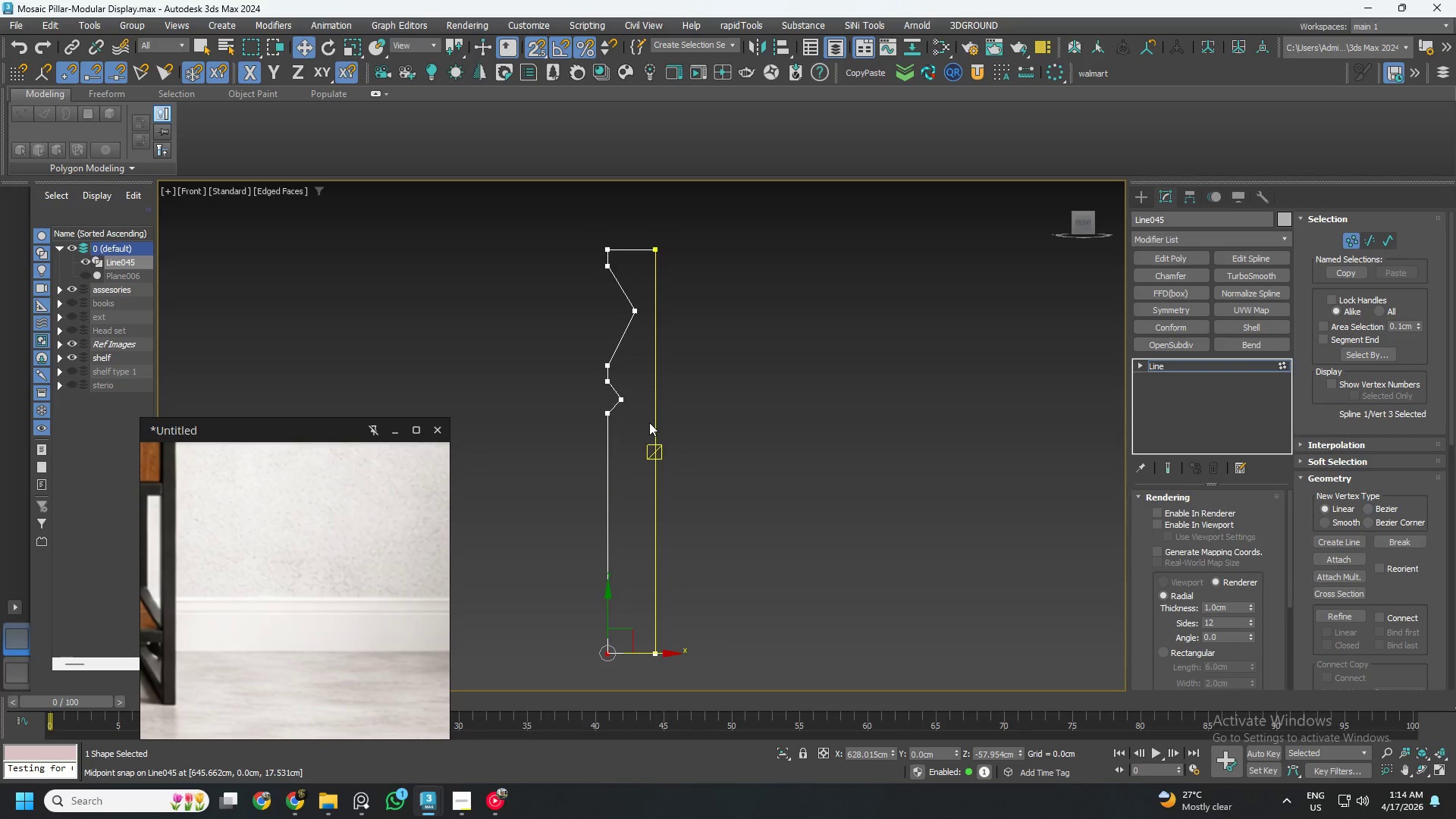 
key(Control+ControlLeft)
 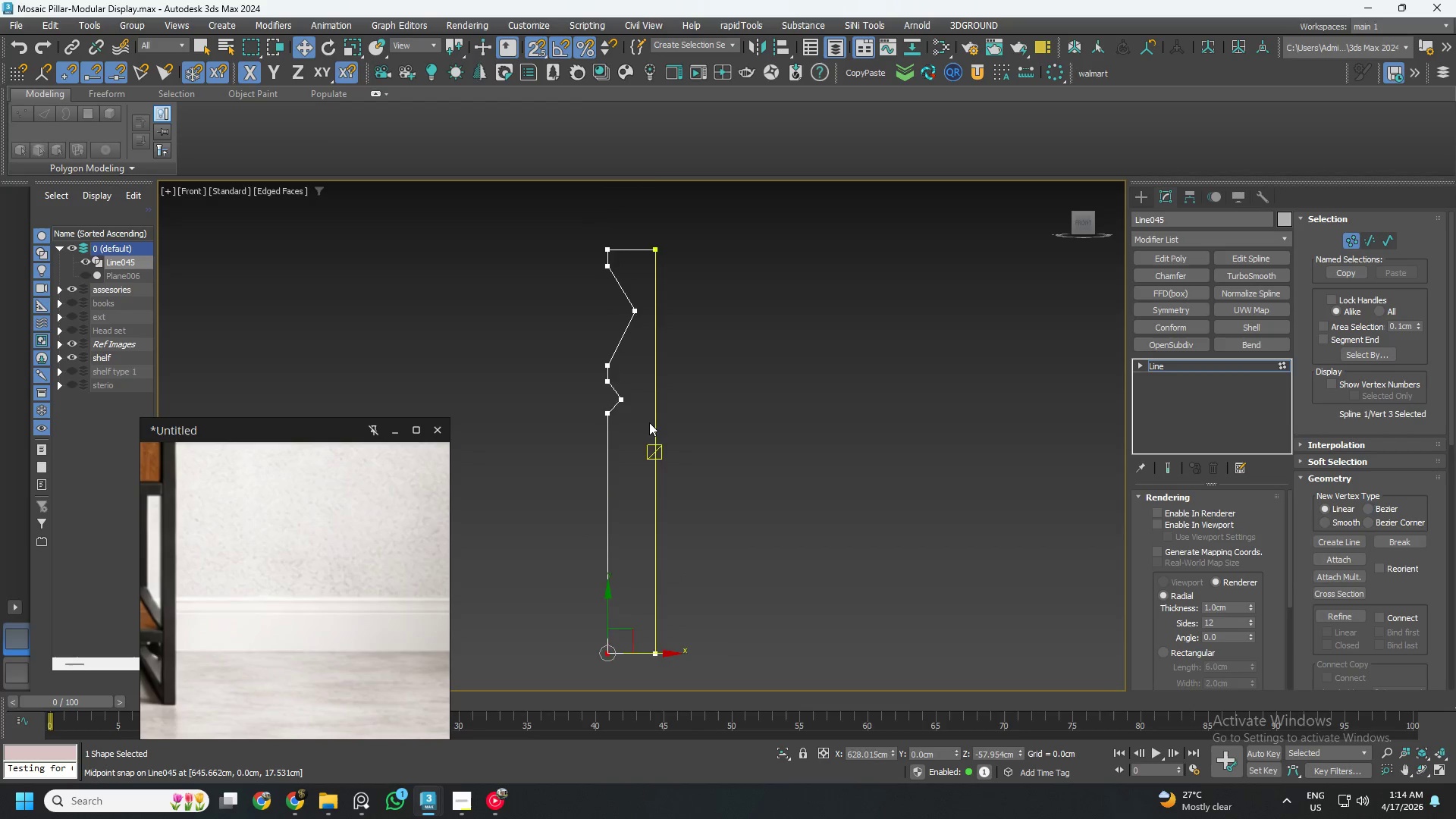 
key(Control+A)
 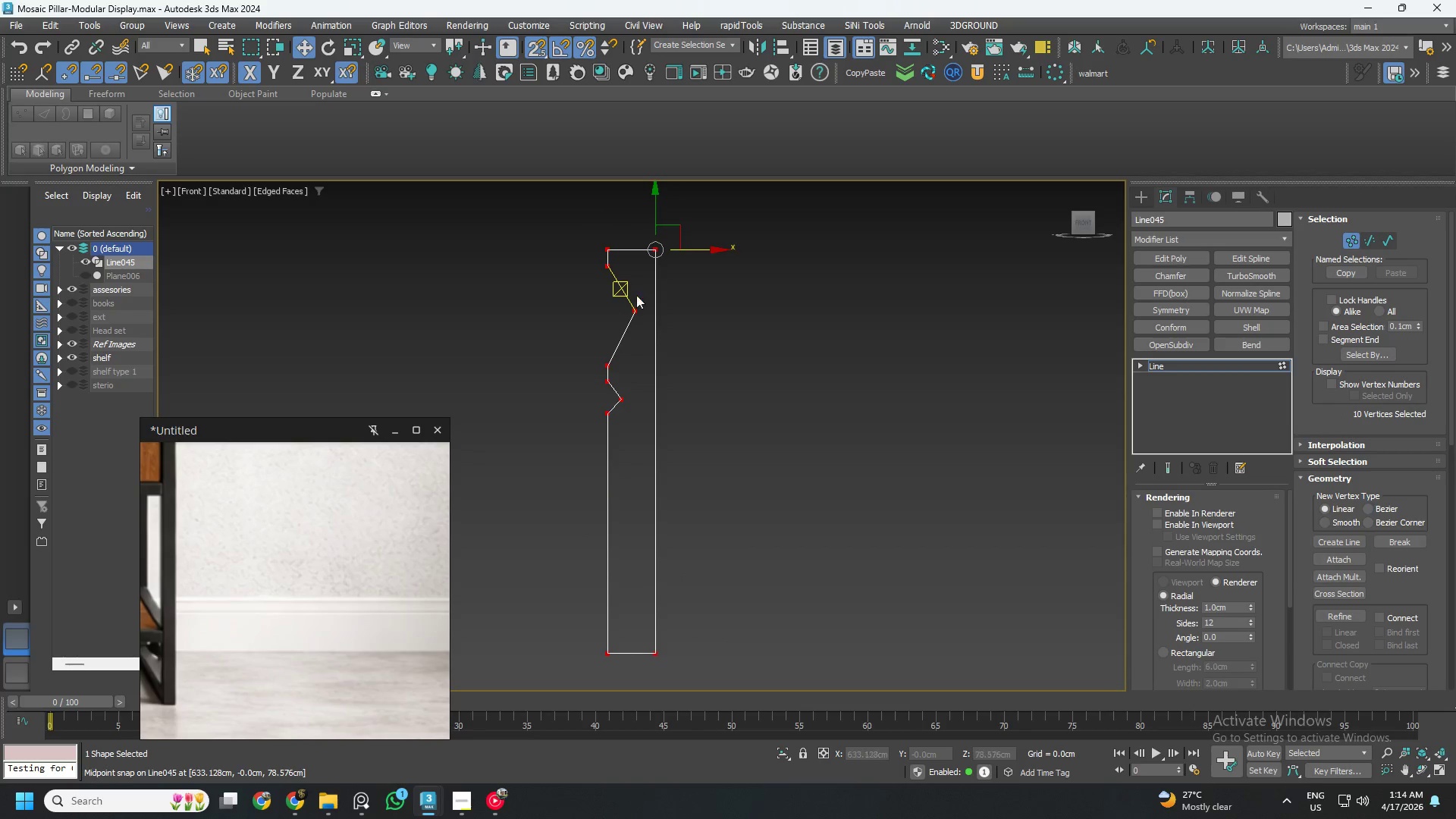 
right_click([636, 301])
 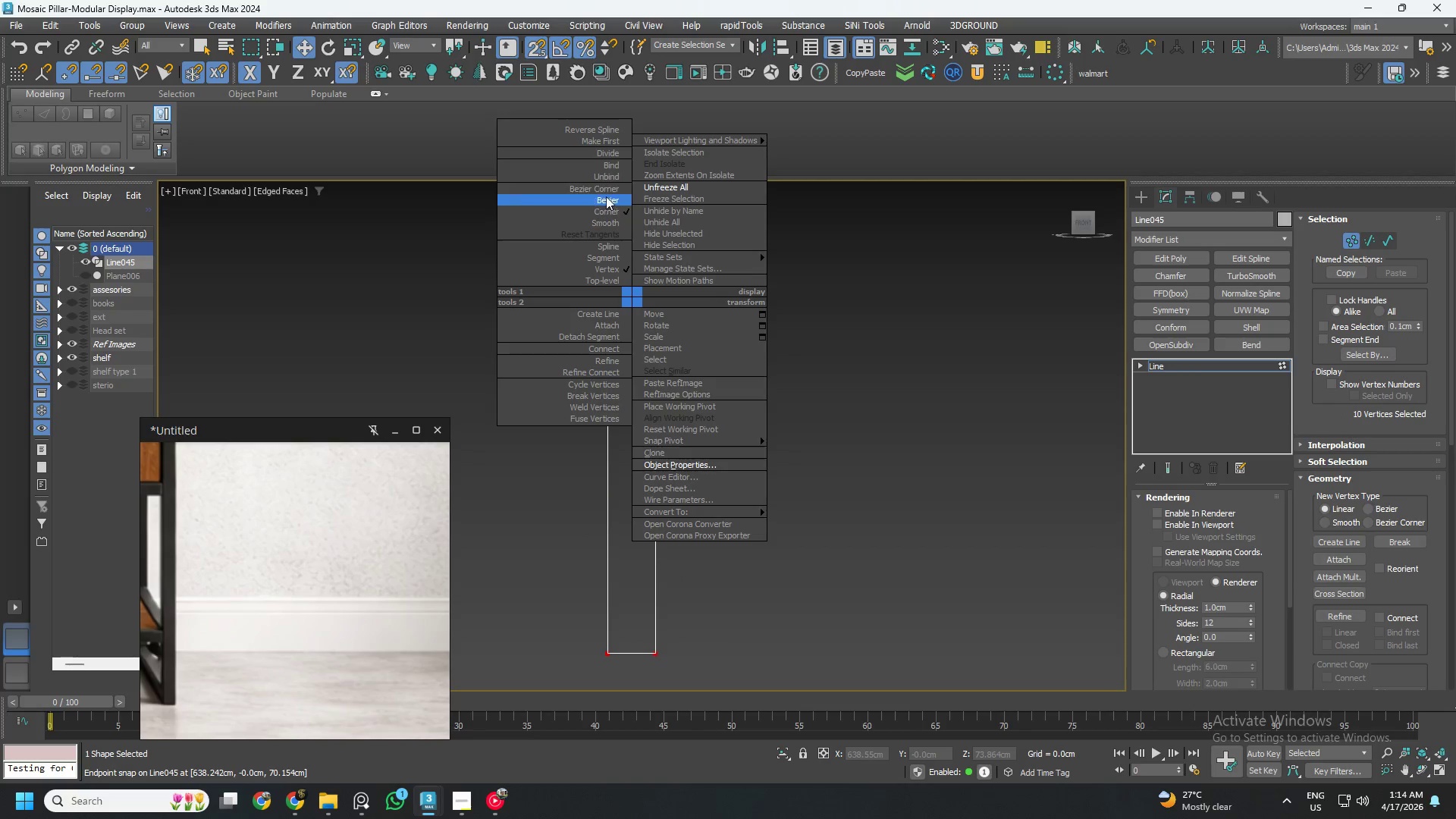 
left_click([615, 181])
 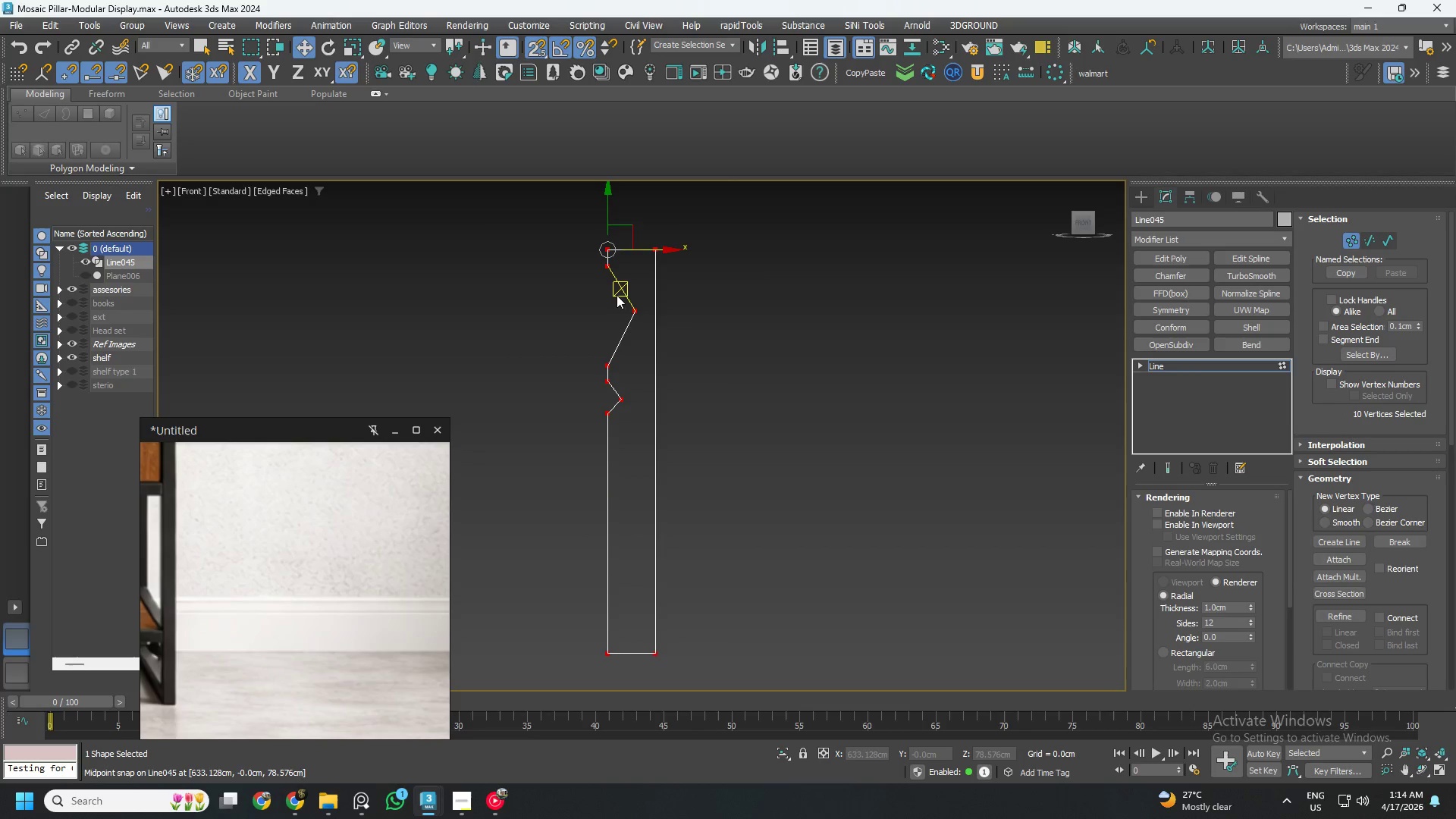 
right_click([621, 306])
 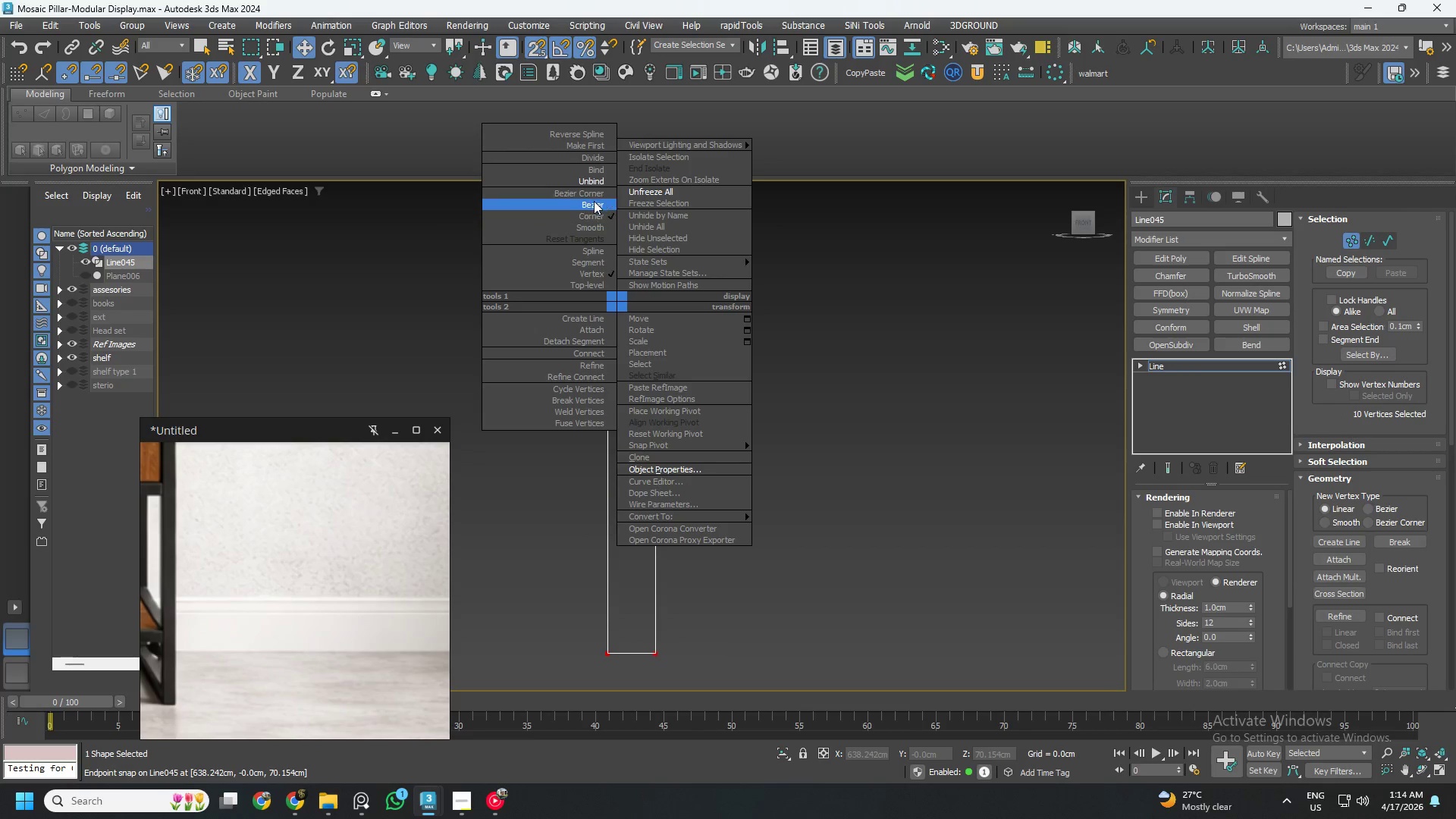 
left_click([594, 197])
 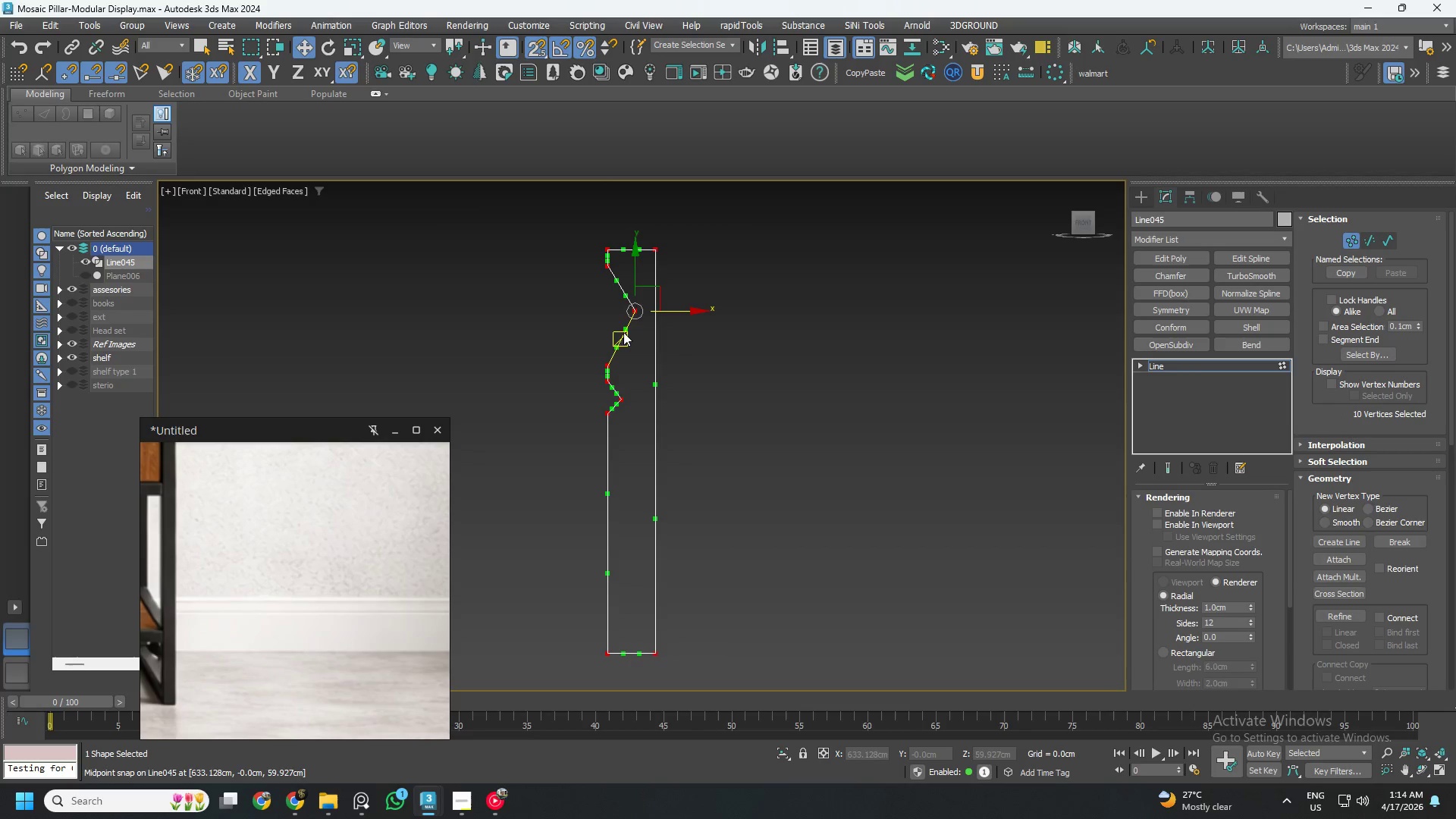 
scroll: coordinate [639, 328], scroll_direction: up, amount: 2.0
 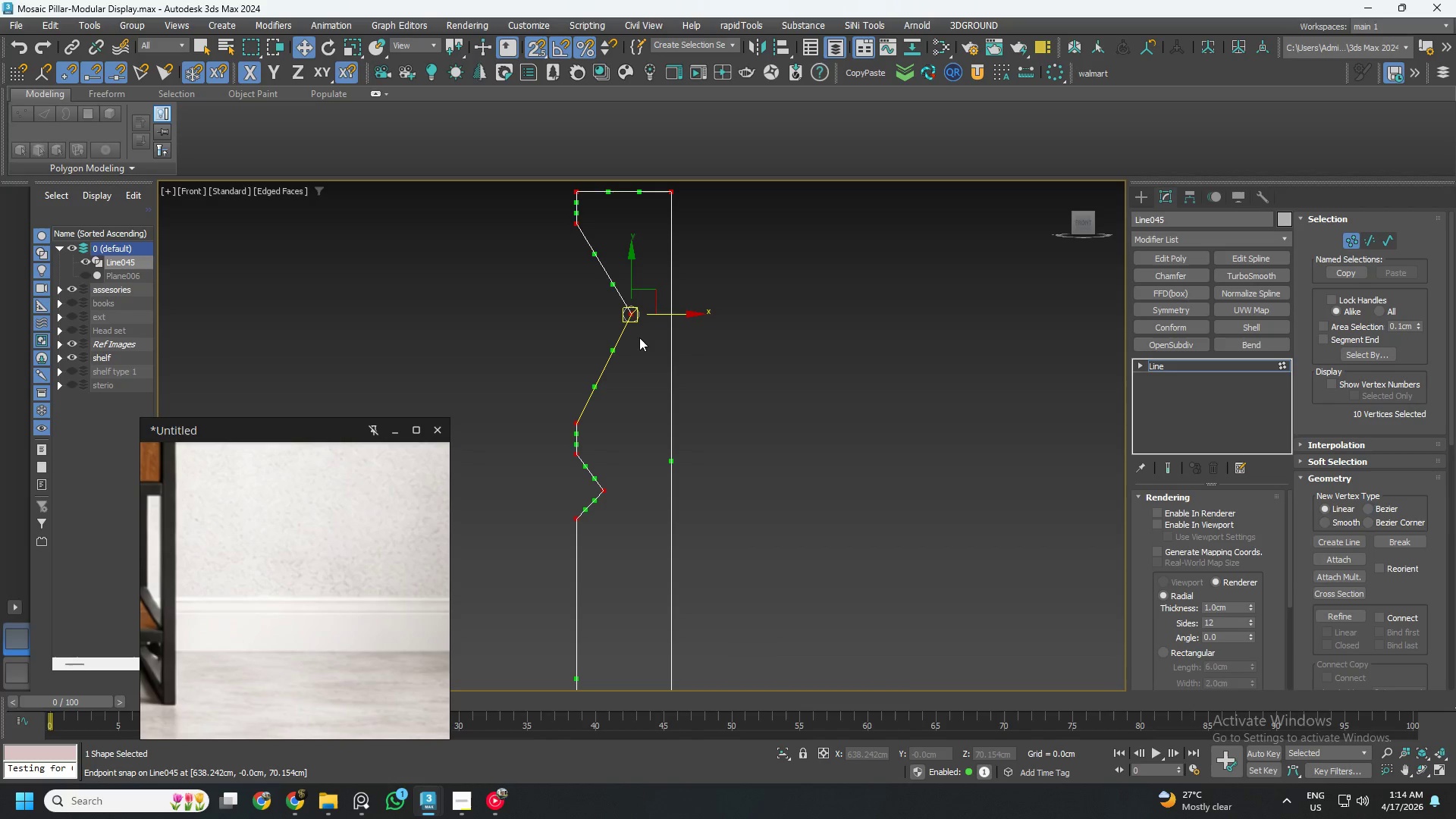 
key(S)
 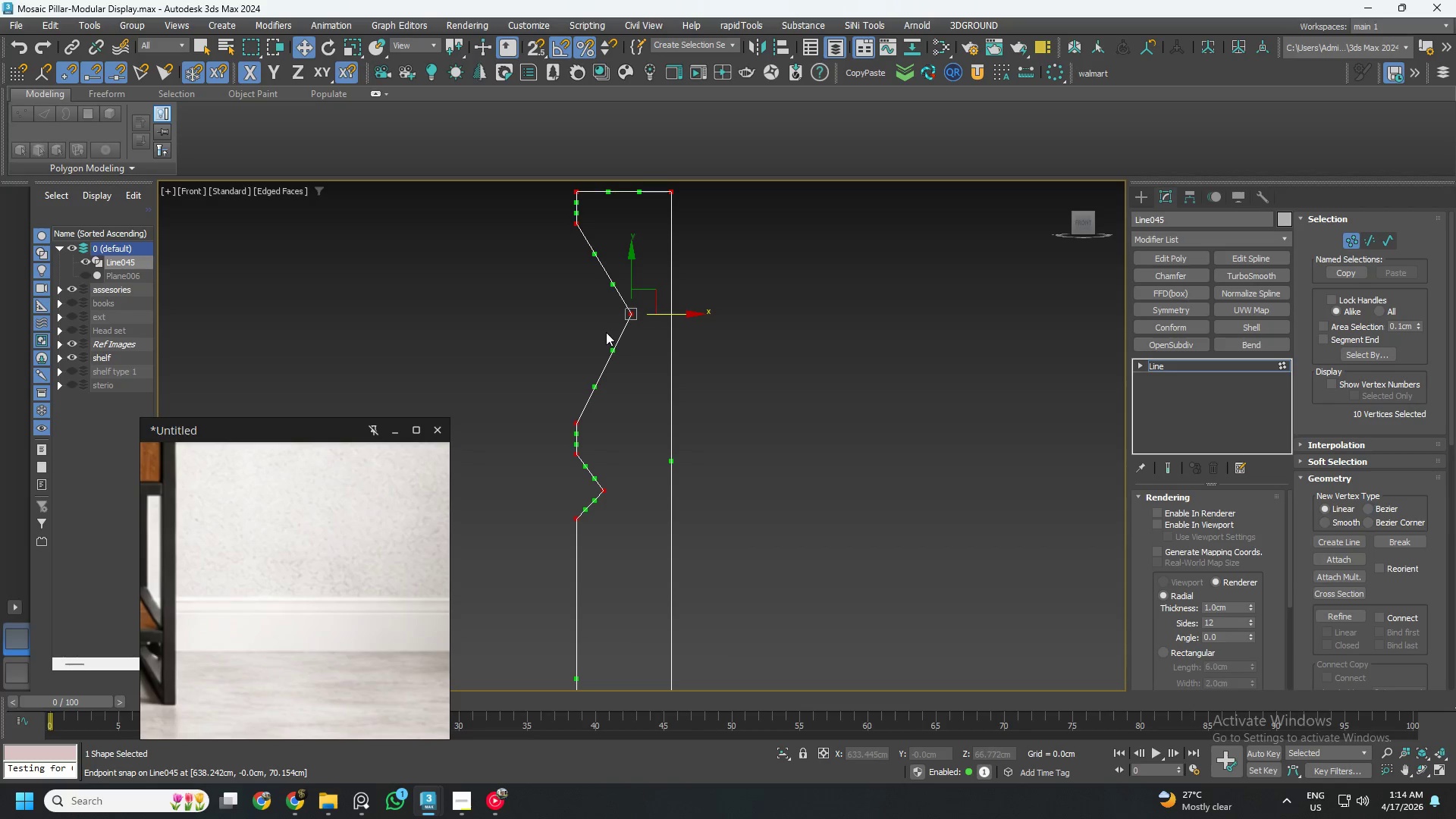 
scroll: coordinate [610, 331], scroll_direction: up, amount: 2.0
 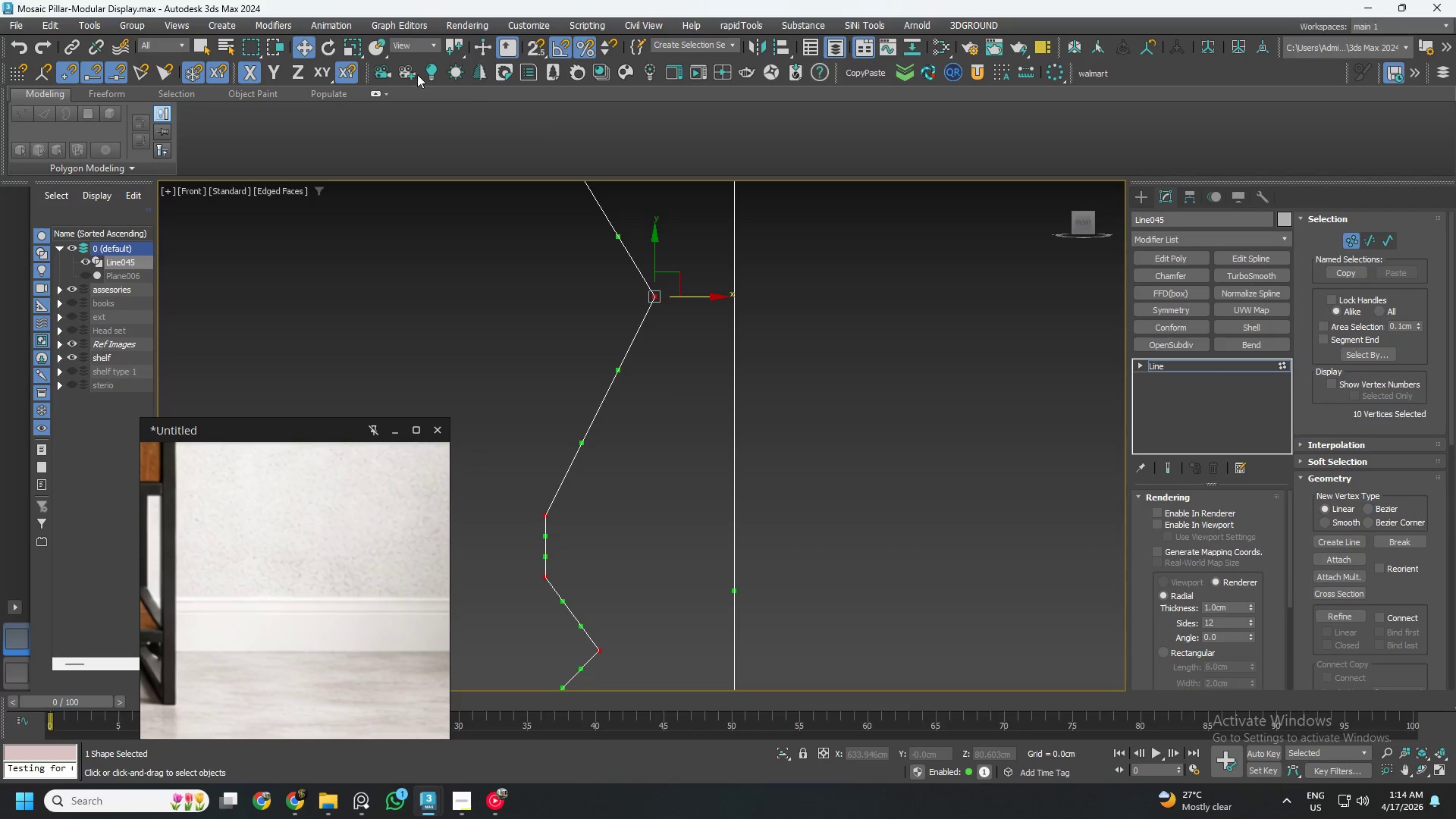 
left_click([311, 73])
 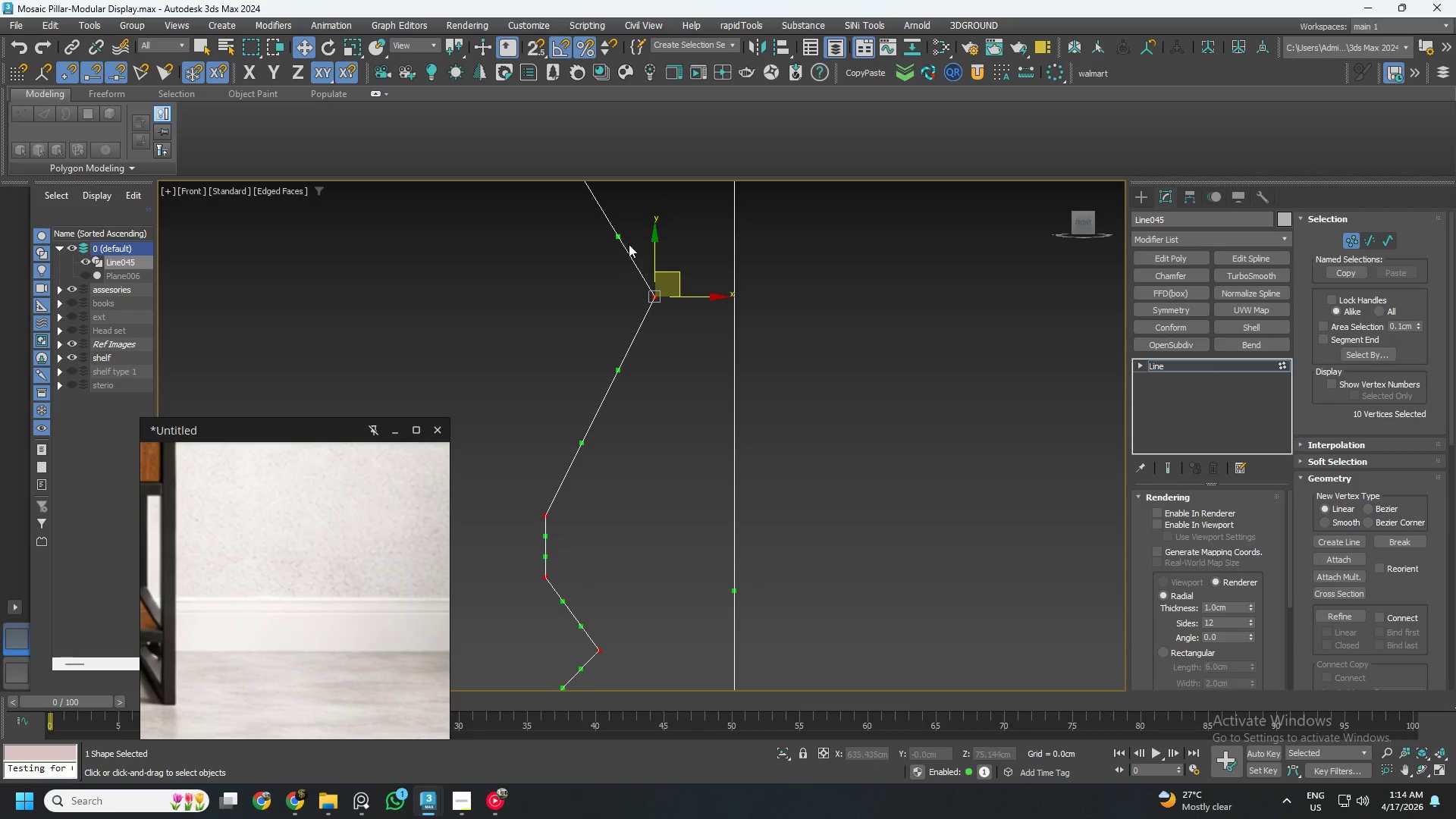 
scroll: coordinate [653, 312], scroll_direction: down, amount: 2.0
 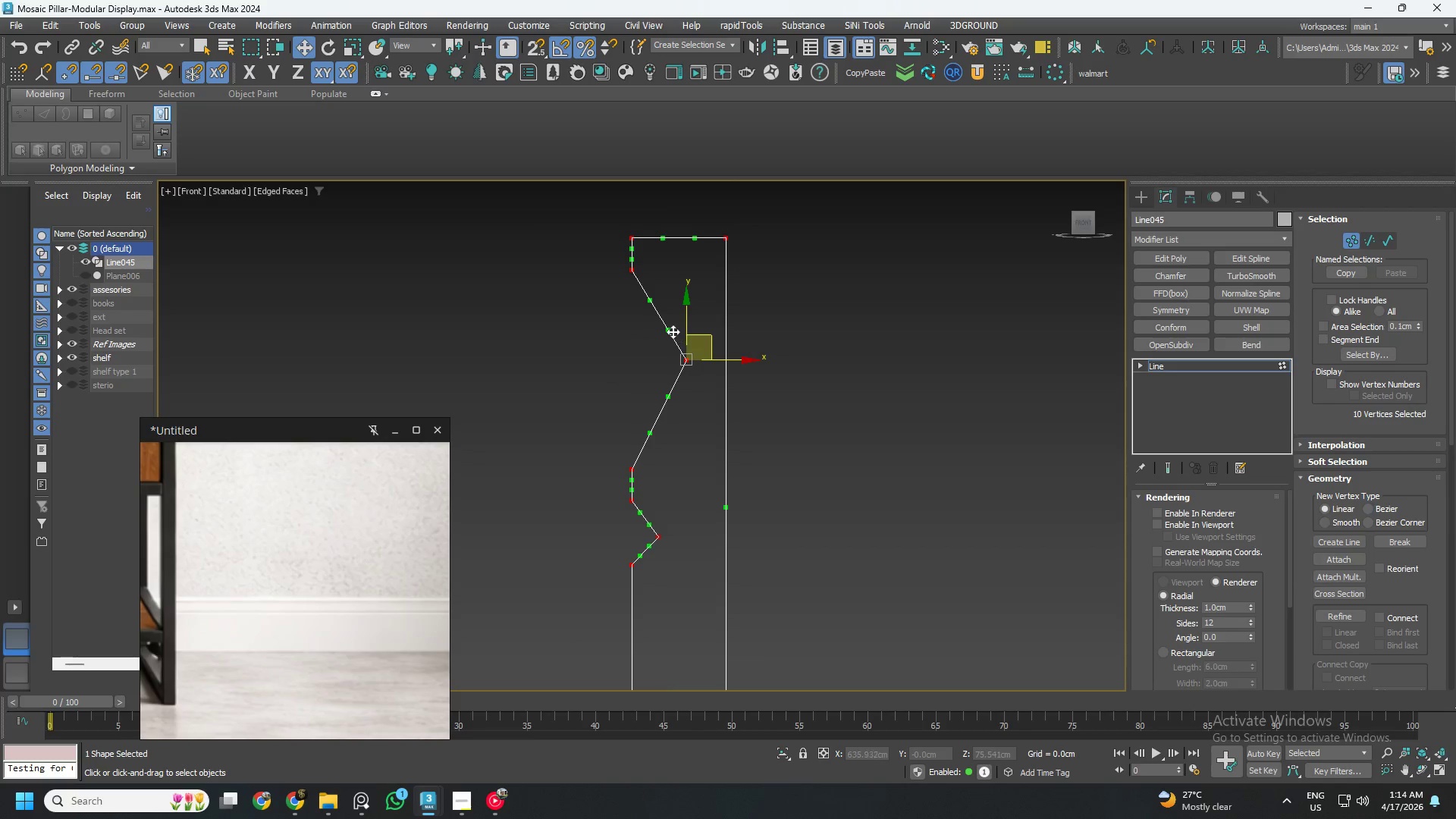 
left_click_drag(start_coordinate=[669, 328], to_coordinate=[692, 321])
 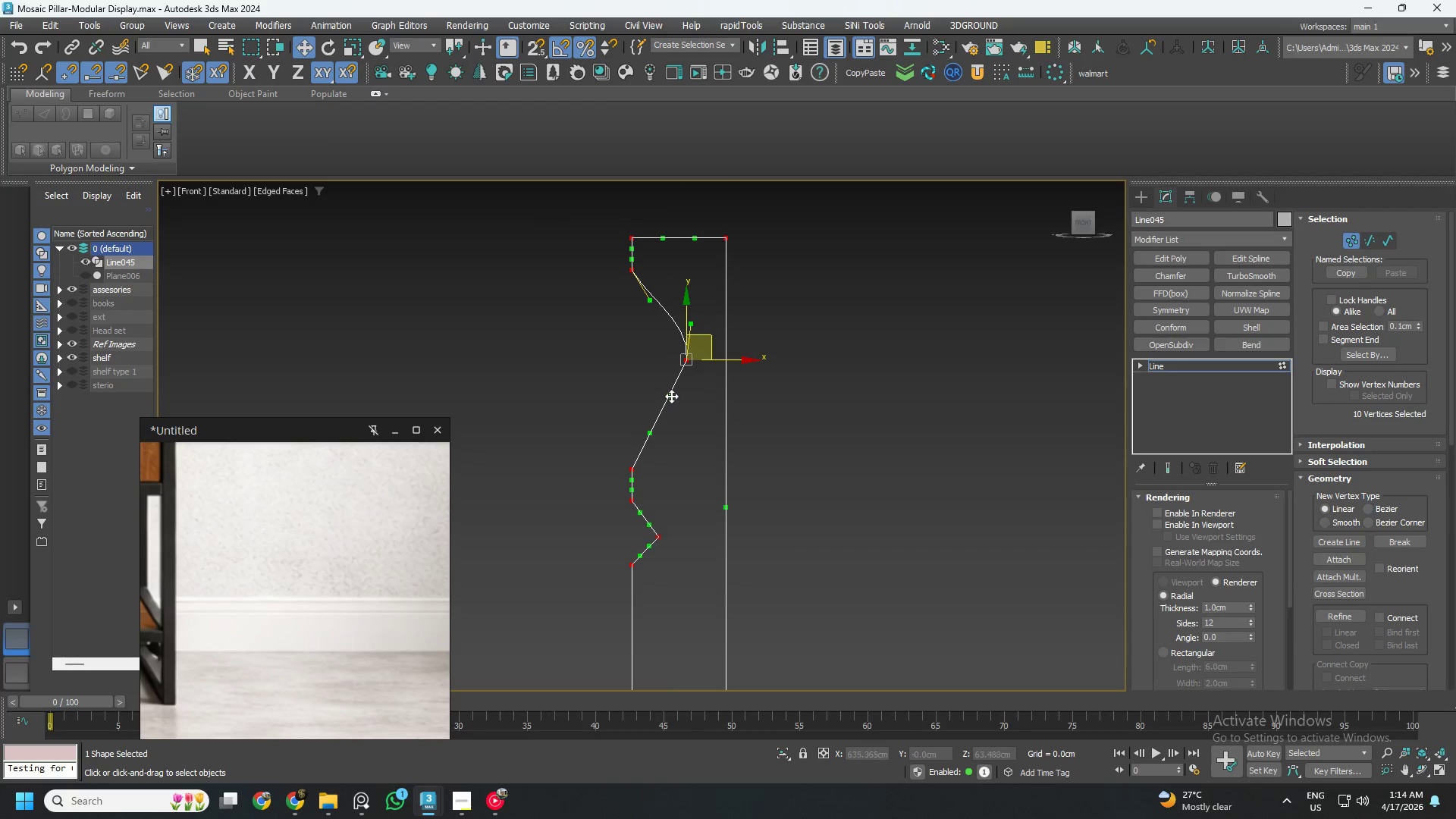 
left_click_drag(start_coordinate=[671, 396], to_coordinate=[696, 403])
 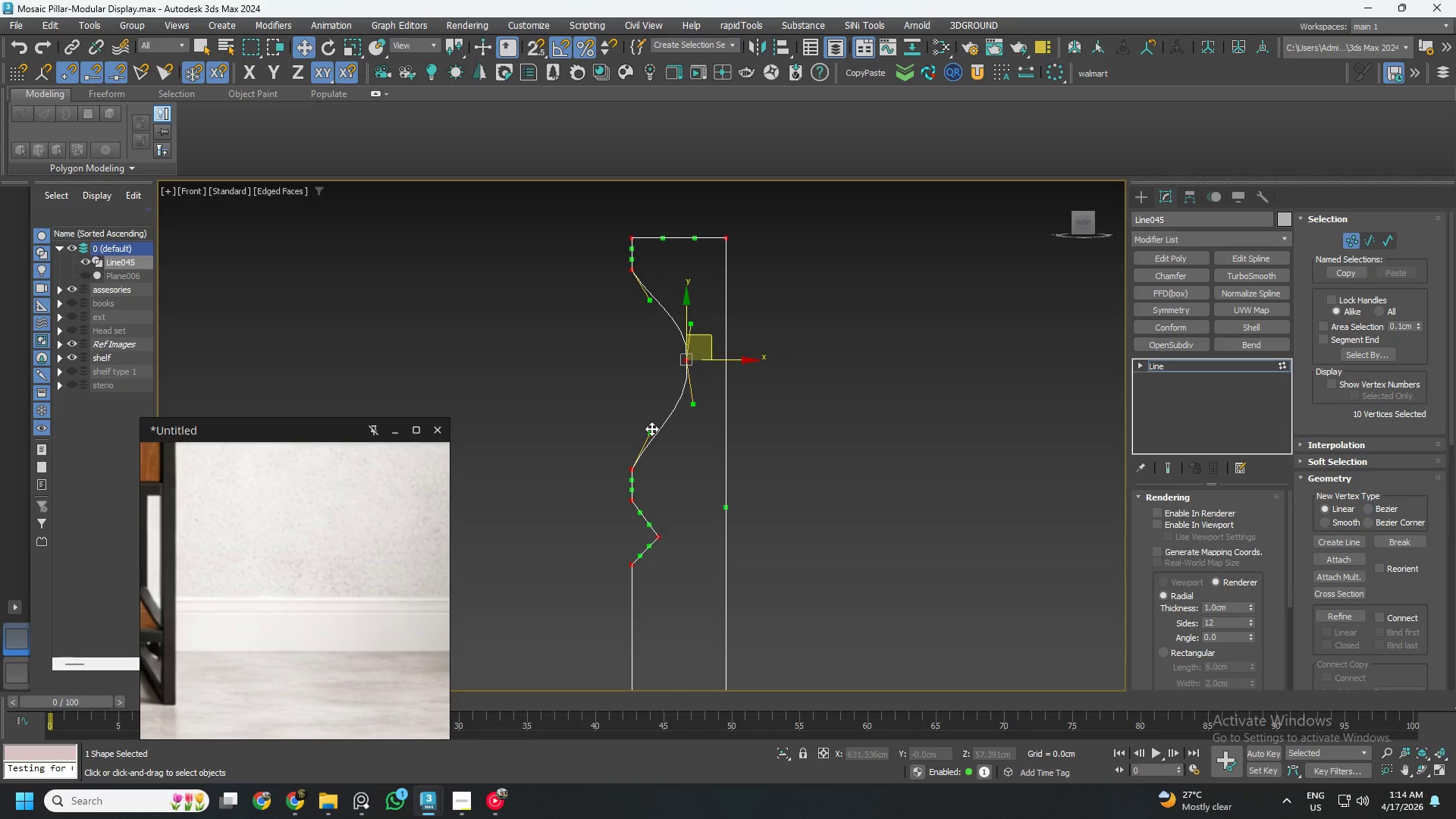 
left_click_drag(start_coordinate=[651, 428], to_coordinate=[635, 444])
 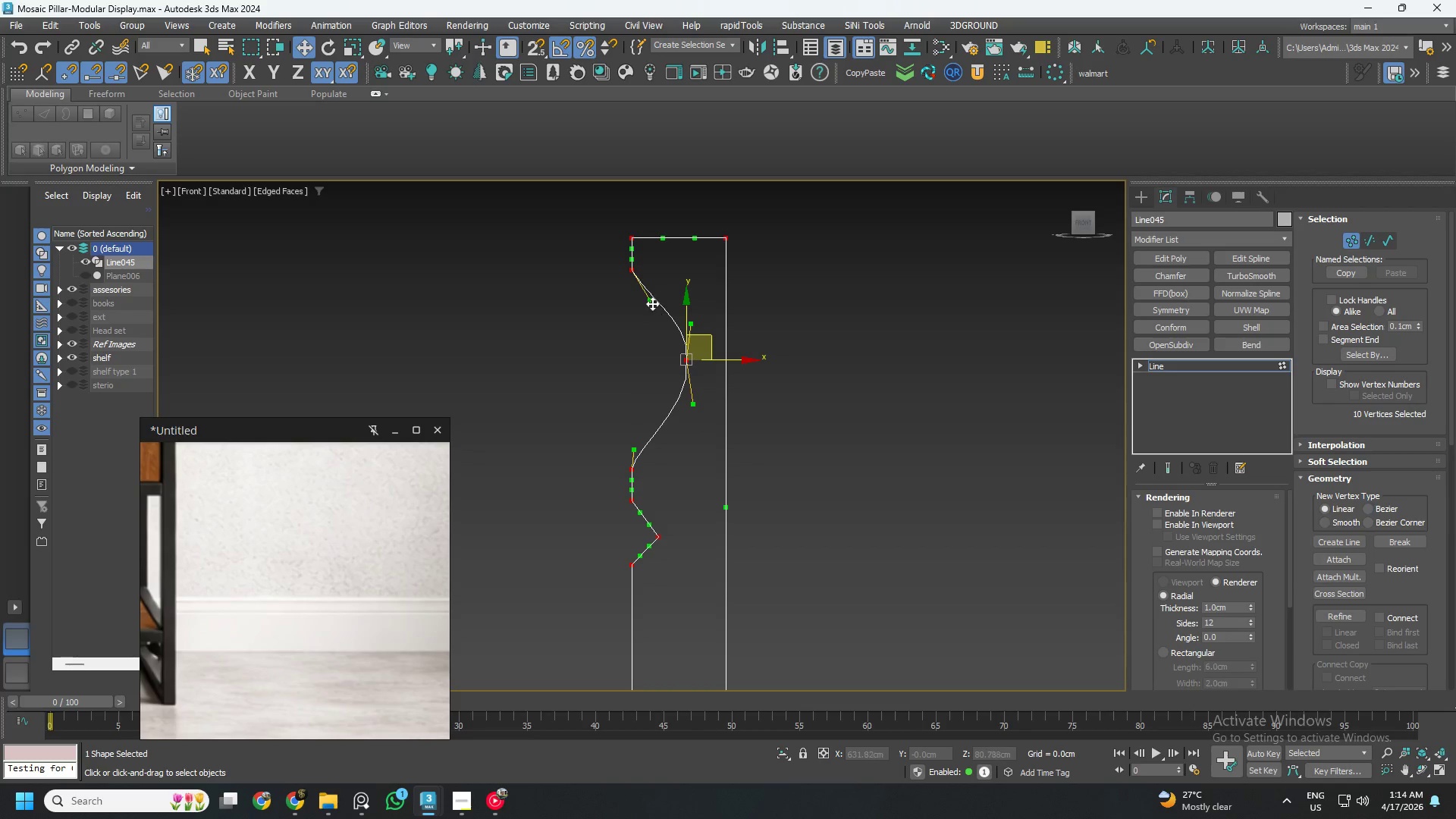 
left_click_drag(start_coordinate=[650, 300], to_coordinate=[632, 287])
 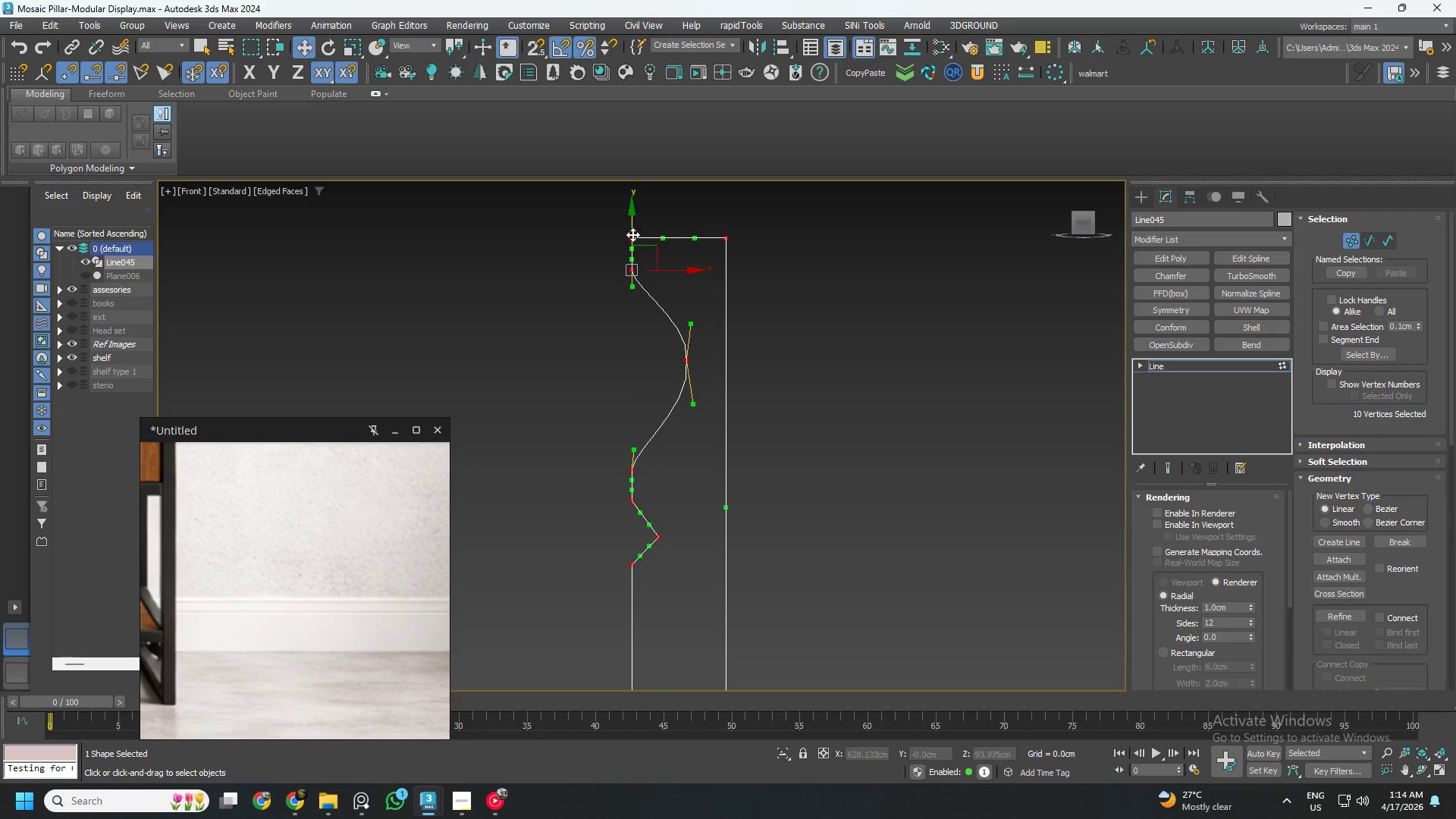 
scroll: coordinate [637, 262], scroll_direction: up, amount: 6.0
 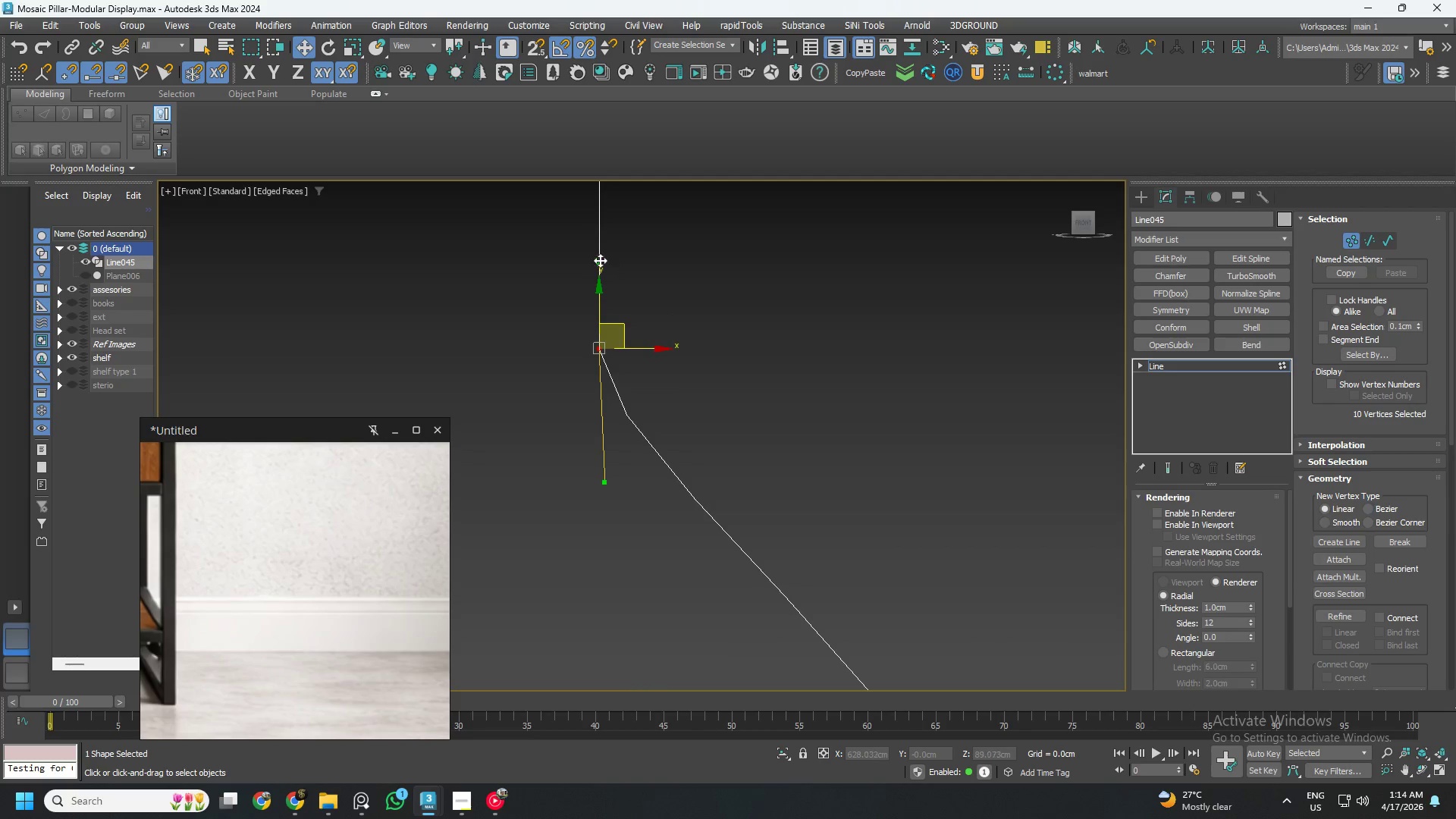 
left_click_drag(start_coordinate=[600, 260], to_coordinate=[568, 267])
 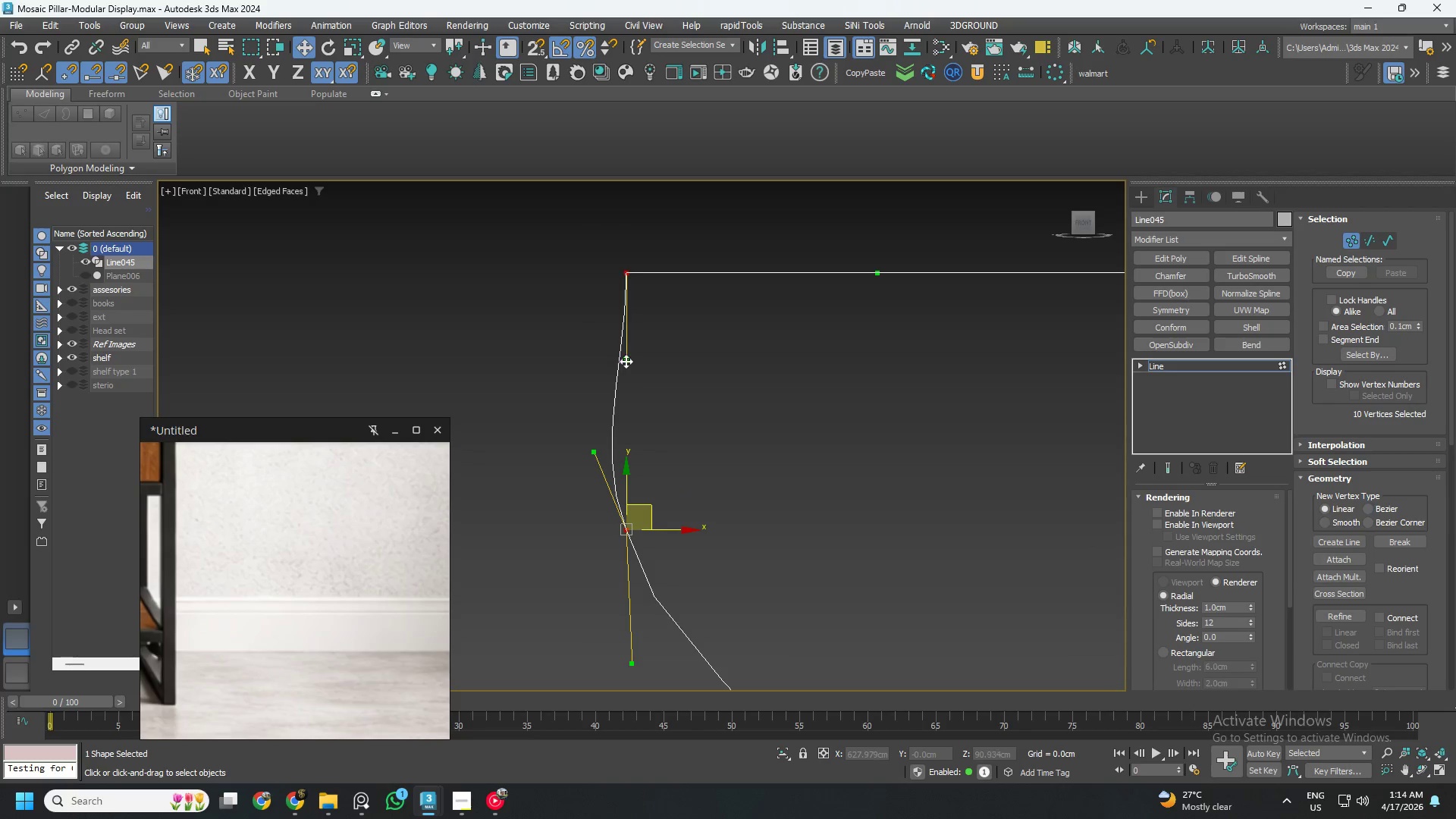 
left_click_drag(start_coordinate=[627, 356], to_coordinate=[587, 325])
 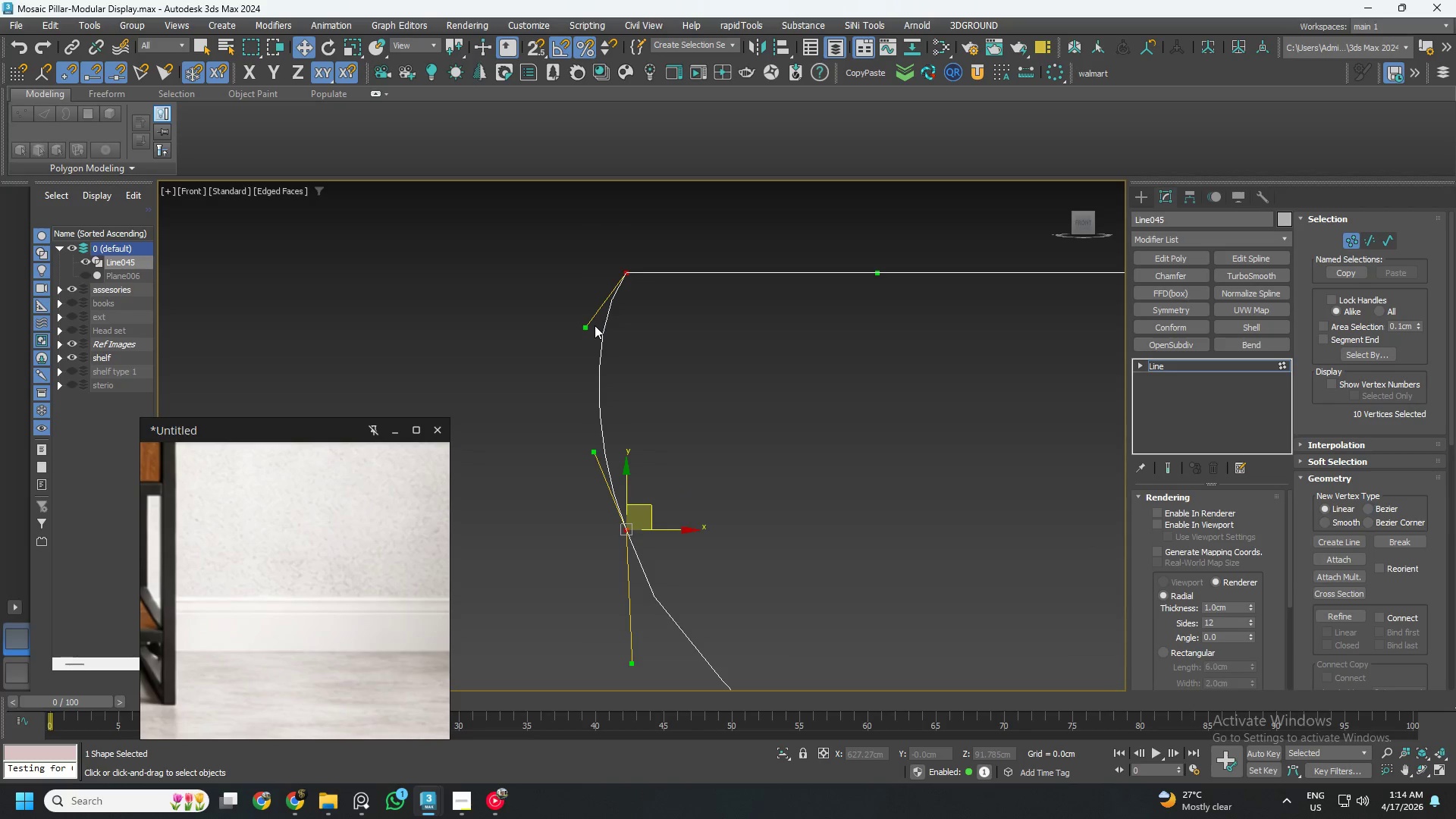 
scroll: coordinate [780, 320], scroll_direction: down, amount: 4.0
 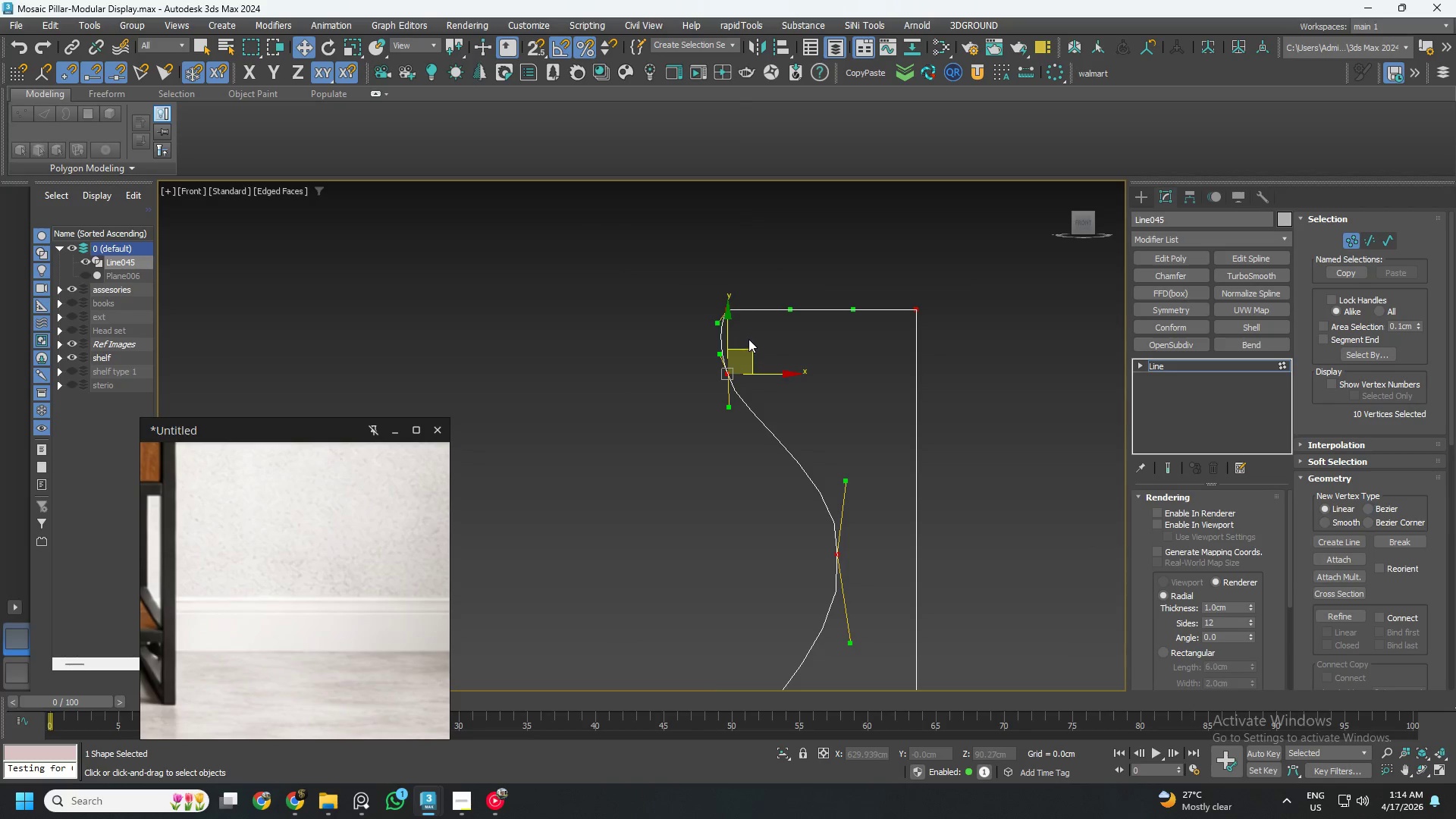 
scroll: coordinate [752, 313], scroll_direction: up, amount: 2.0
 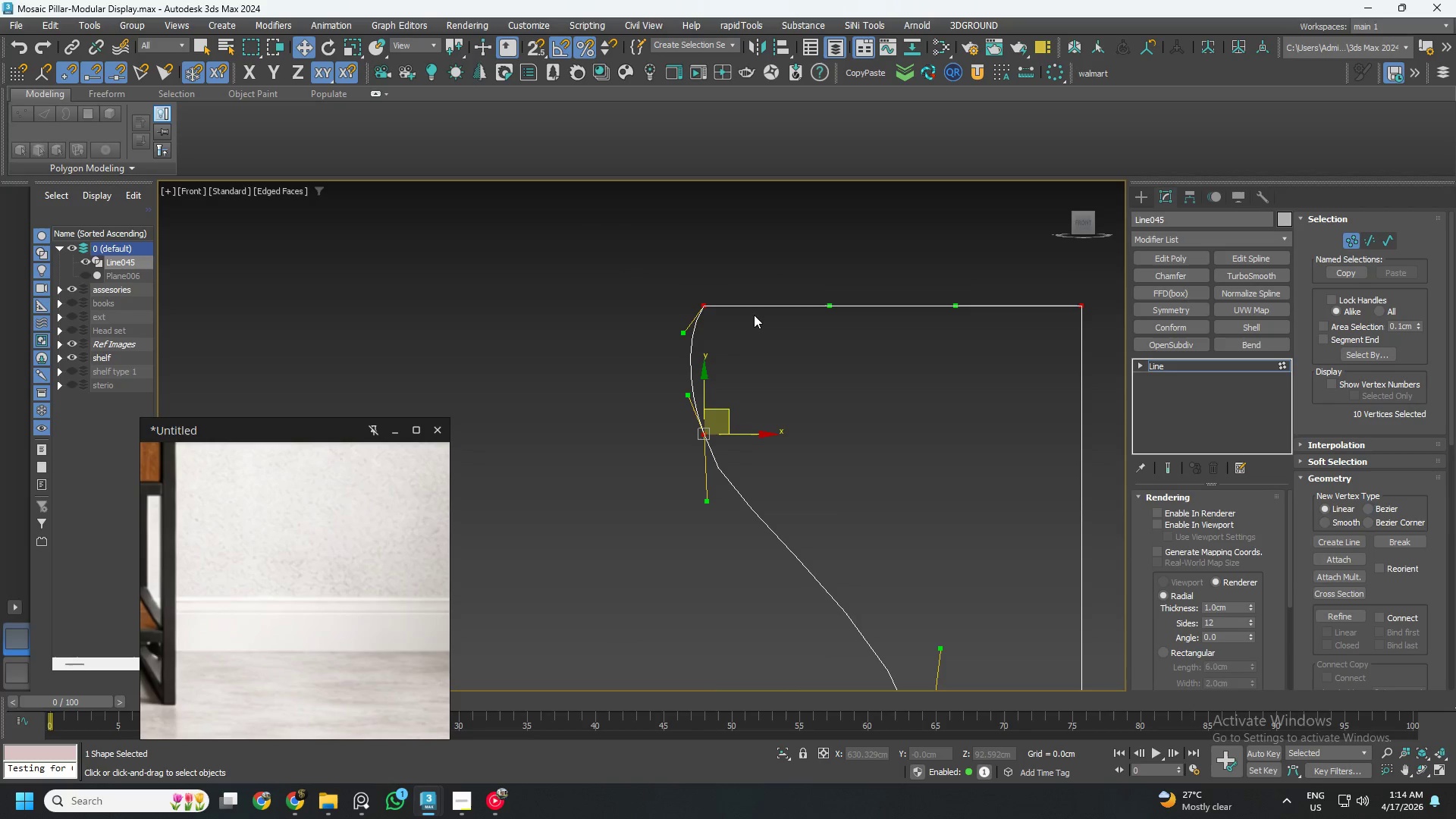 
scroll: coordinate [754, 315], scroll_direction: down, amount: 2.0
 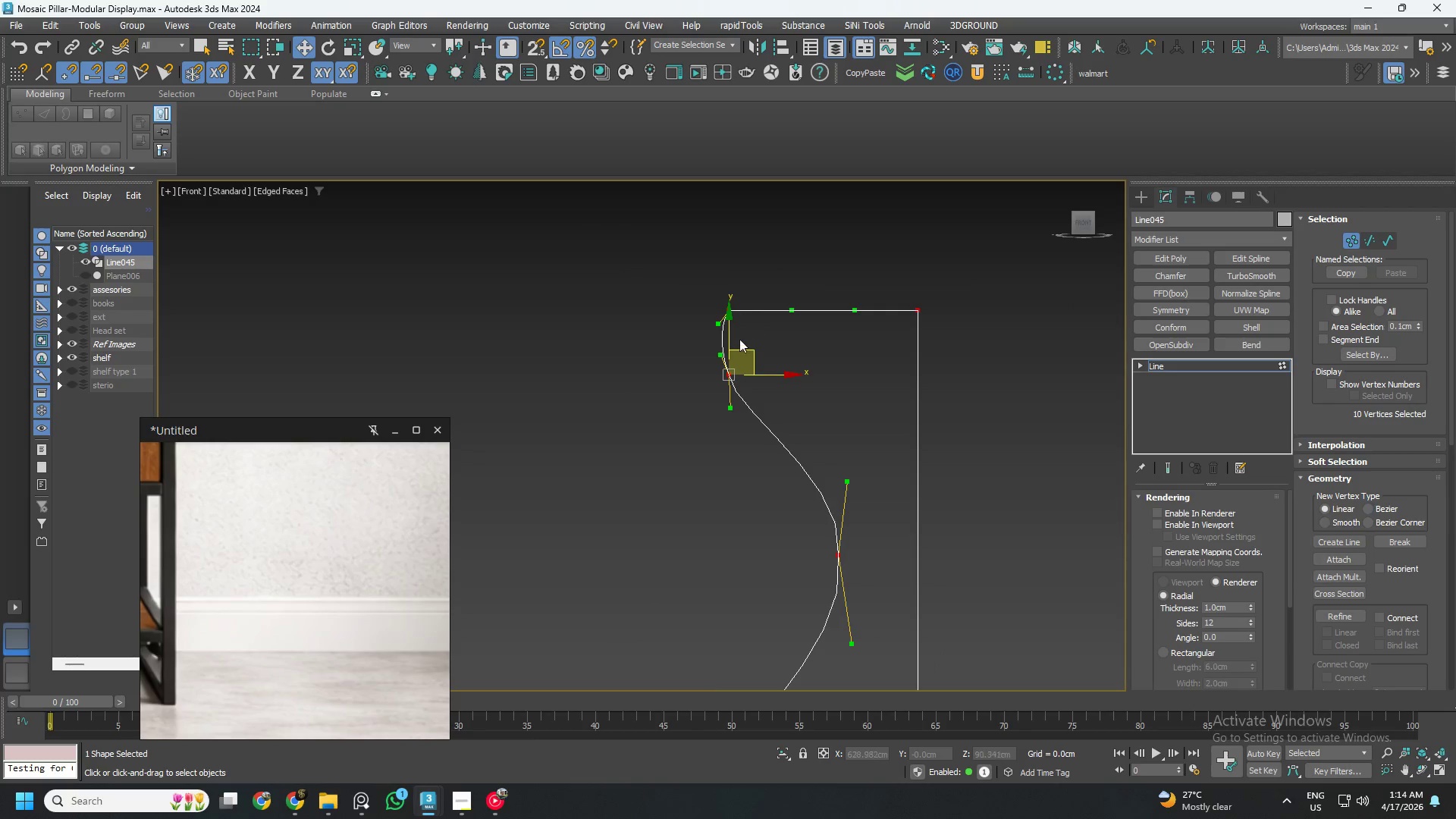 
scroll: coordinate [722, 355], scroll_direction: up, amount: 3.0
 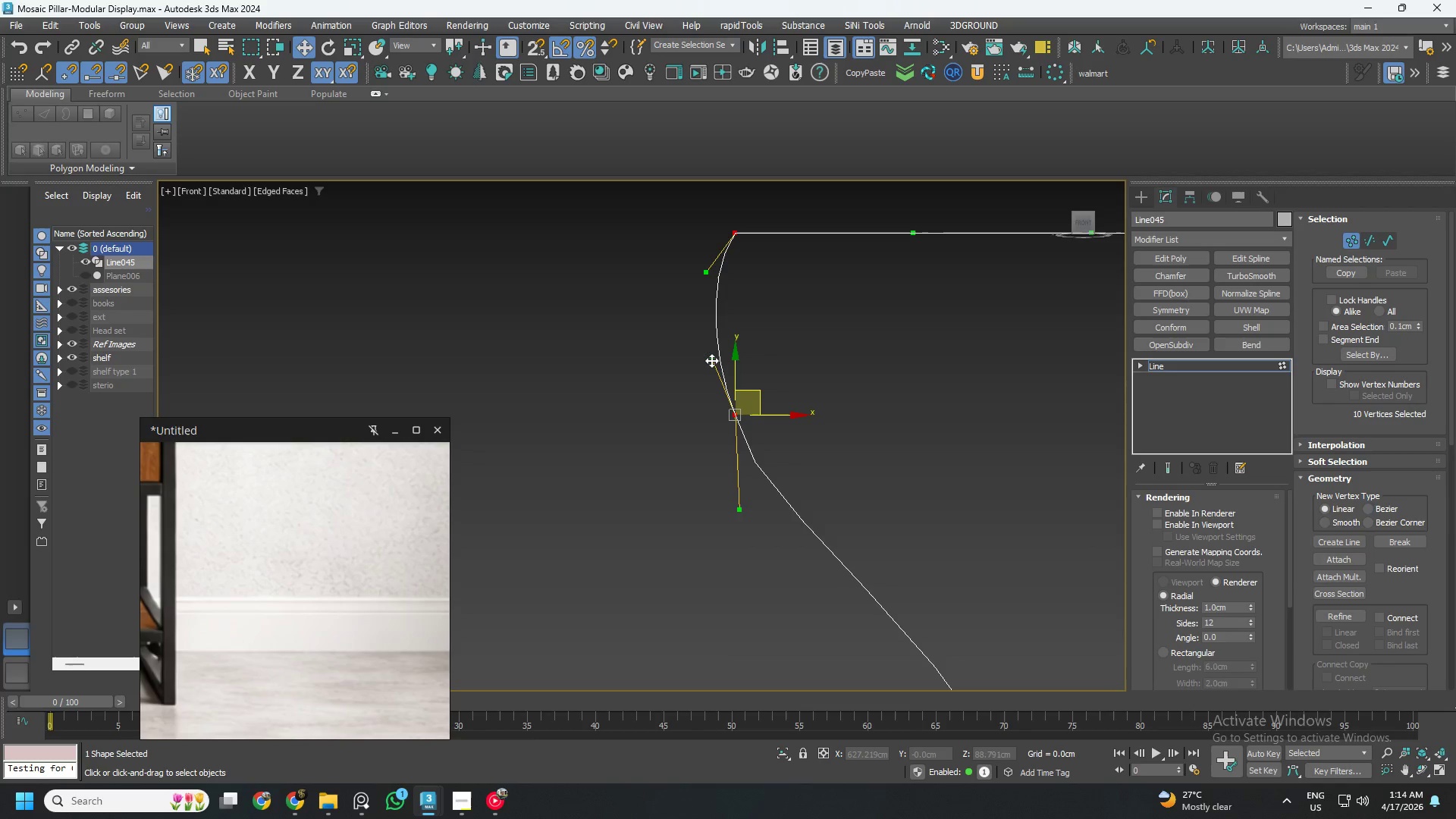 
left_click_drag(start_coordinate=[711, 360], to_coordinate=[711, 364])
 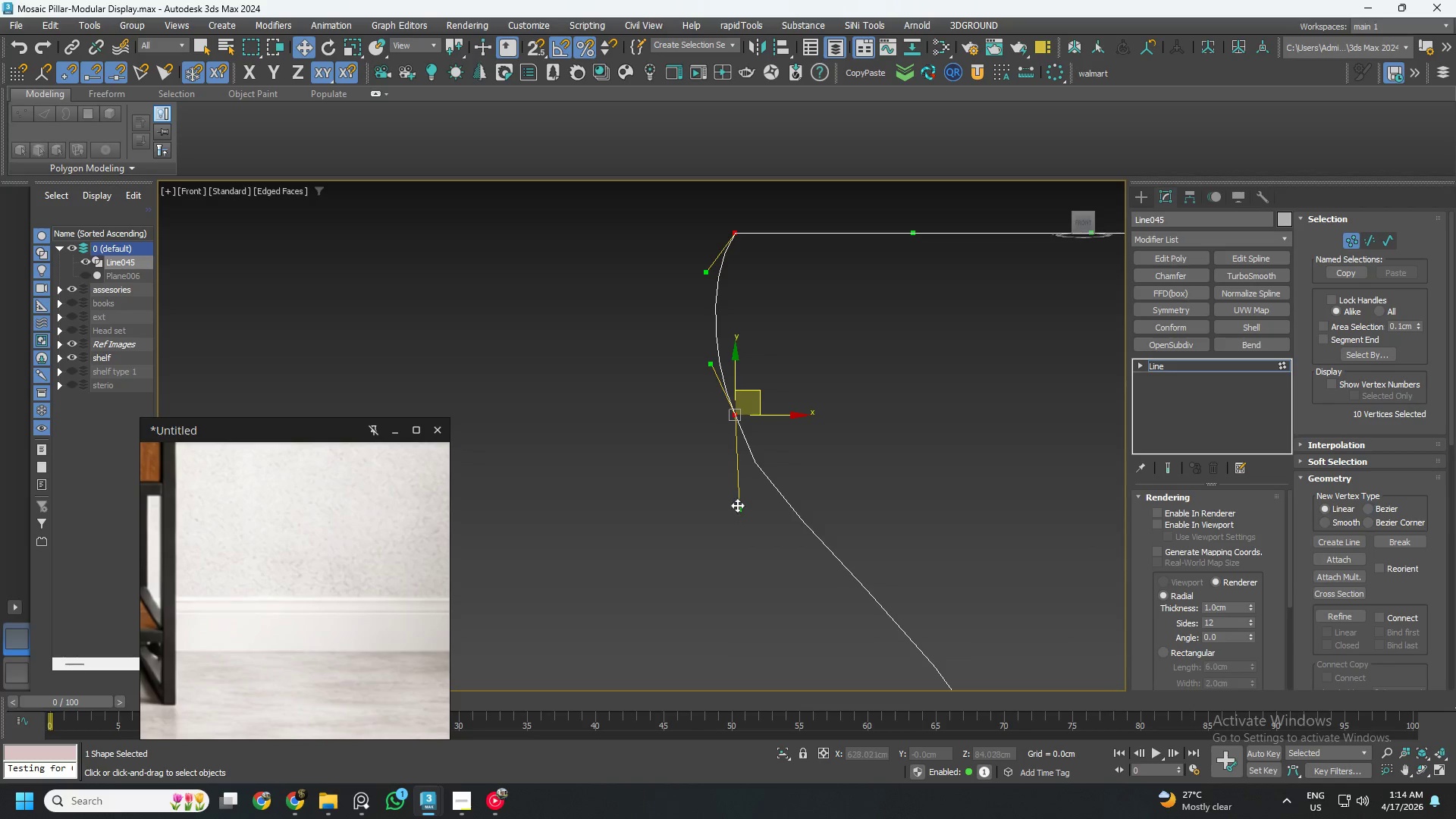 
left_click_drag(start_coordinate=[739, 506], to_coordinate=[755, 471])
 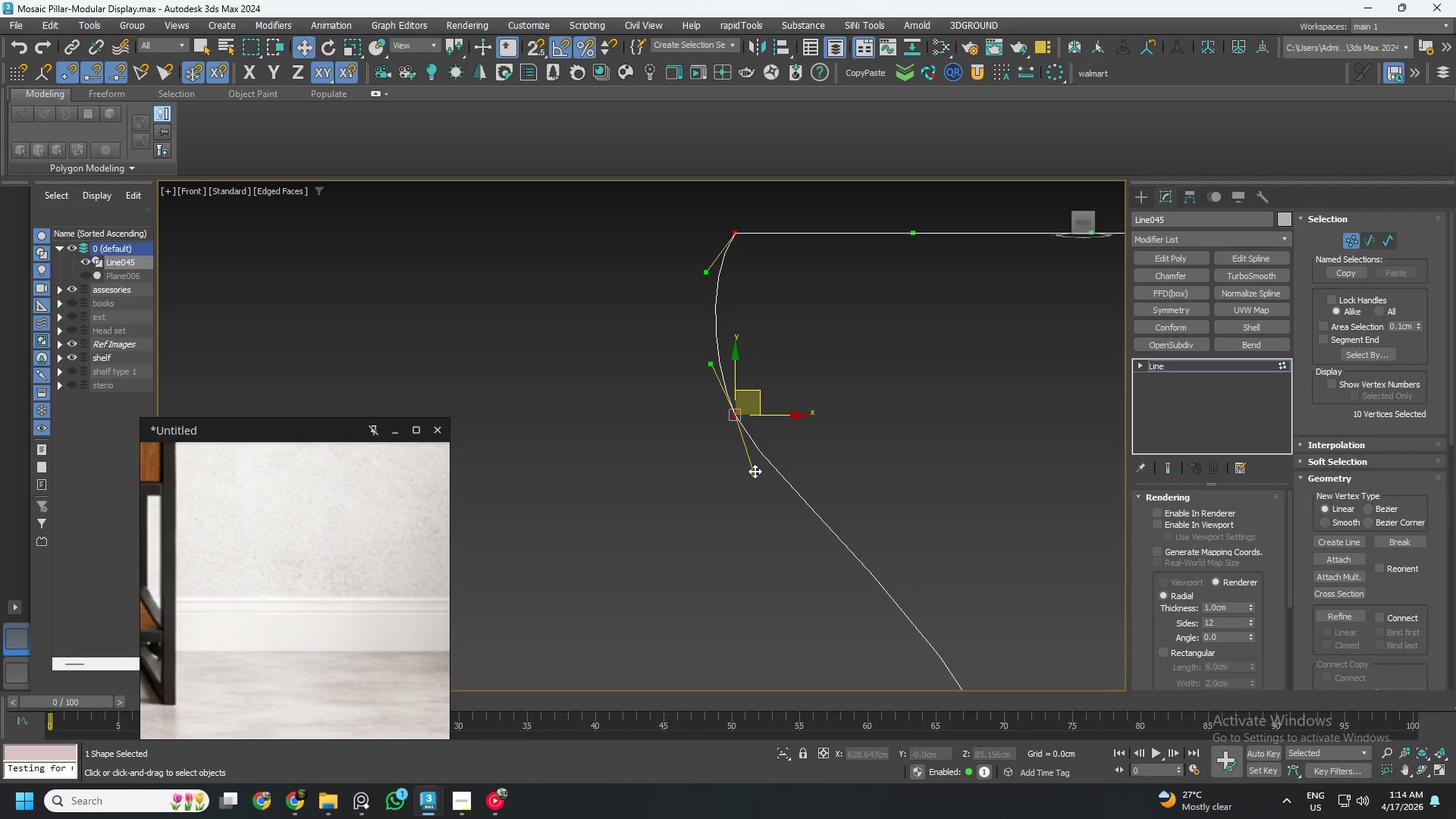 
scroll: coordinate [756, 471], scroll_direction: down, amount: 4.0
 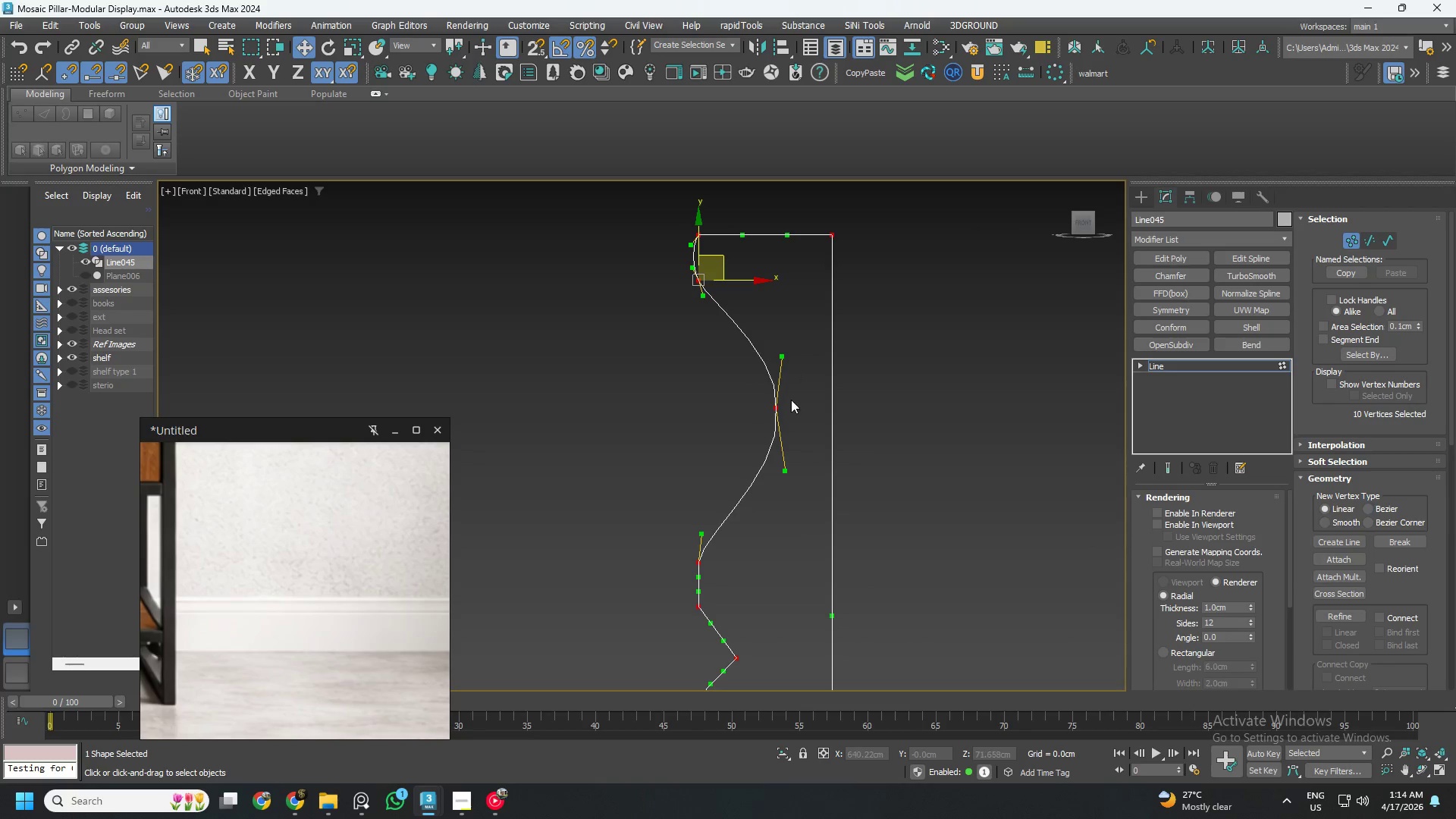 
scroll: coordinate [791, 404], scroll_direction: up, amount: 1.0
 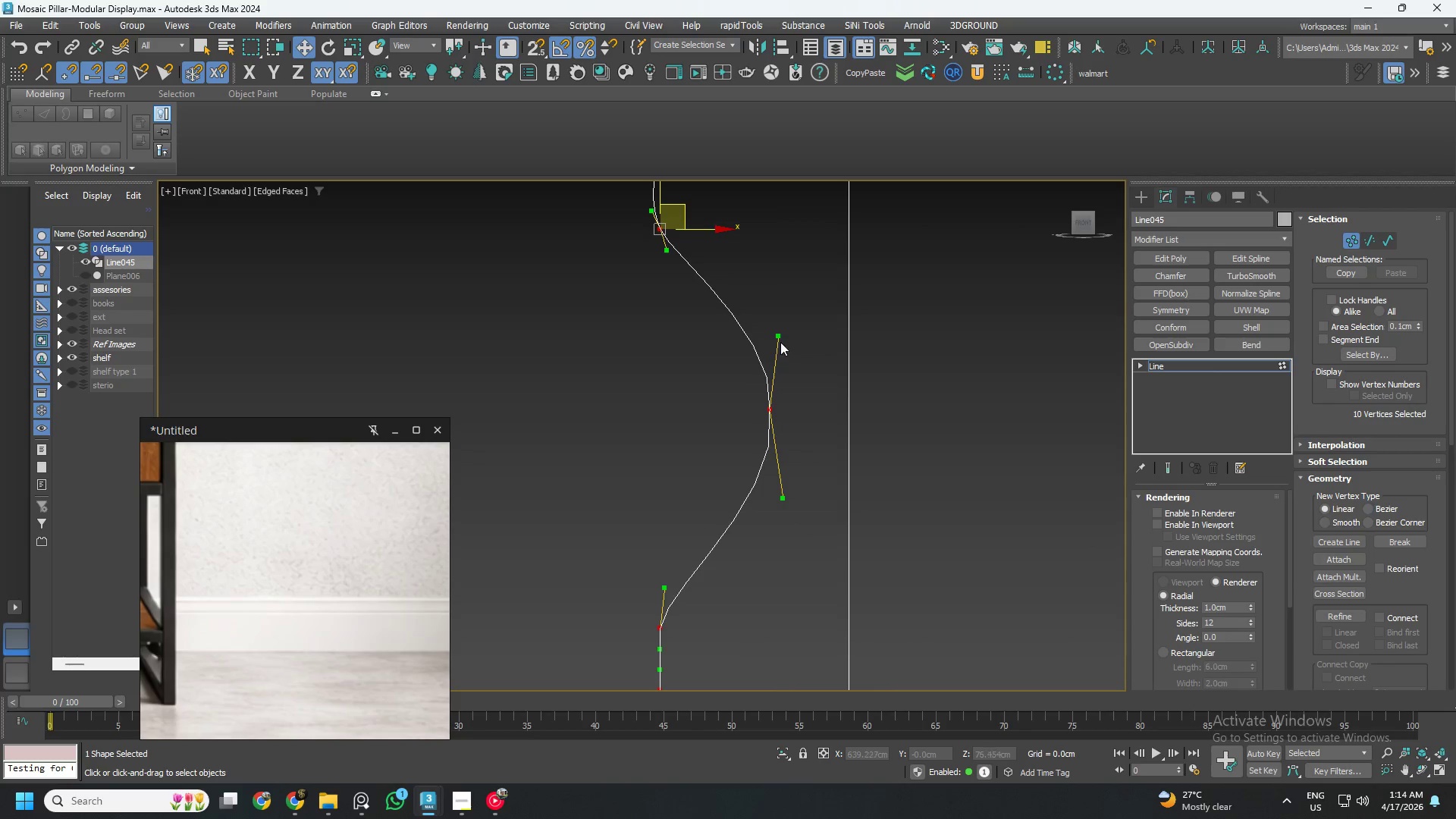 
left_click_drag(start_coordinate=[780, 336], to_coordinate=[770, 319])
 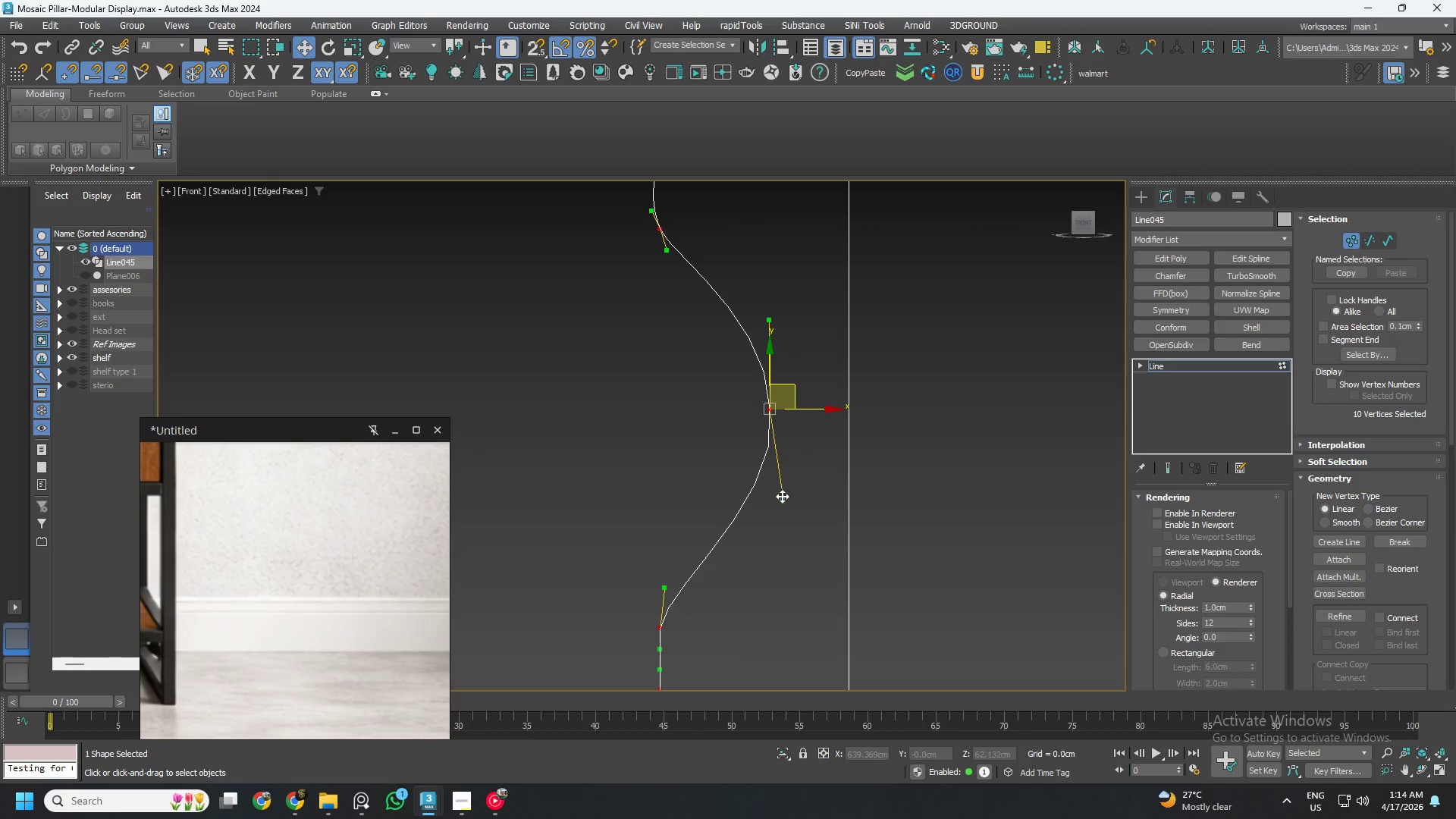 
left_click_drag(start_coordinate=[782, 498], to_coordinate=[769, 510])
 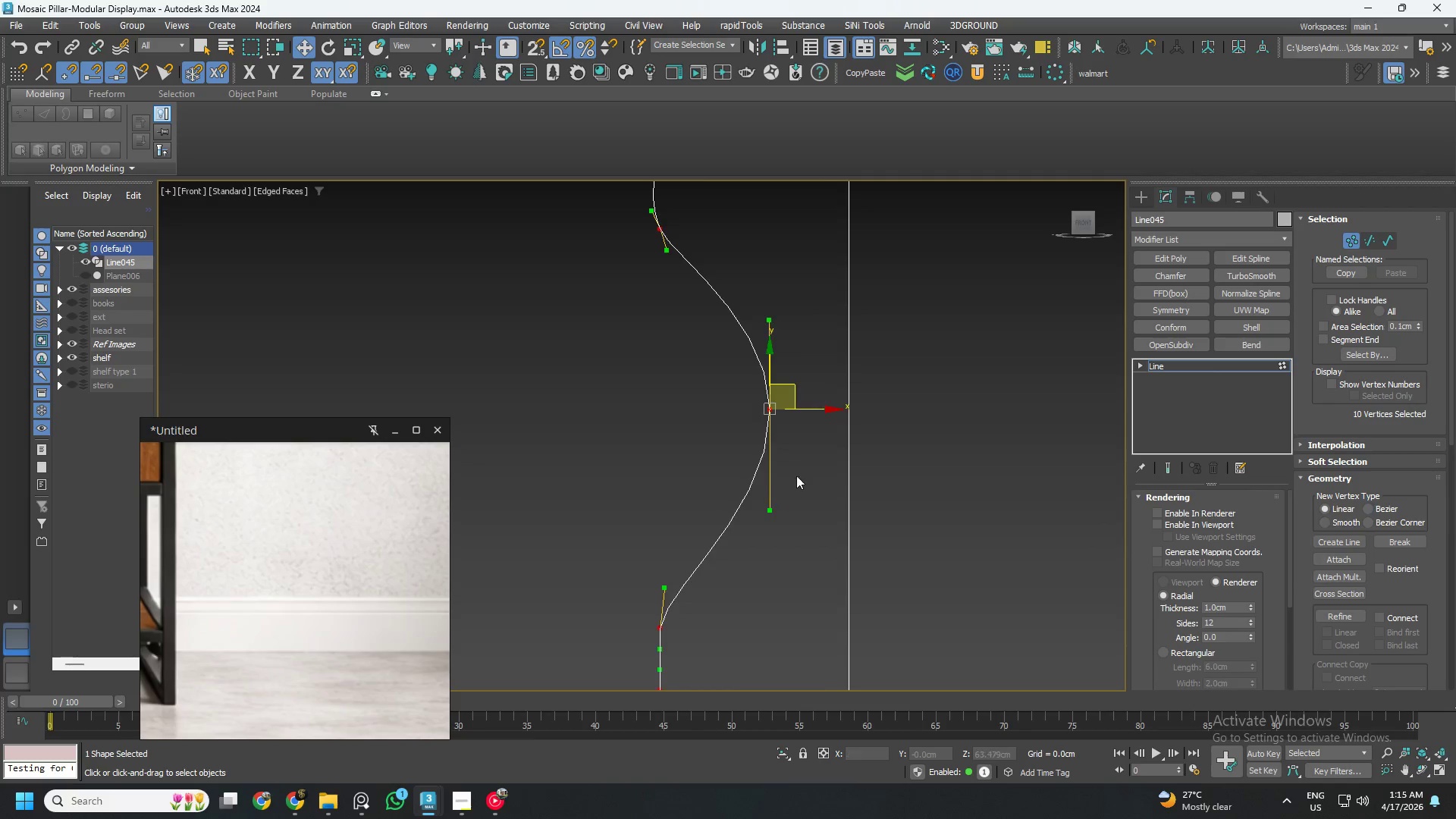 
scroll: coordinate [800, 464], scroll_direction: down, amount: 3.0
 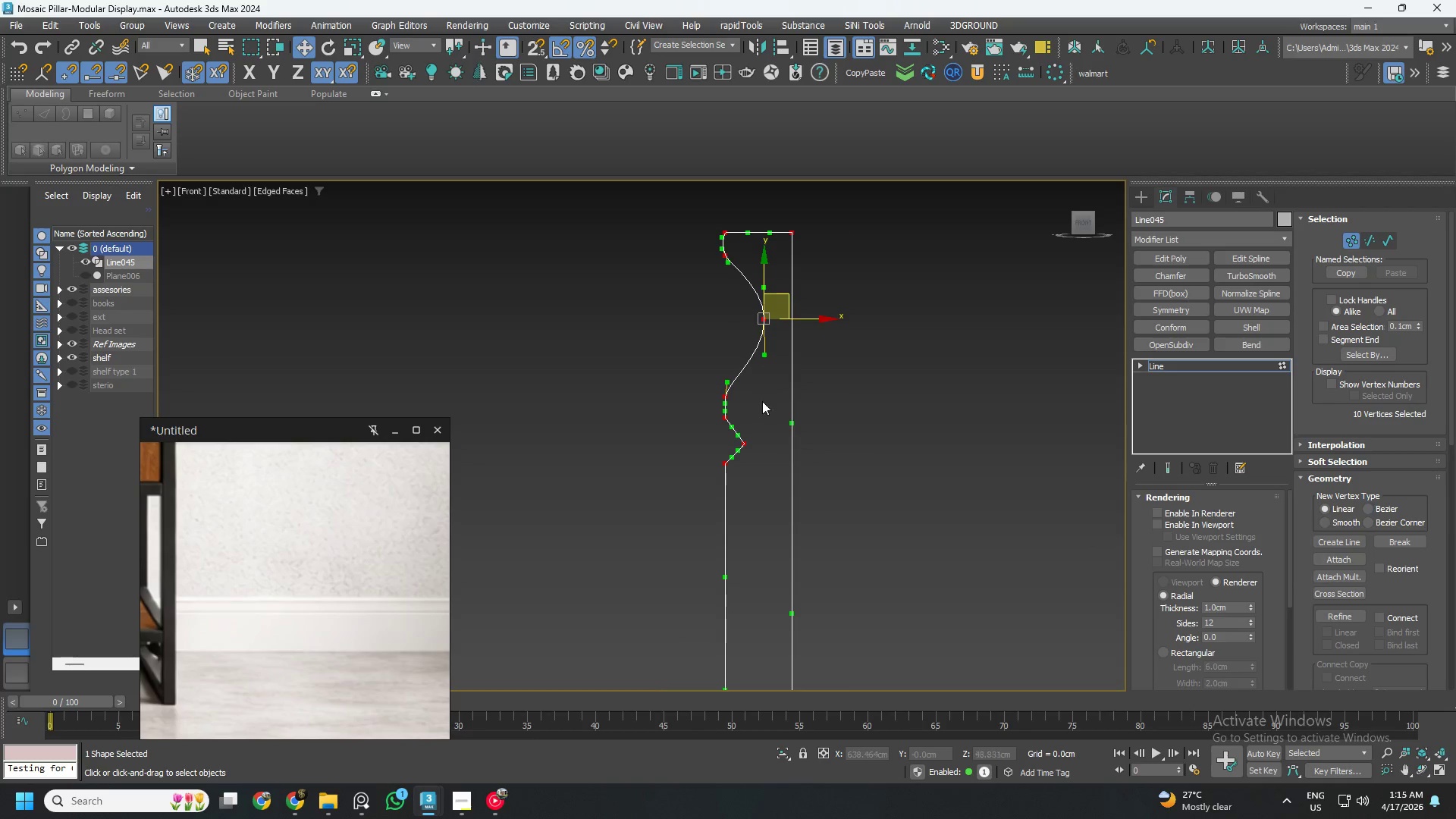 
scroll: coordinate [753, 441], scroll_direction: up, amount: 3.0
 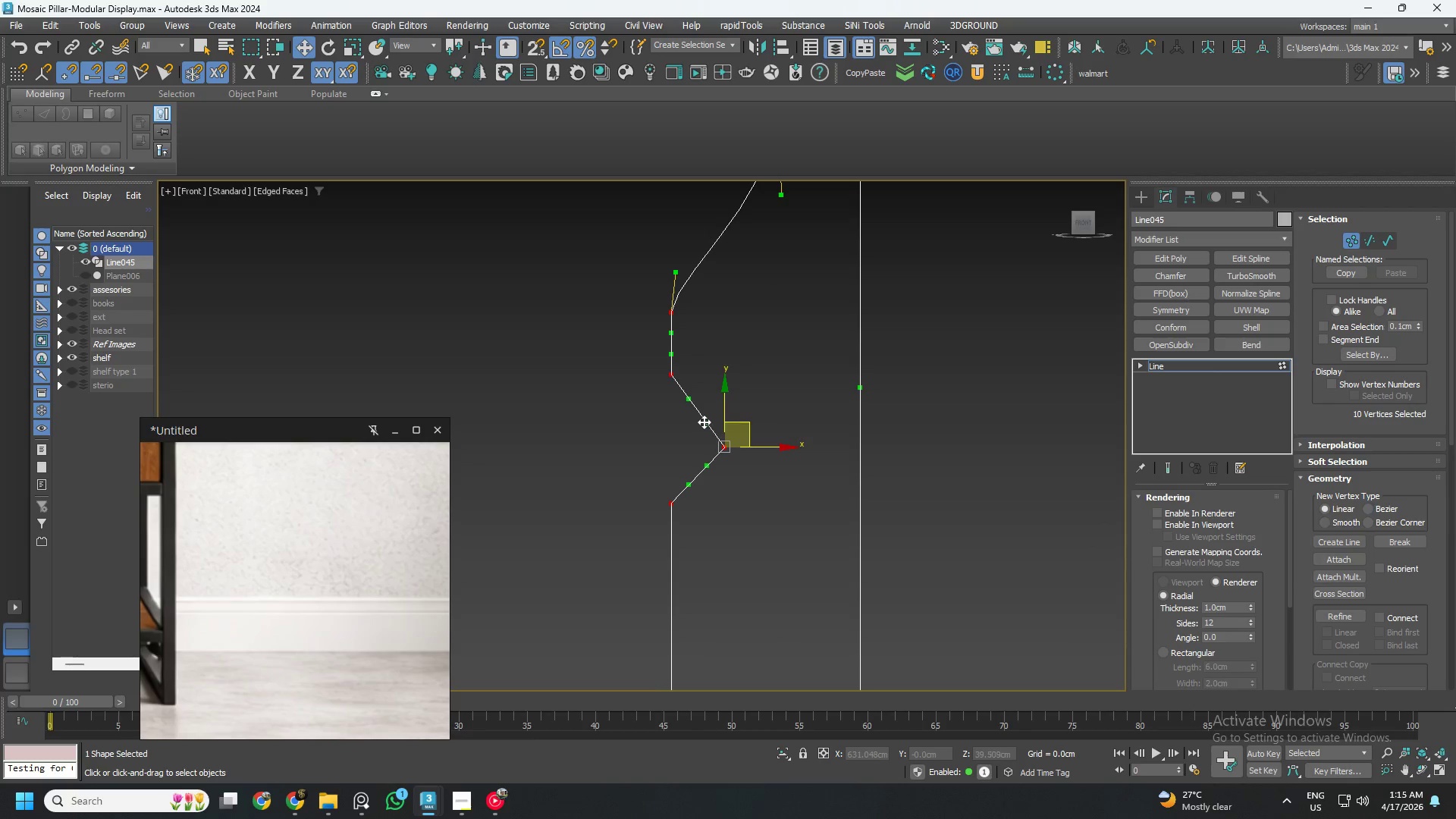 
left_click_drag(start_coordinate=[704, 421], to_coordinate=[724, 422])
 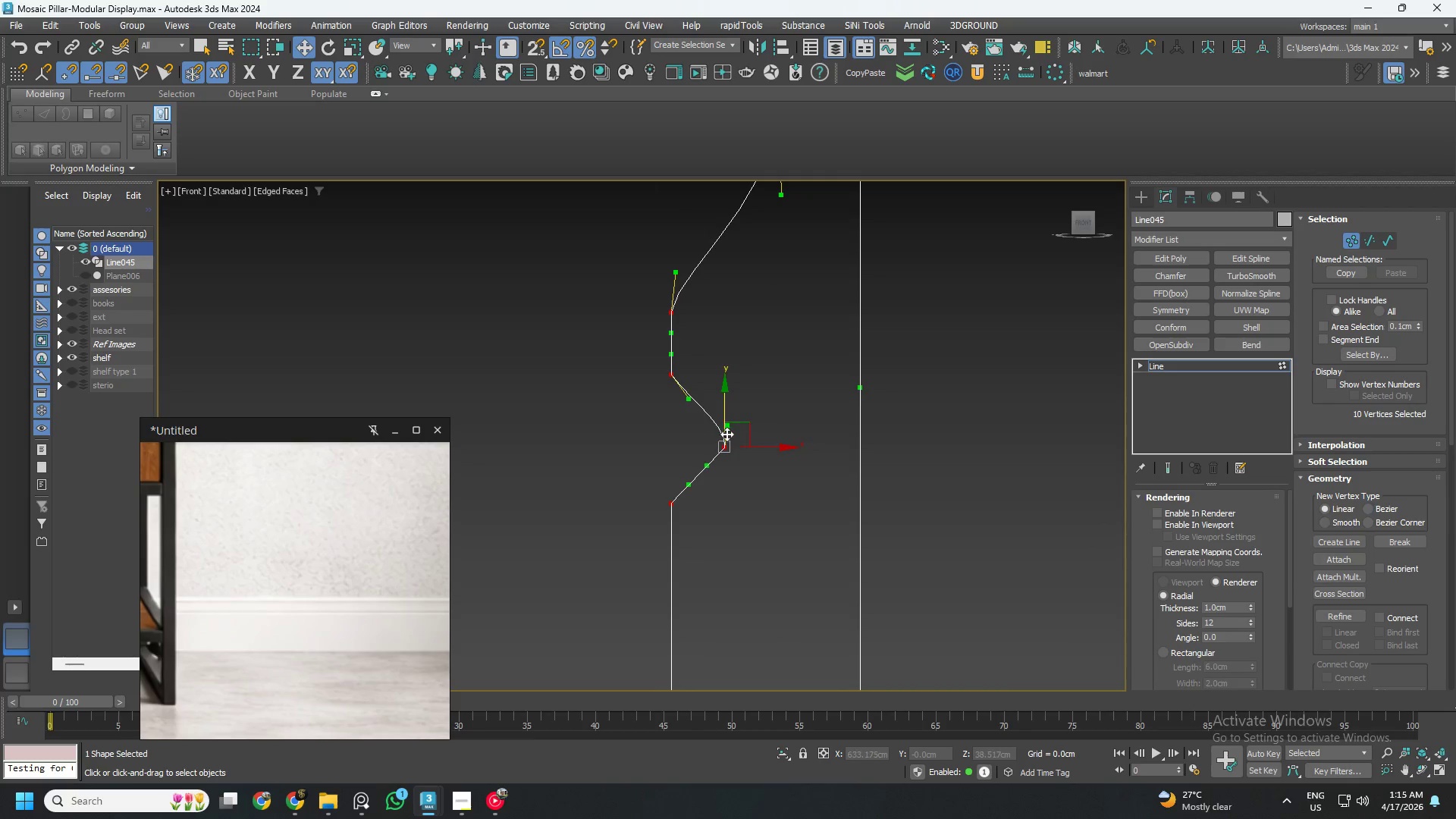 
scroll: coordinate [726, 435], scroll_direction: up, amount: 5.0
 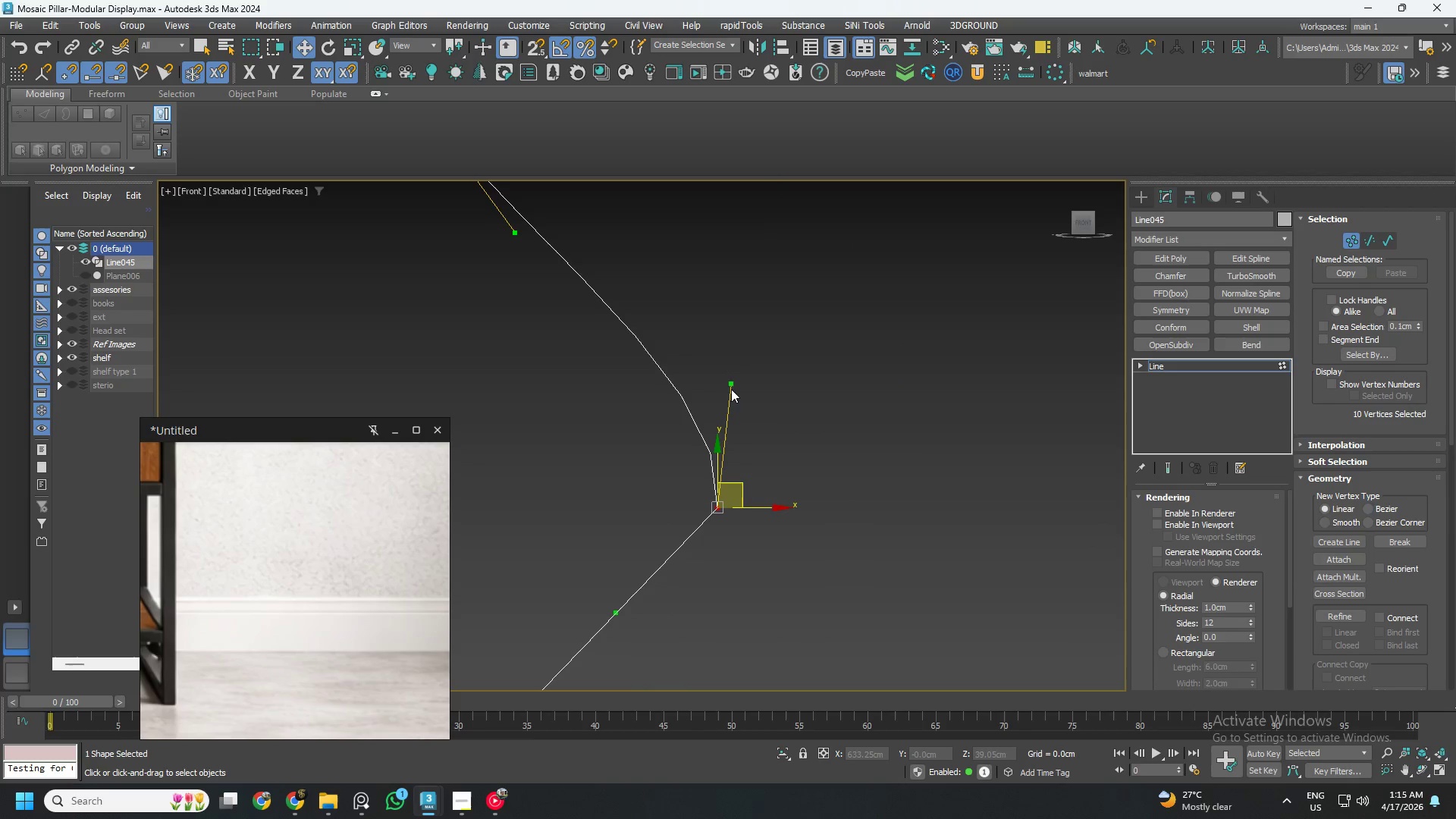 
left_click_drag(start_coordinate=[731, 384], to_coordinate=[718, 384])
 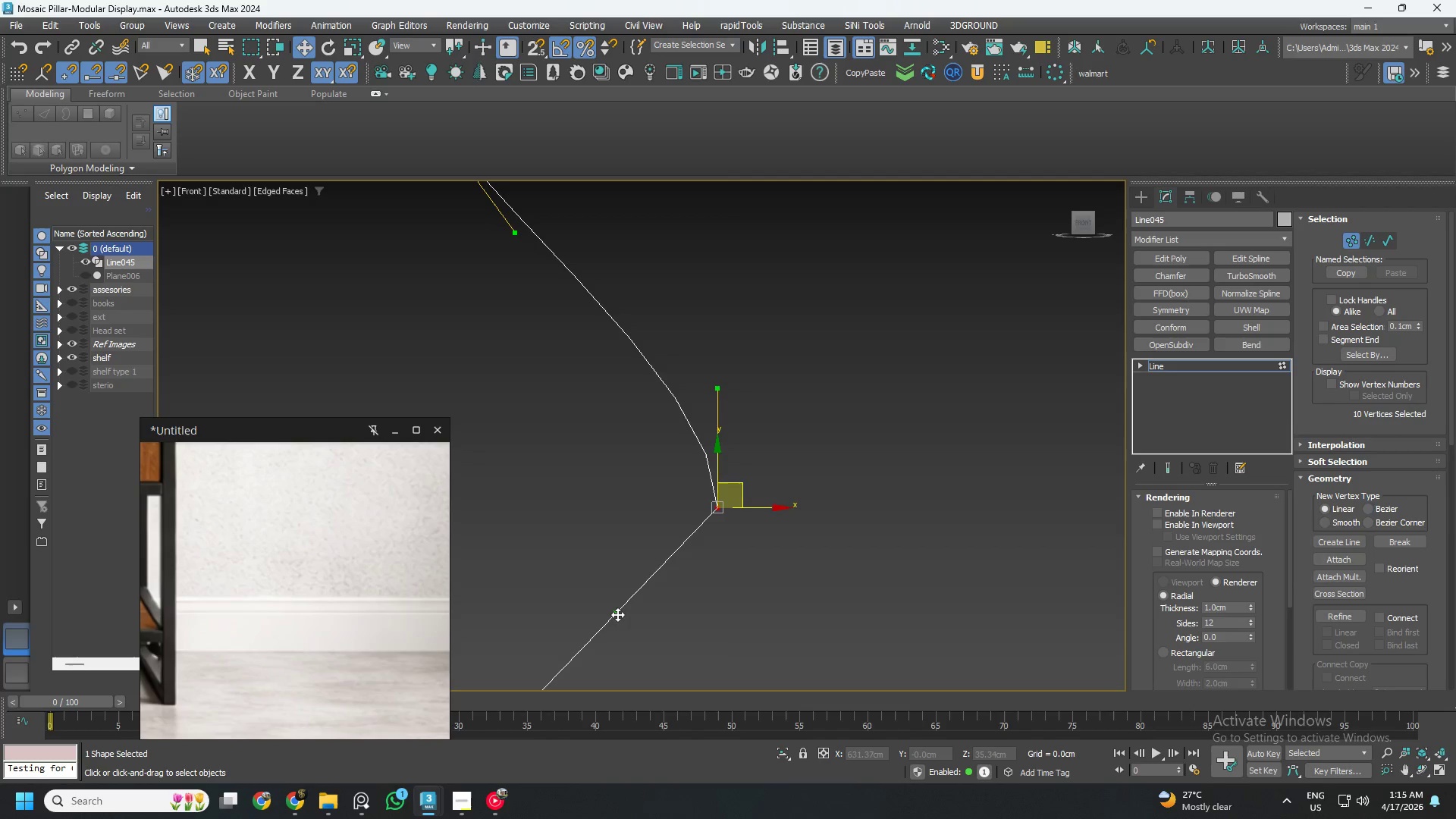 
left_click_drag(start_coordinate=[617, 613], to_coordinate=[718, 624])
 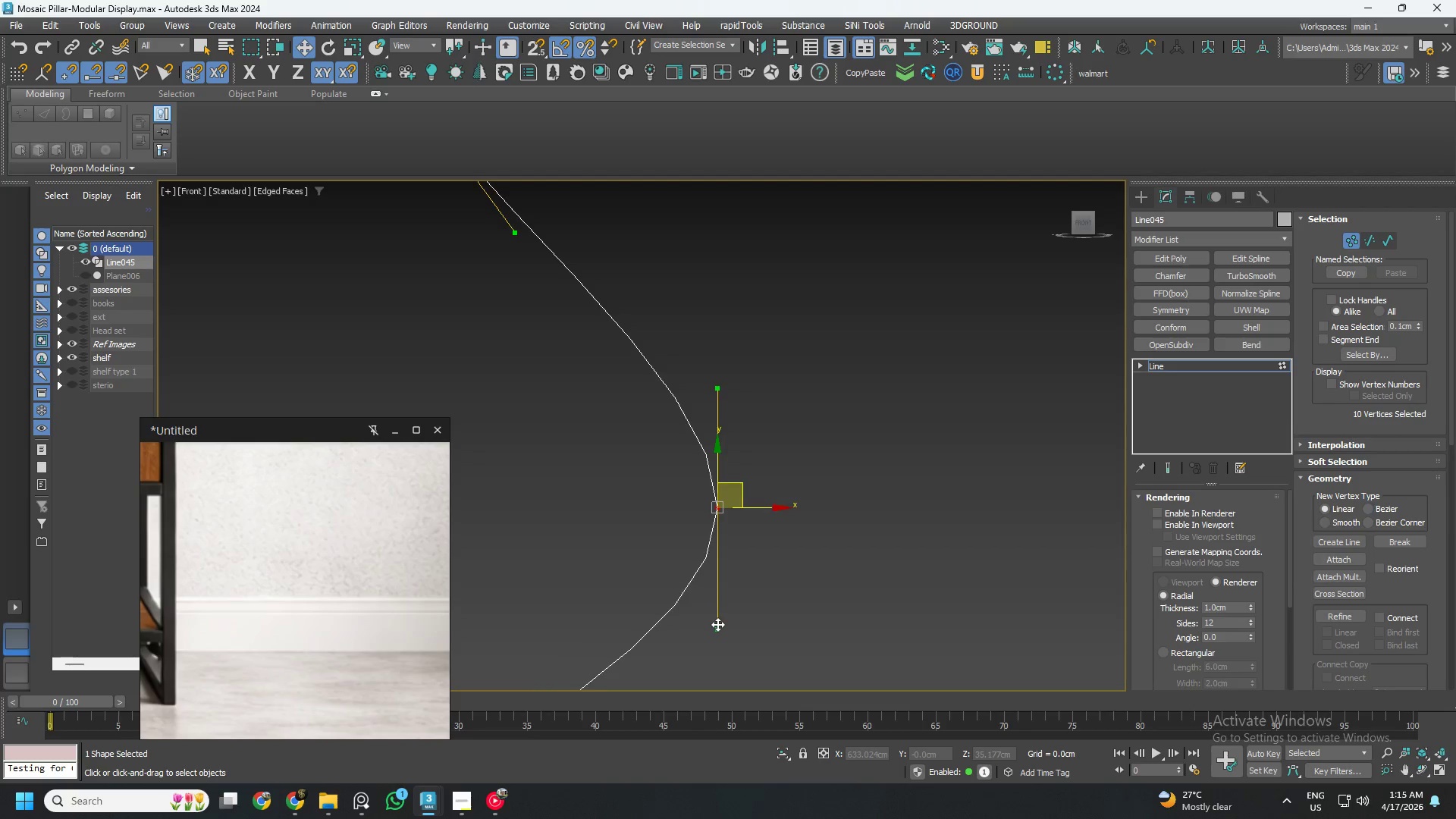 
scroll: coordinate [717, 624], scroll_direction: down, amount: 1.0
 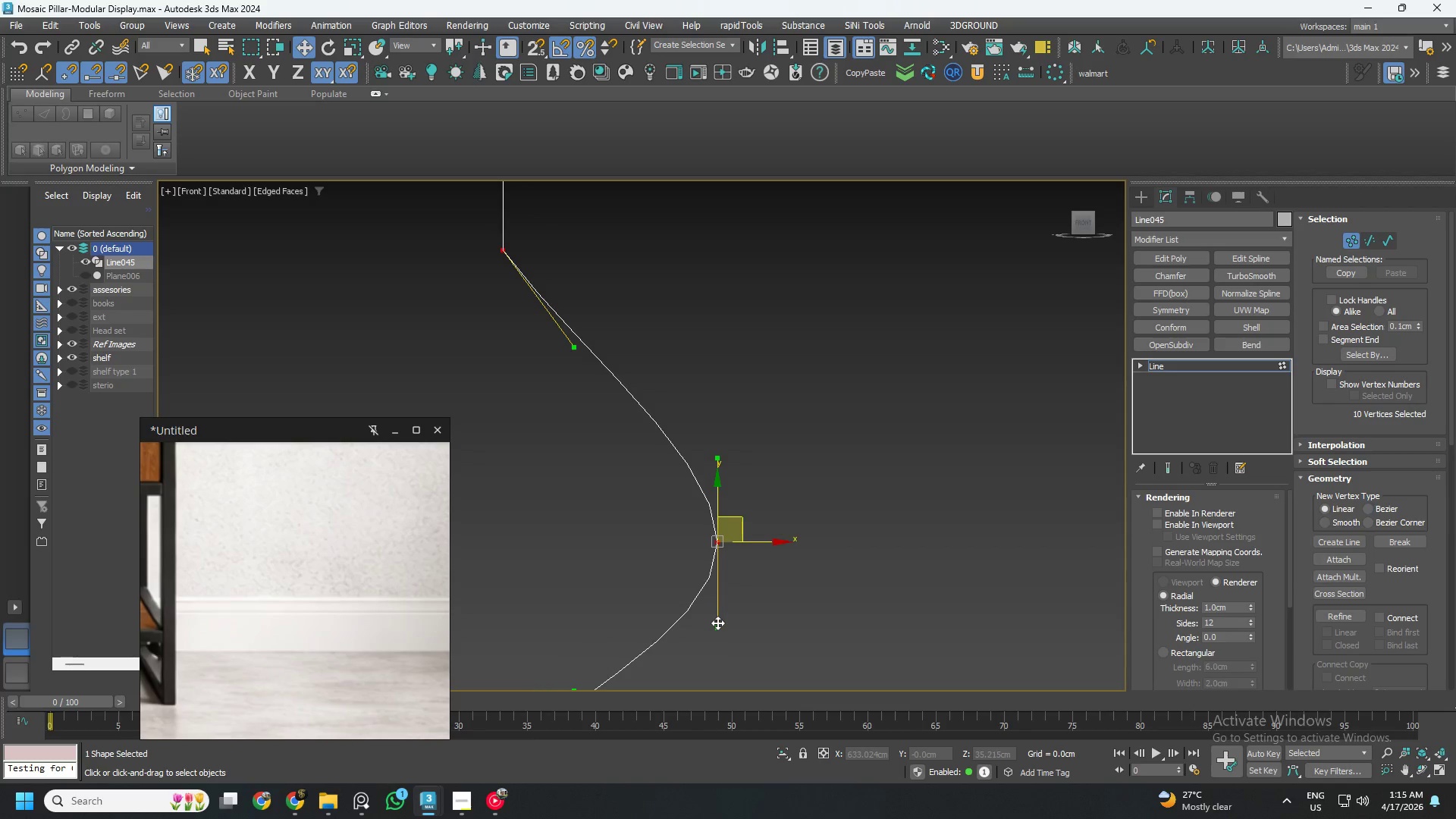 
left_click_drag(start_coordinate=[717, 623], to_coordinate=[718, 601])
 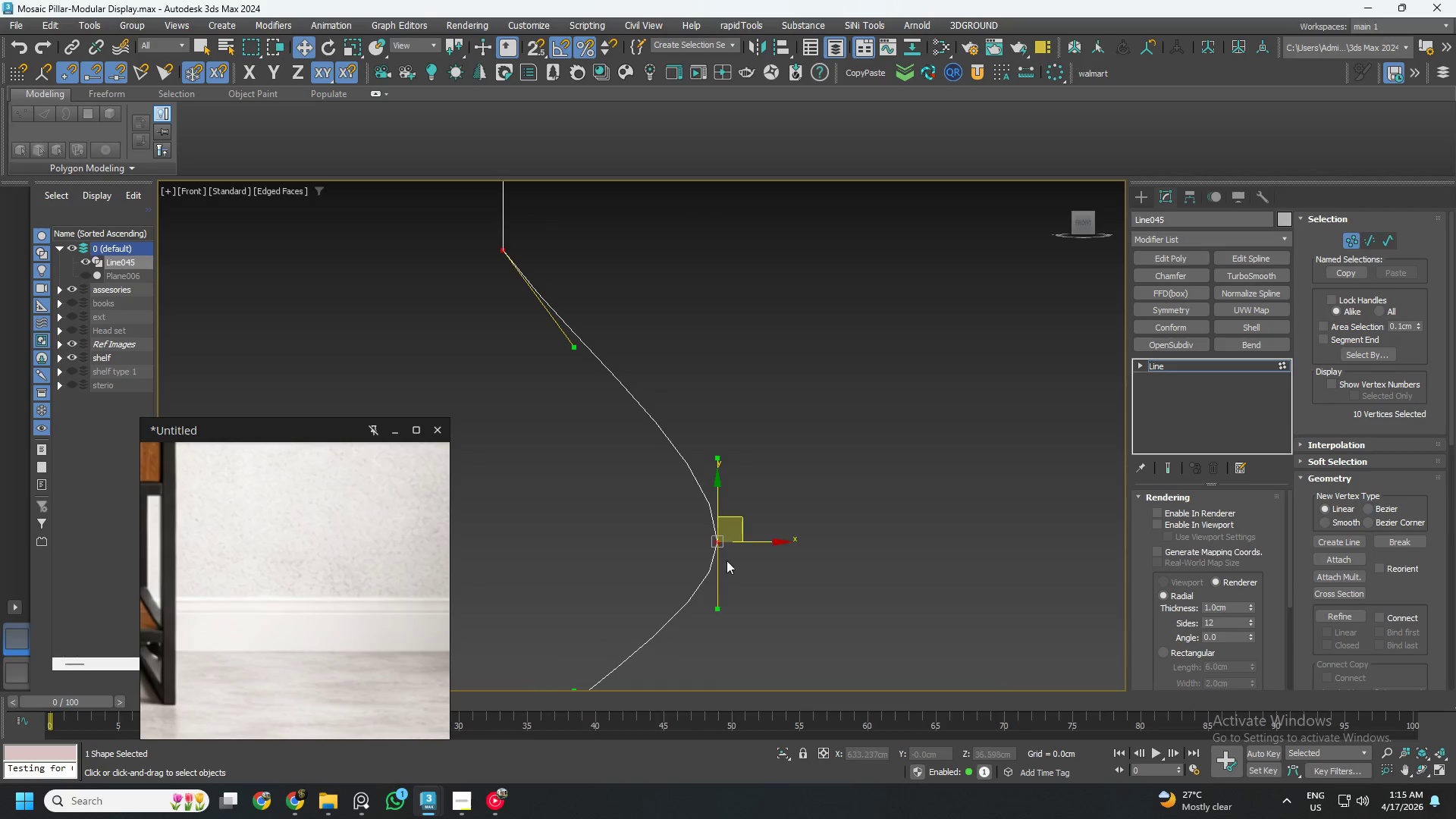 
scroll: coordinate [726, 556], scroll_direction: down, amount: 4.0
 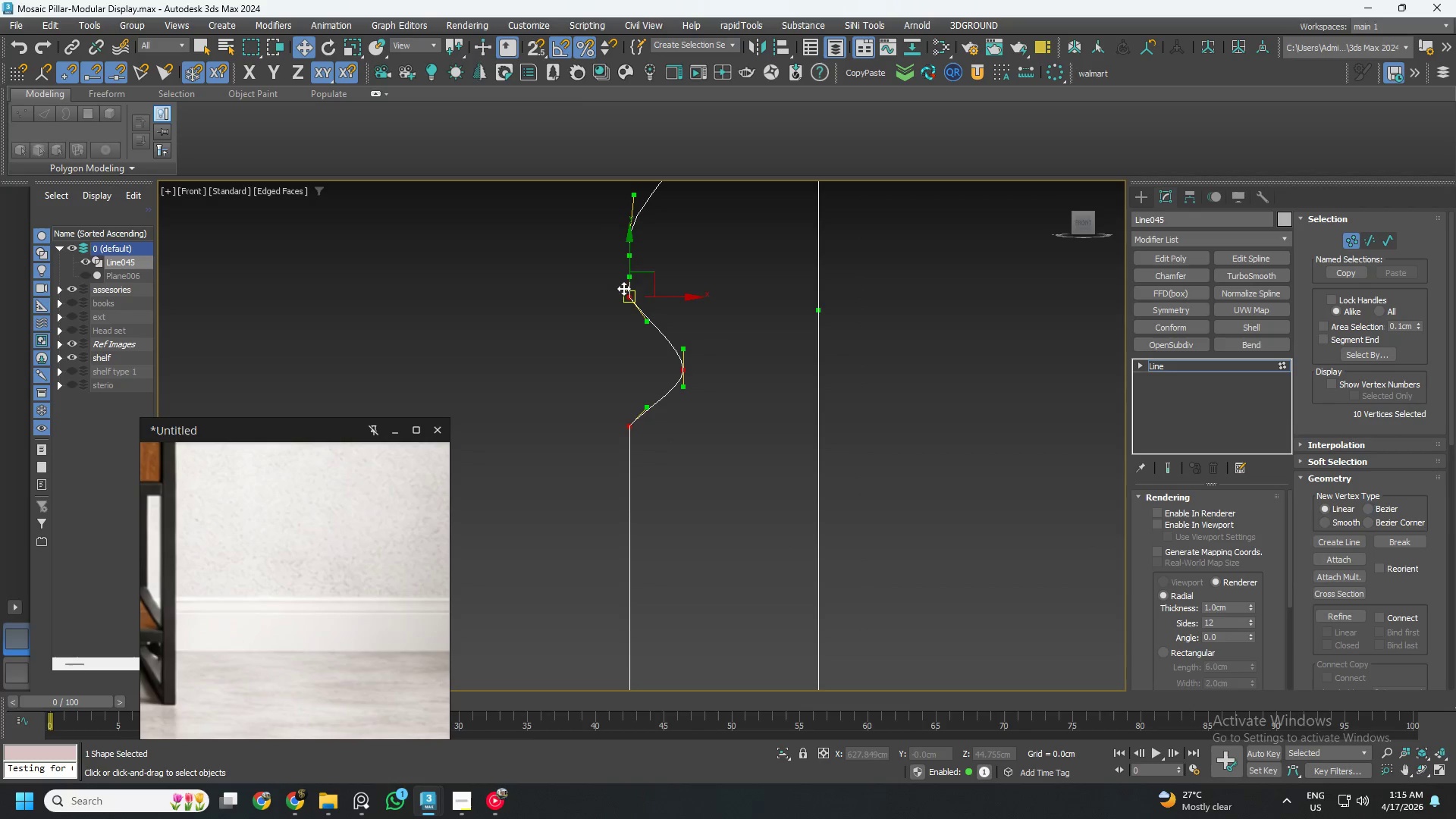 
left_click_drag(start_coordinate=[593, 284], to_coordinate=[654, 325])
 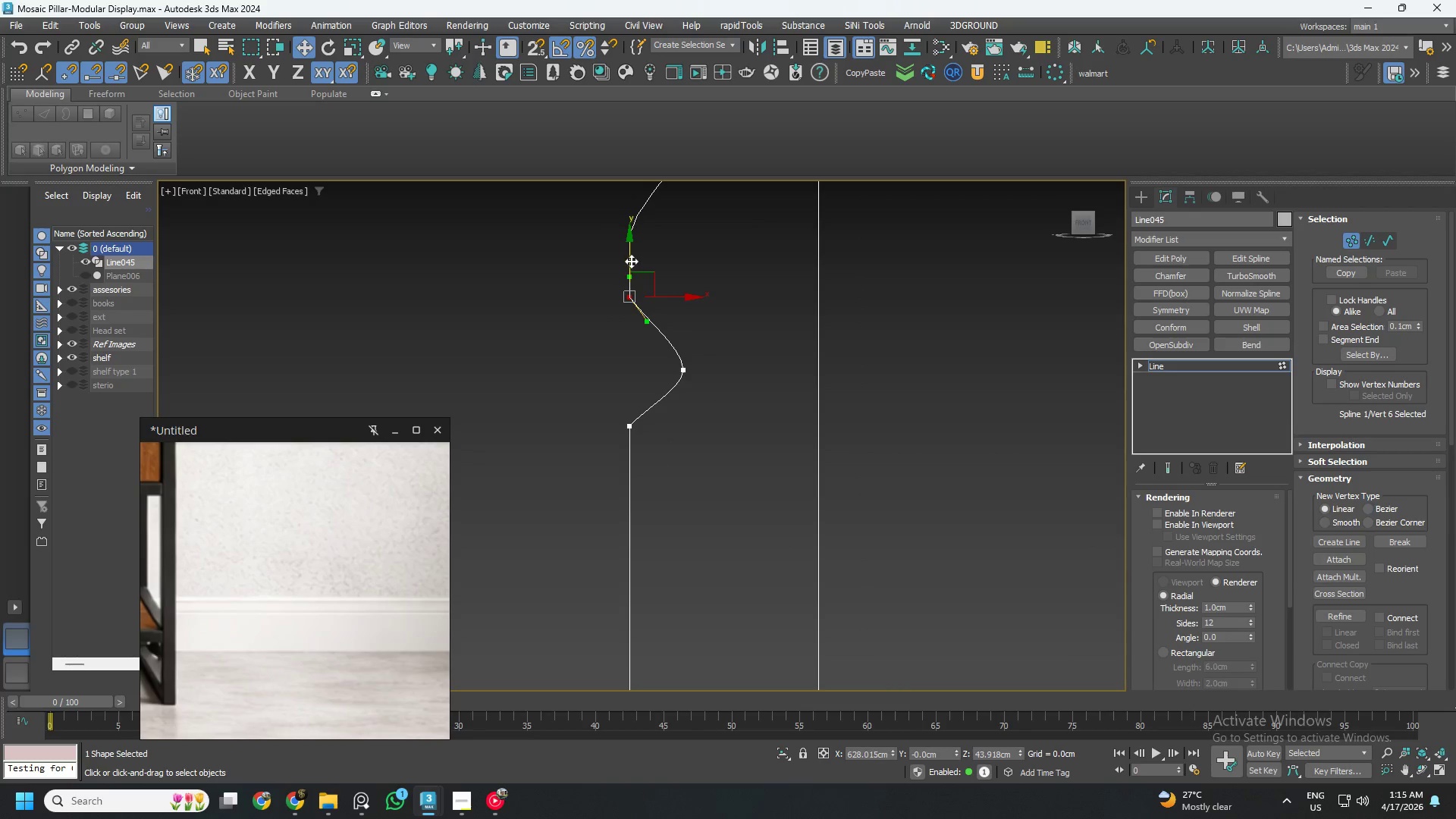 
left_click_drag(start_coordinate=[631, 261], to_coordinate=[631, 278])
 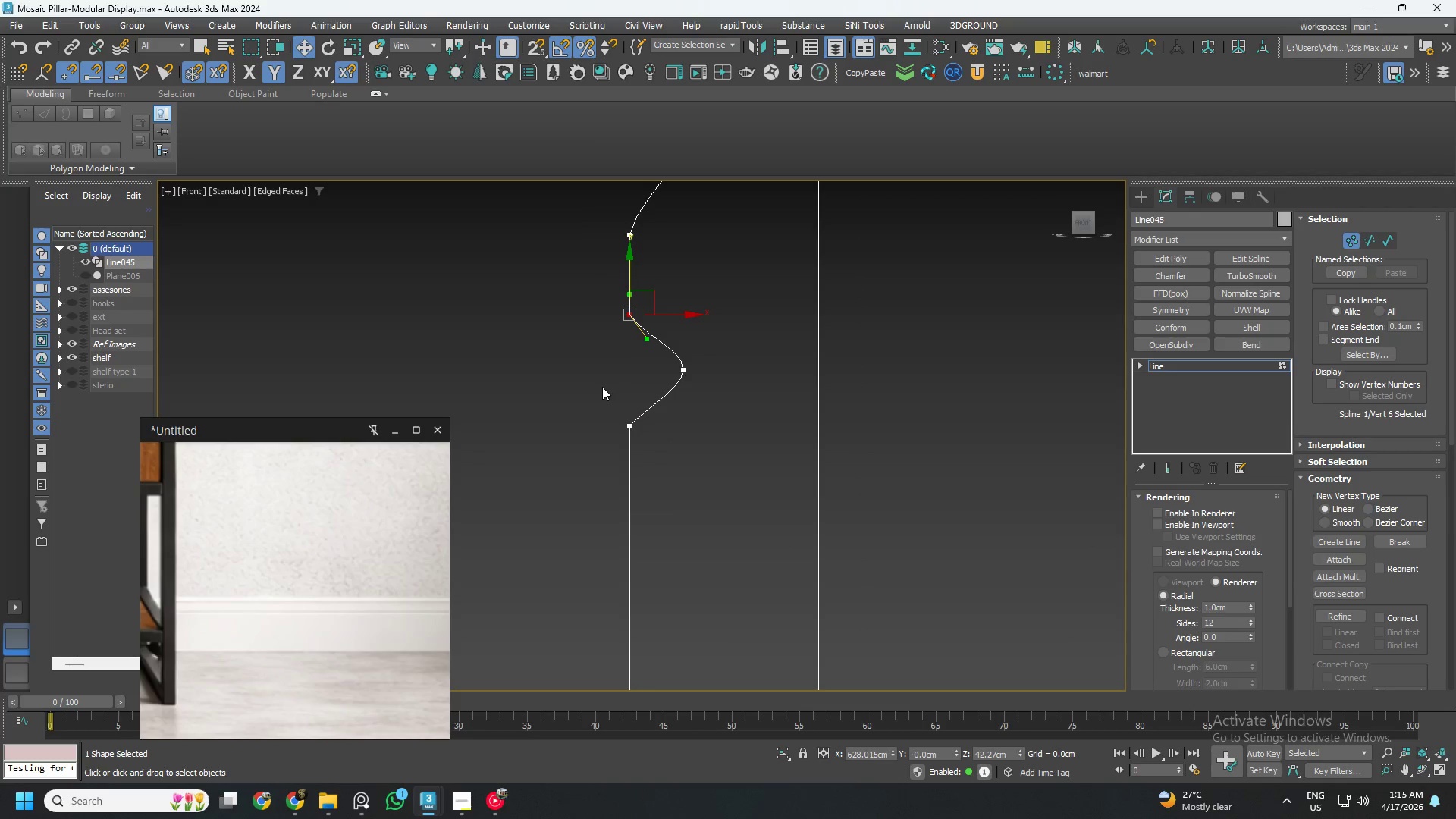 
left_click_drag(start_coordinate=[601, 387], to_coordinate=[660, 446])
 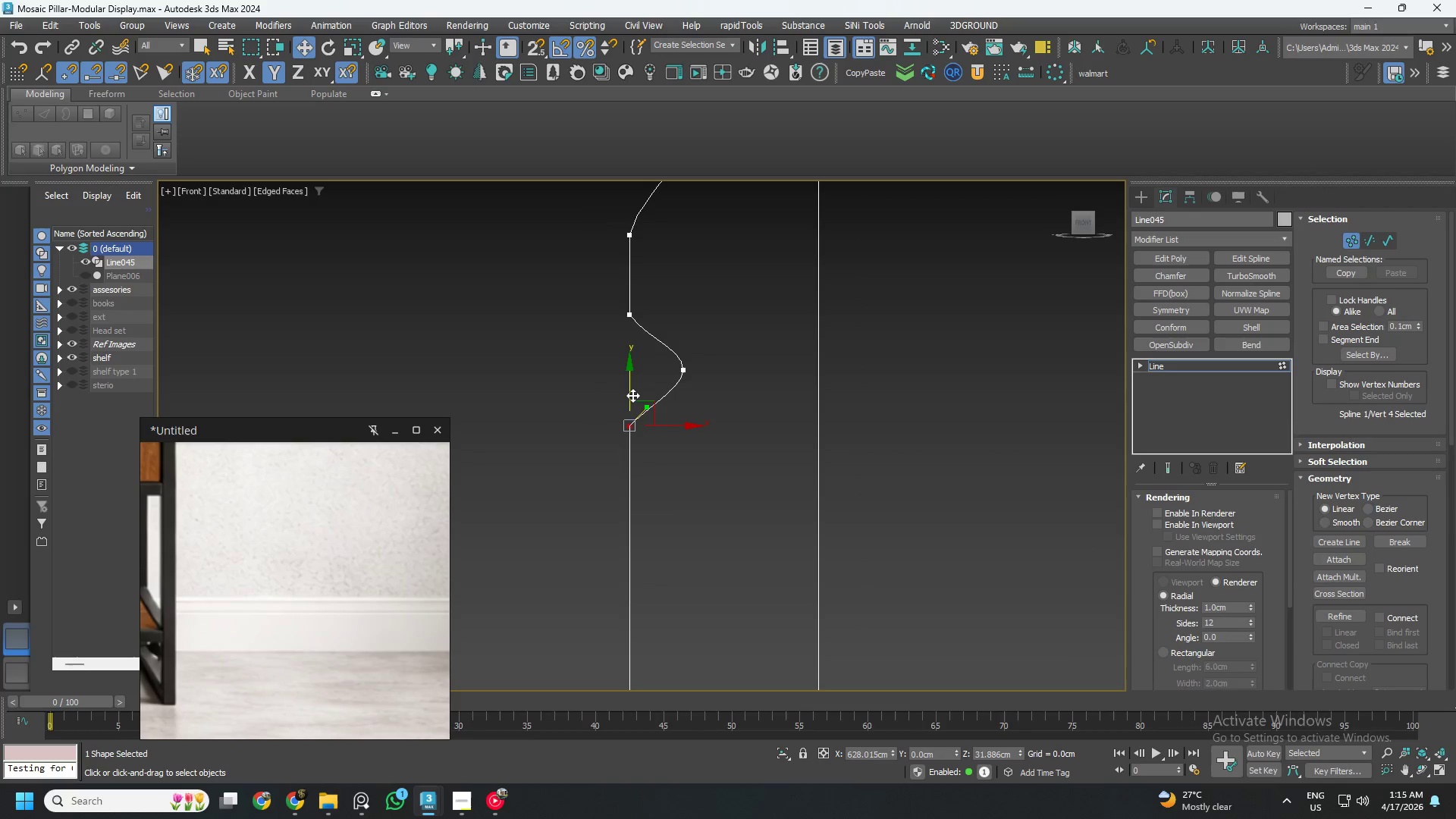 
left_click_drag(start_coordinate=[632, 395], to_coordinate=[634, 384])
 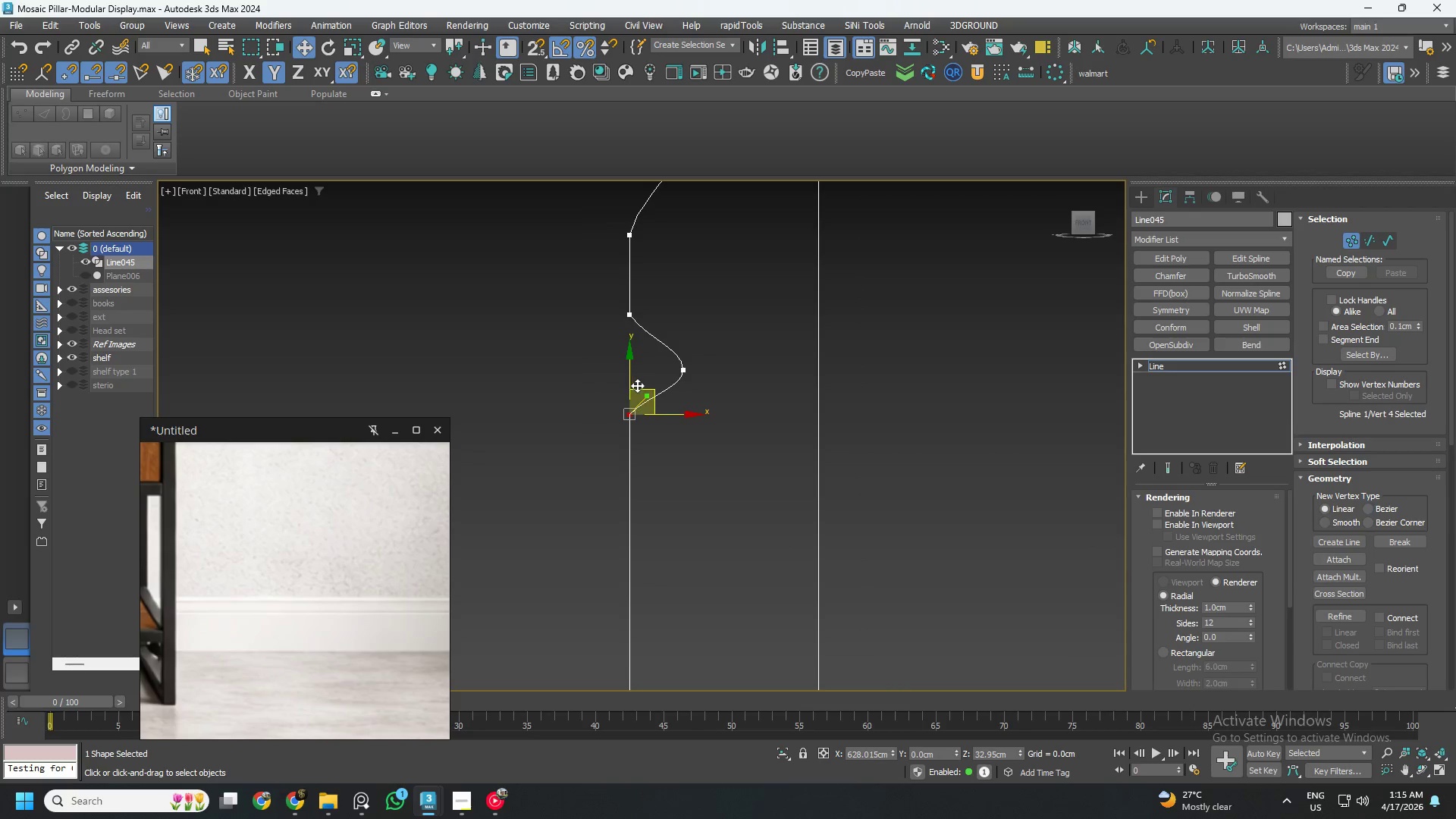 
left_click_drag(start_coordinate=[529, 235], to_coordinate=[813, 513])
 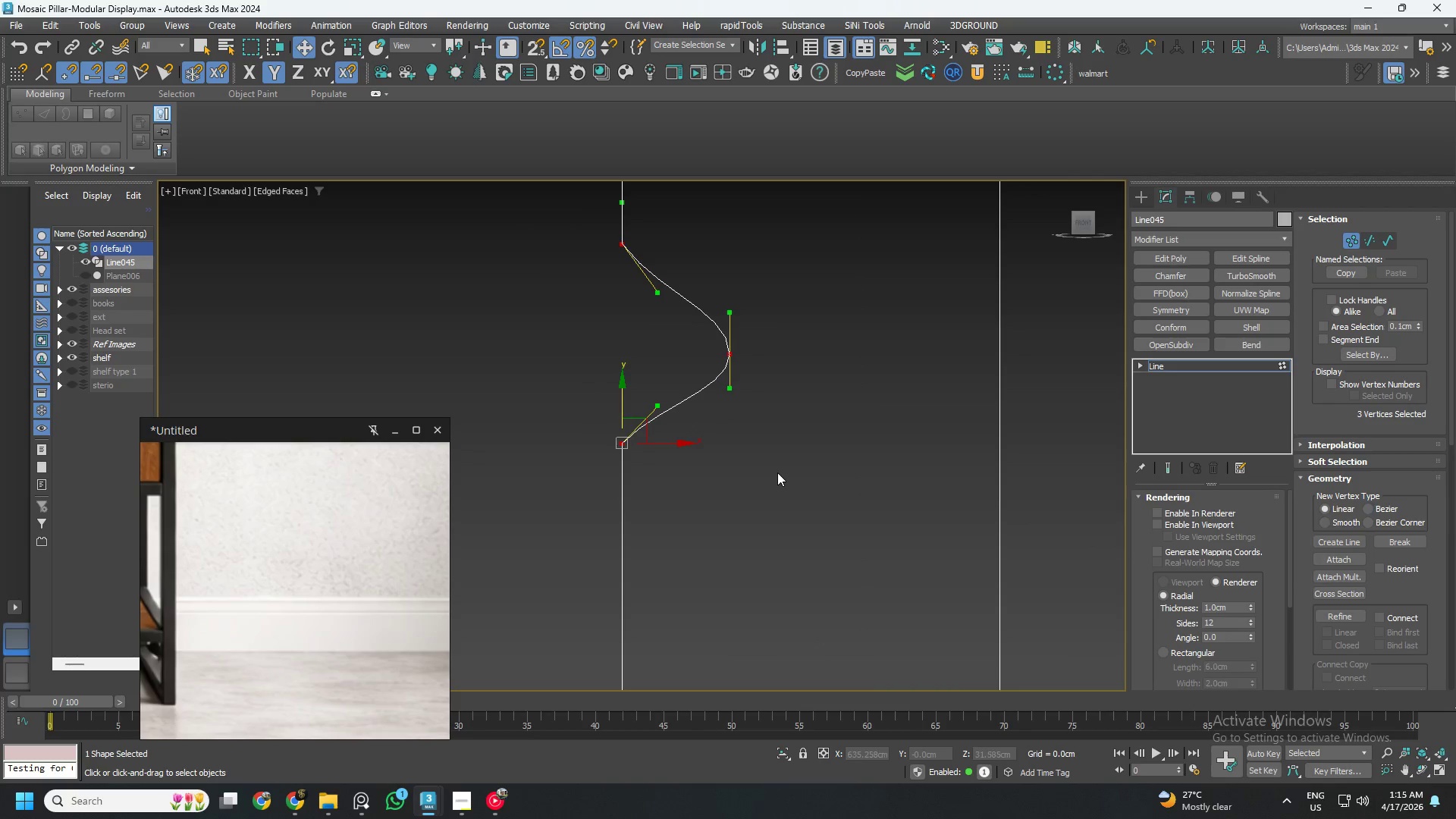 
scroll: coordinate [637, 385], scroll_direction: up, amount: 2.0
 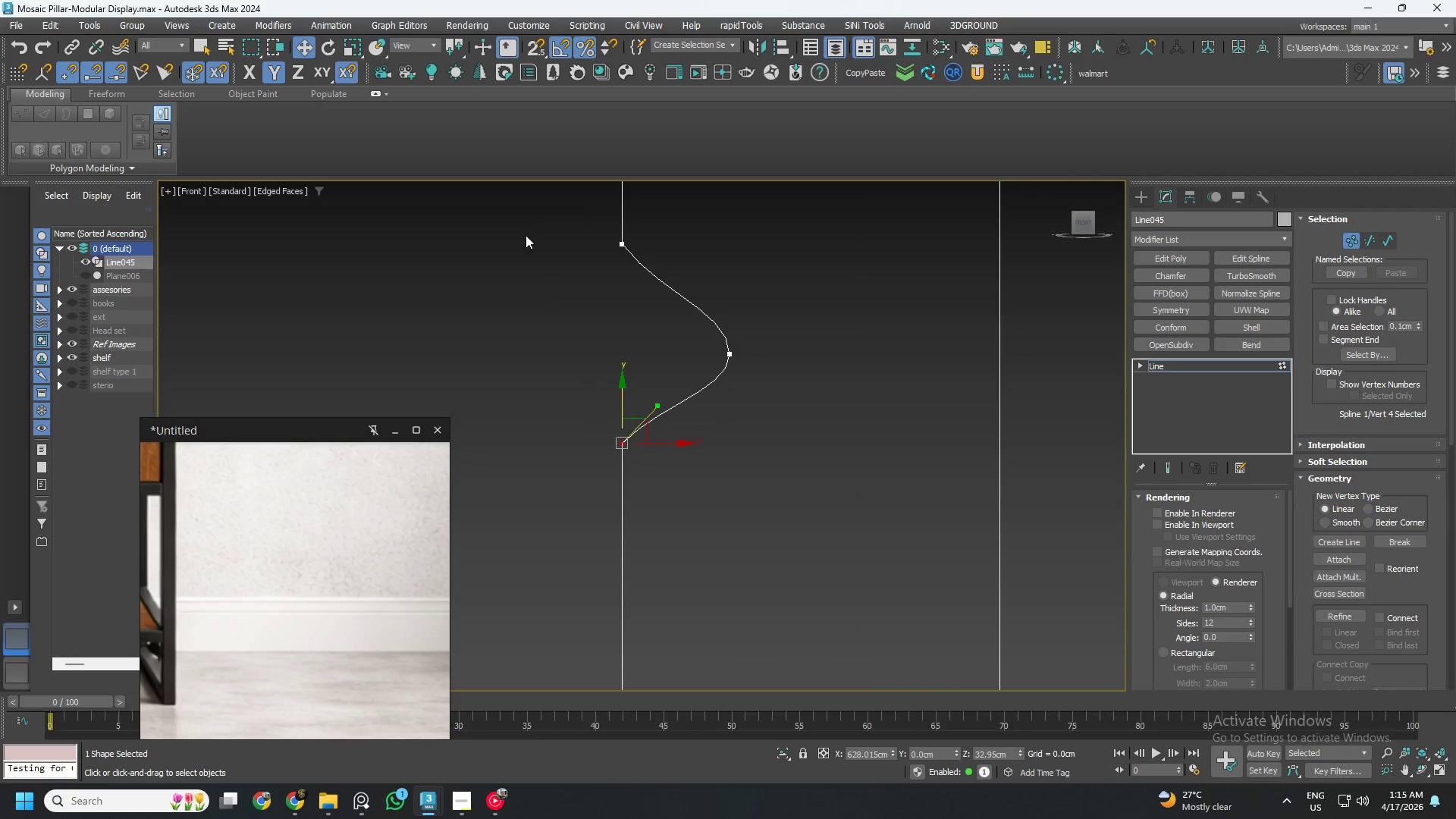 
key(Control+A)
 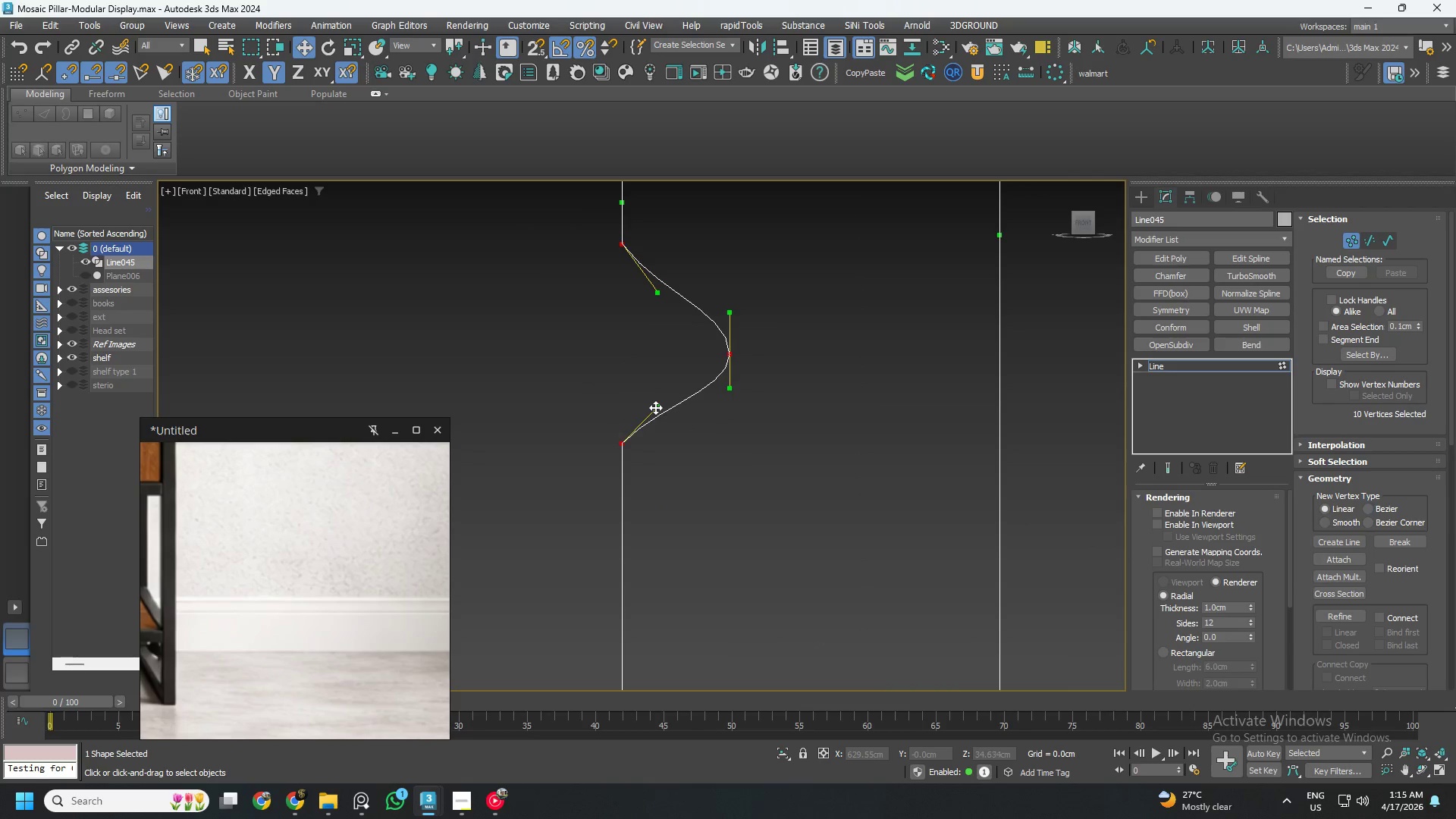 
left_click_drag(start_coordinate=[657, 405], to_coordinate=[668, 425])
 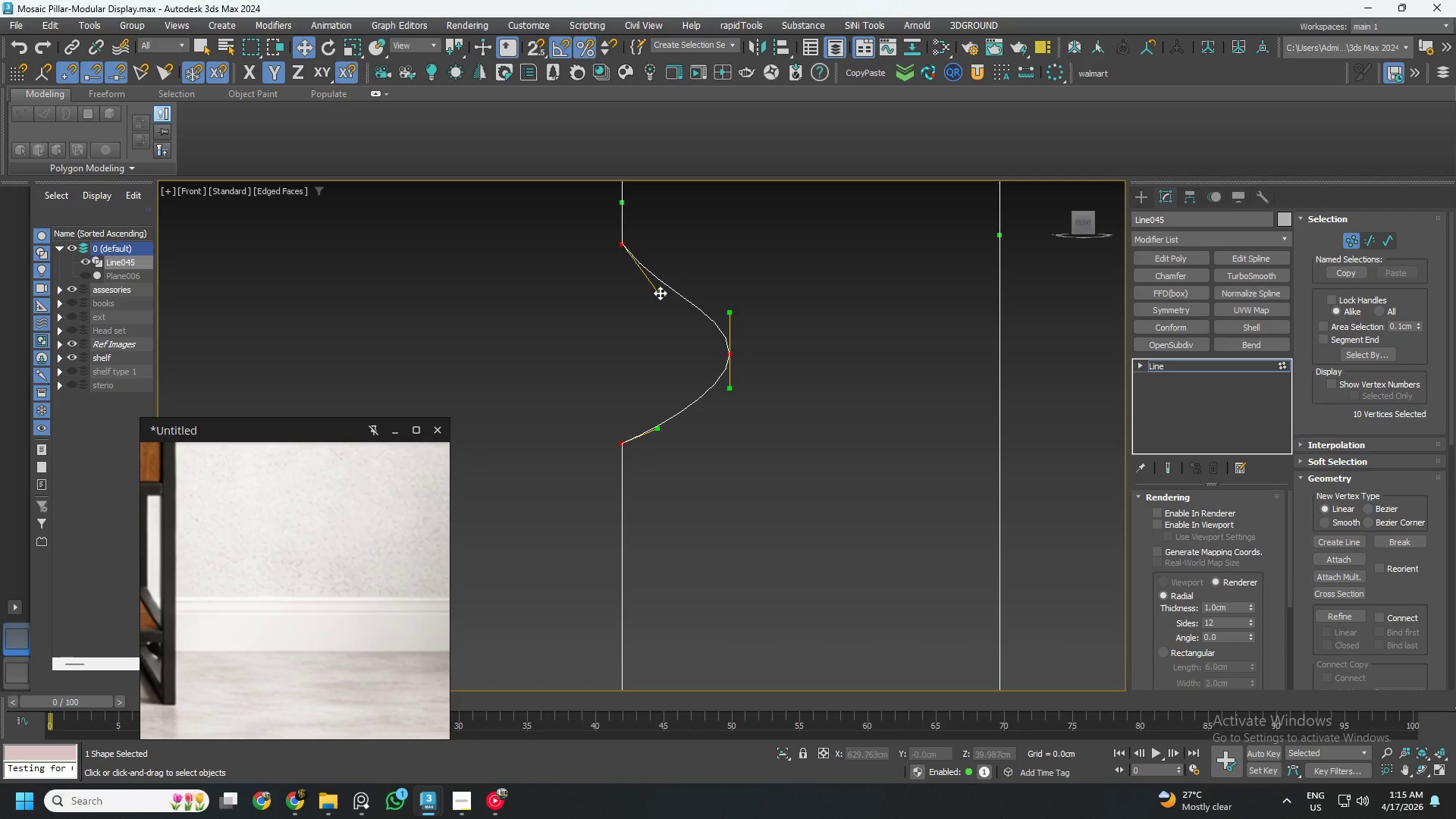 
left_click_drag(start_coordinate=[659, 293], to_coordinate=[684, 251])
 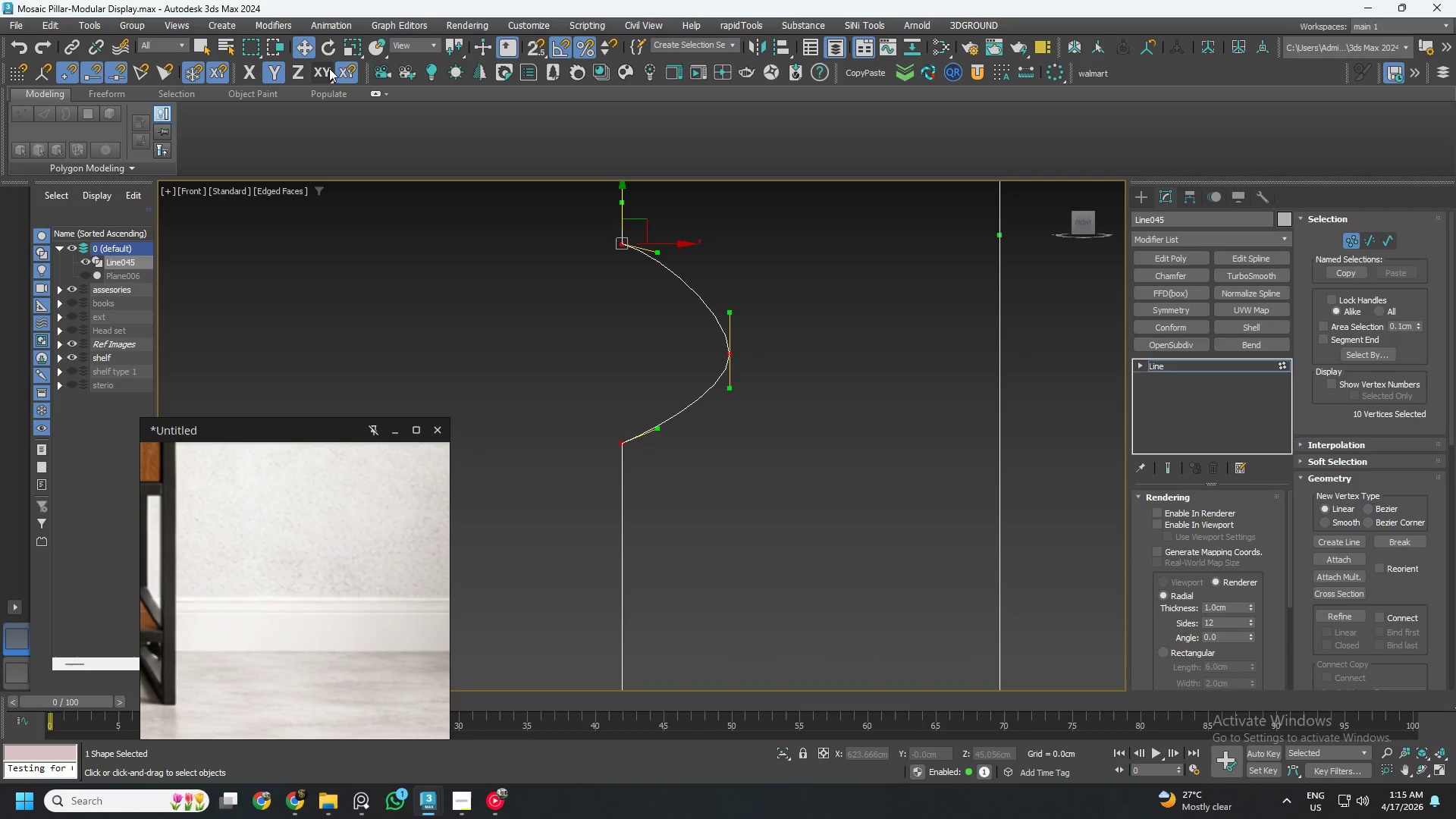 
left_click([337, 64])
 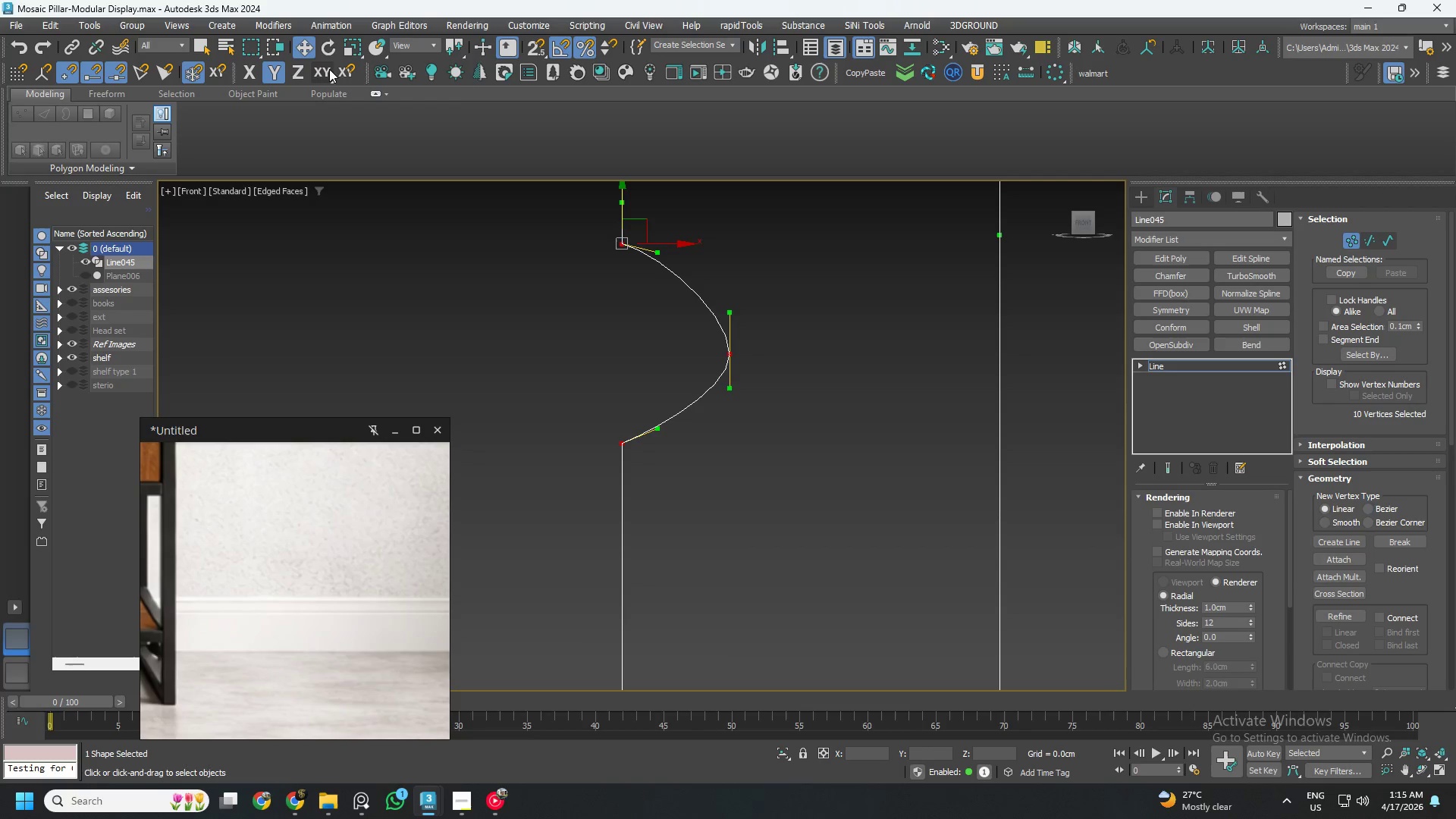 
left_click([325, 71])
 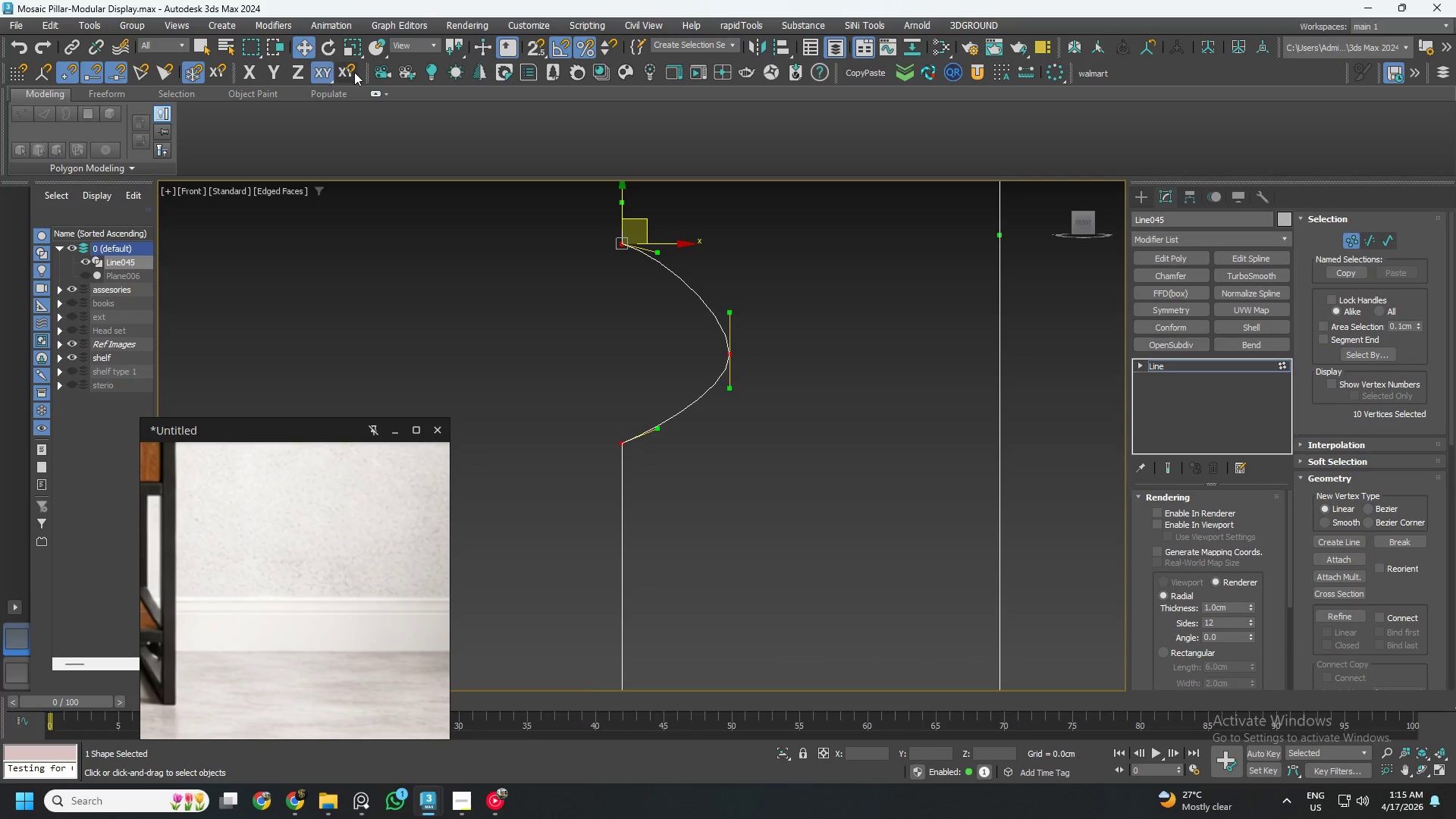 
double_click([354, 72])
 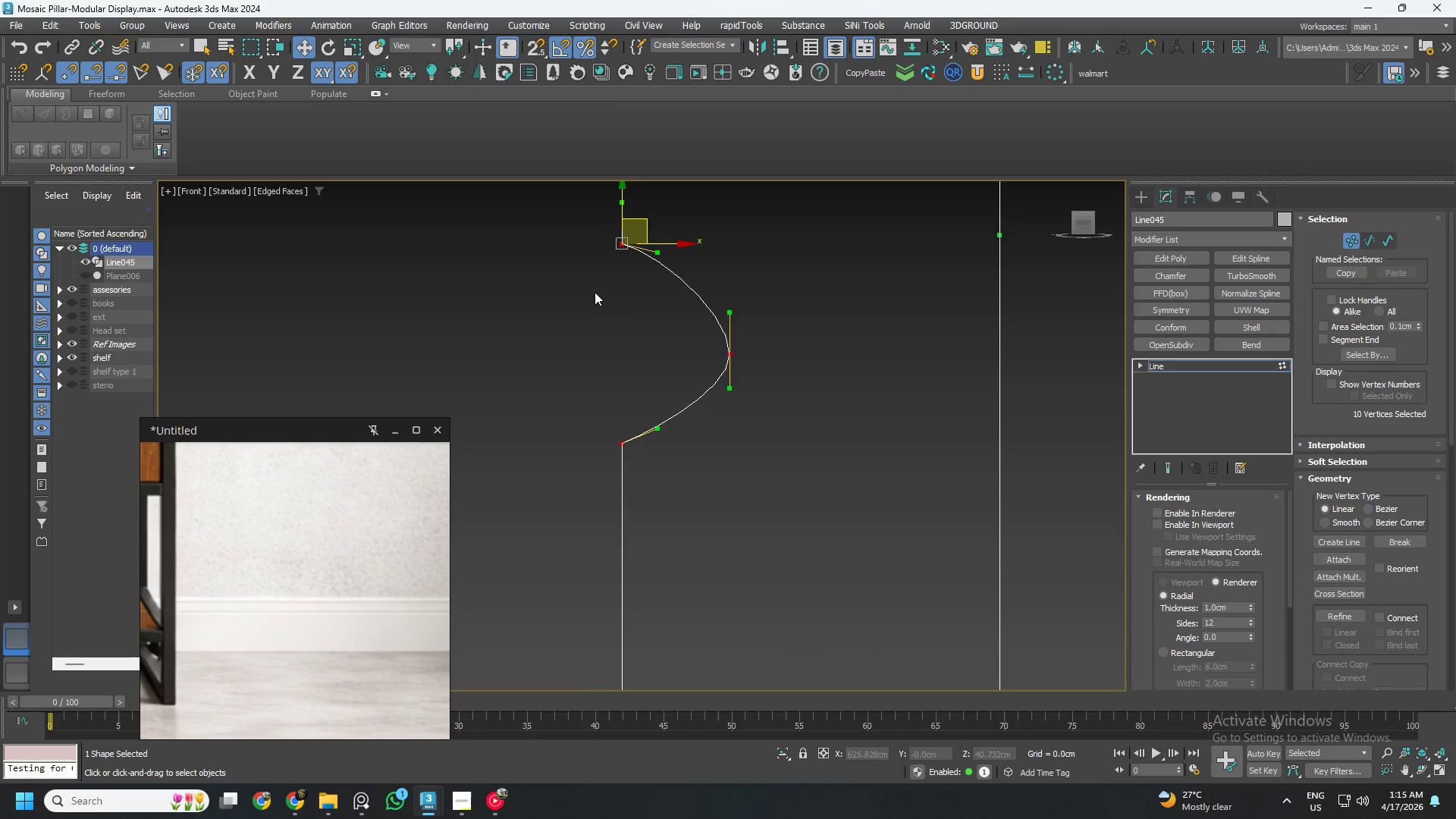 
scroll: coordinate [618, 309], scroll_direction: down, amount: 2.0
 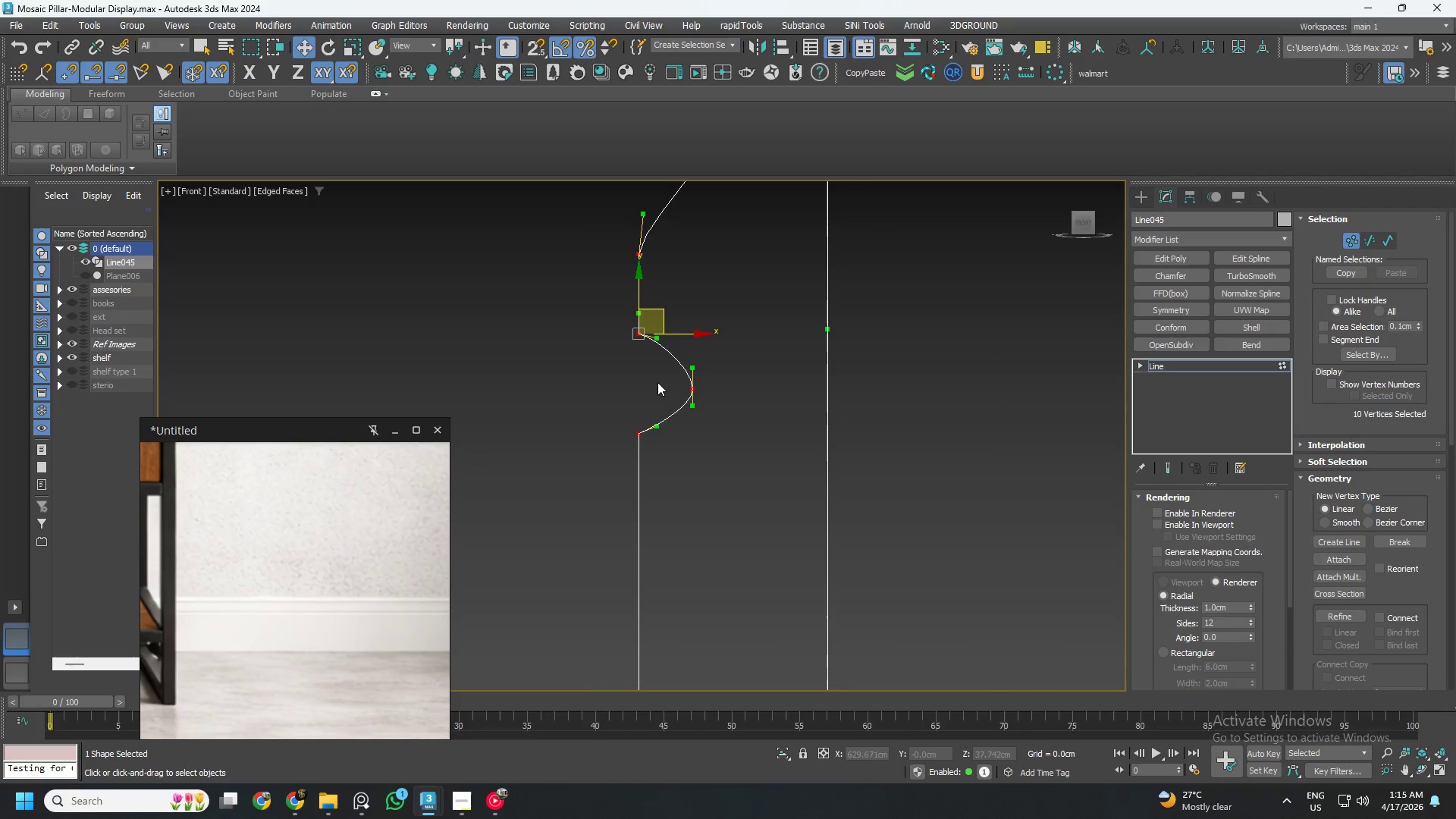 
scroll: coordinate [708, 390], scroll_direction: up, amount: 3.0
 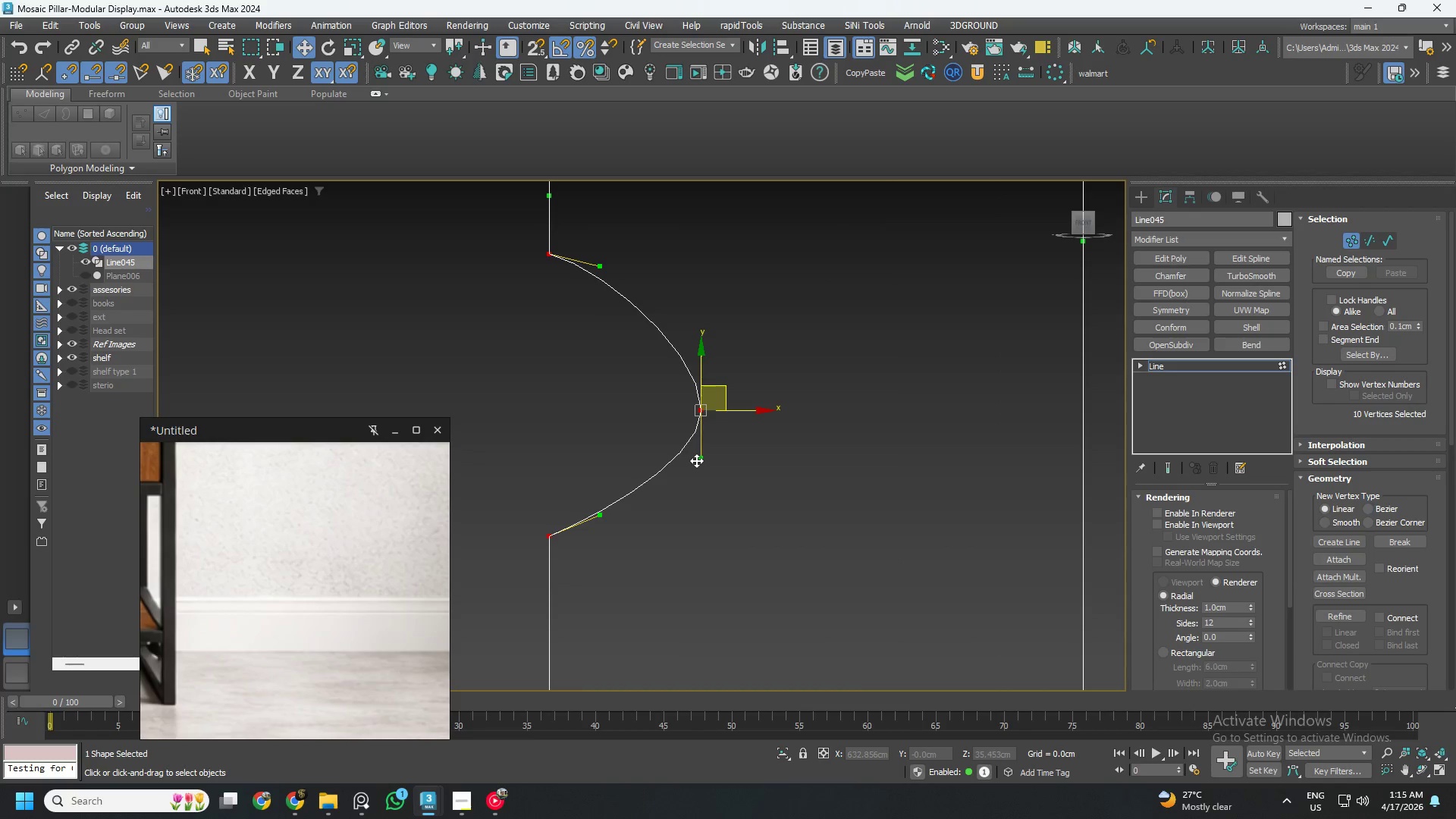 
left_click_drag(start_coordinate=[696, 460], to_coordinate=[697, 472])
 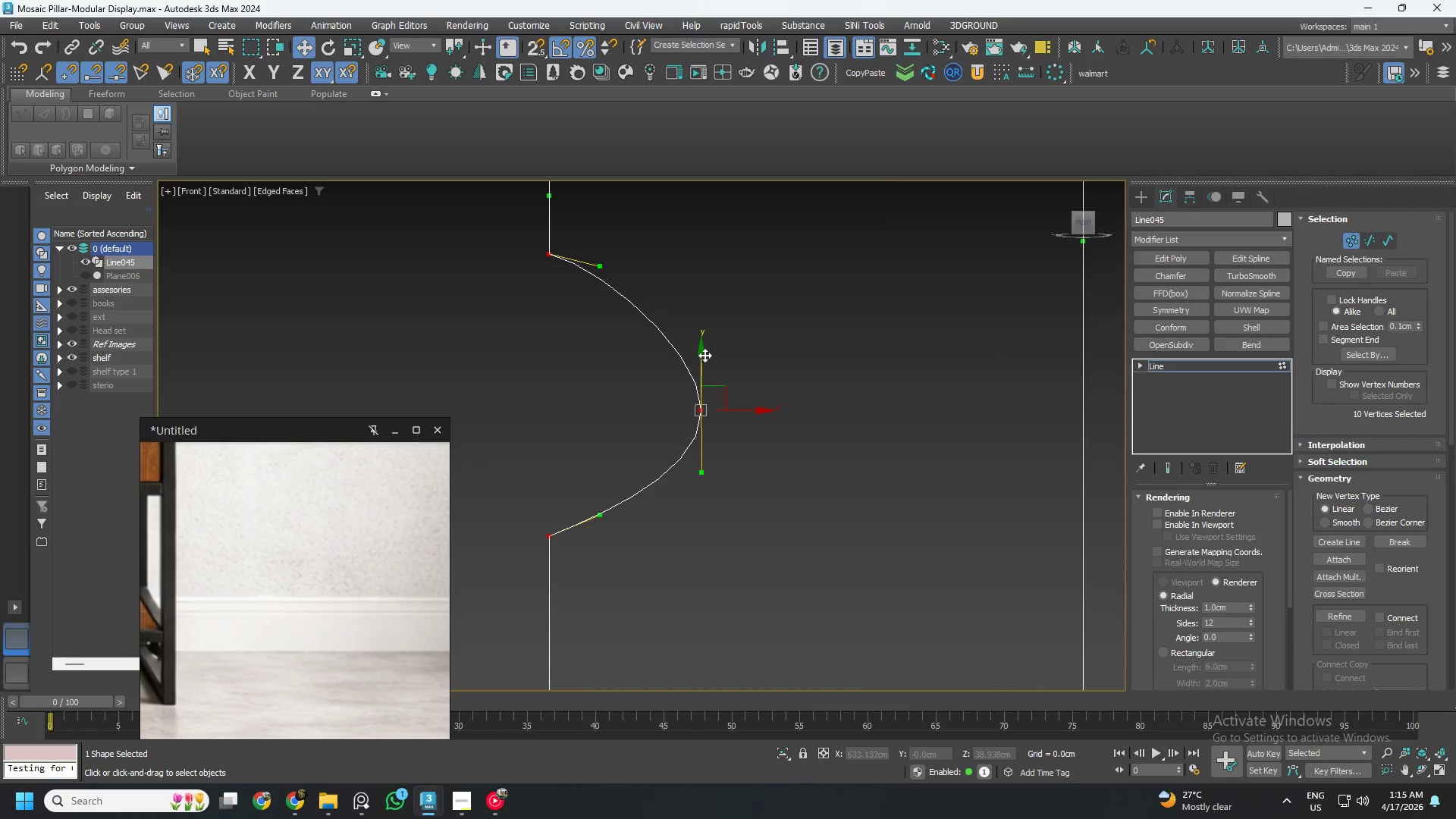 
scroll: coordinate [703, 353], scroll_direction: up, amount: 2.0
 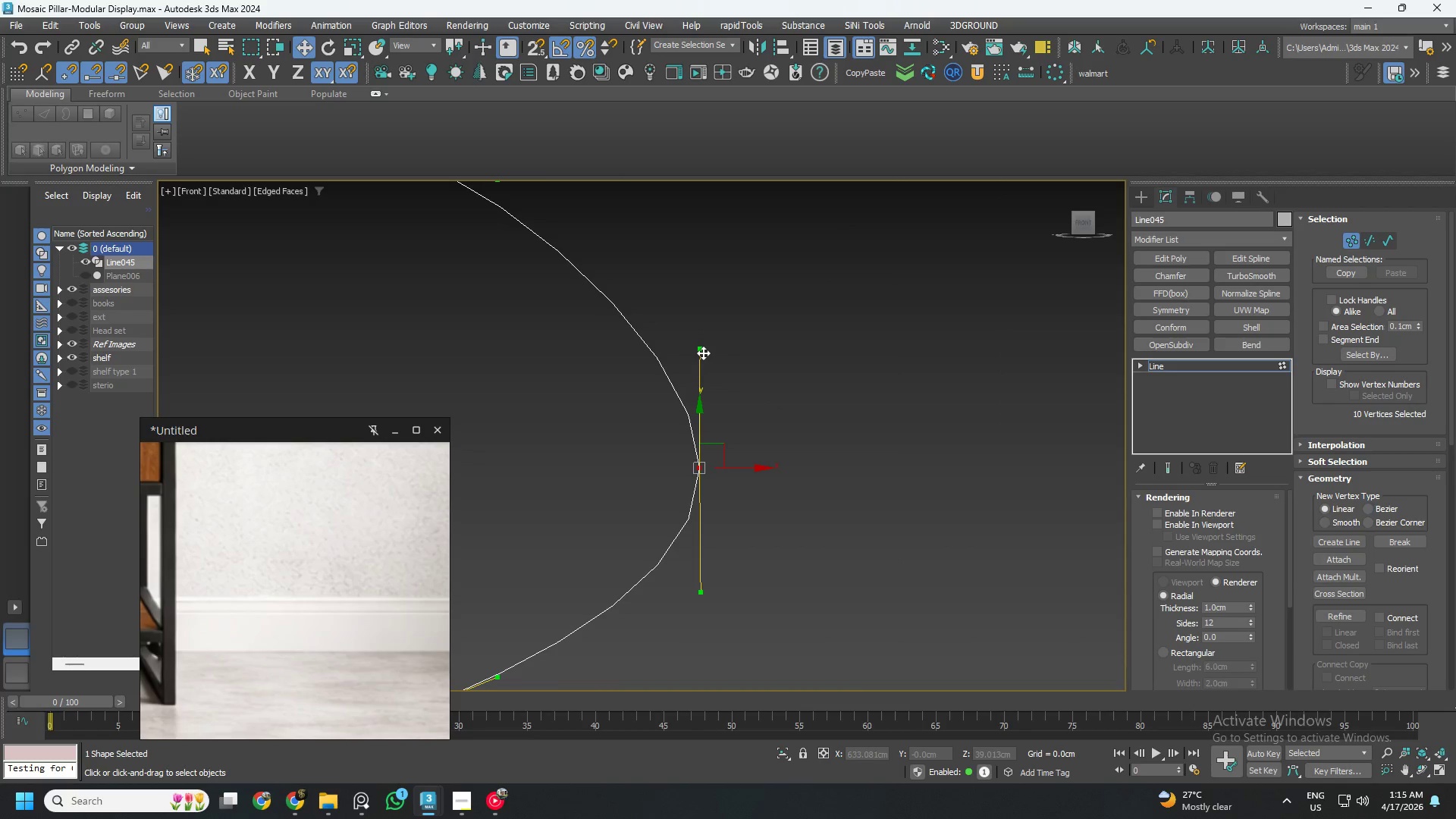 
left_click_drag(start_coordinate=[702, 352], to_coordinate=[703, 309])
 